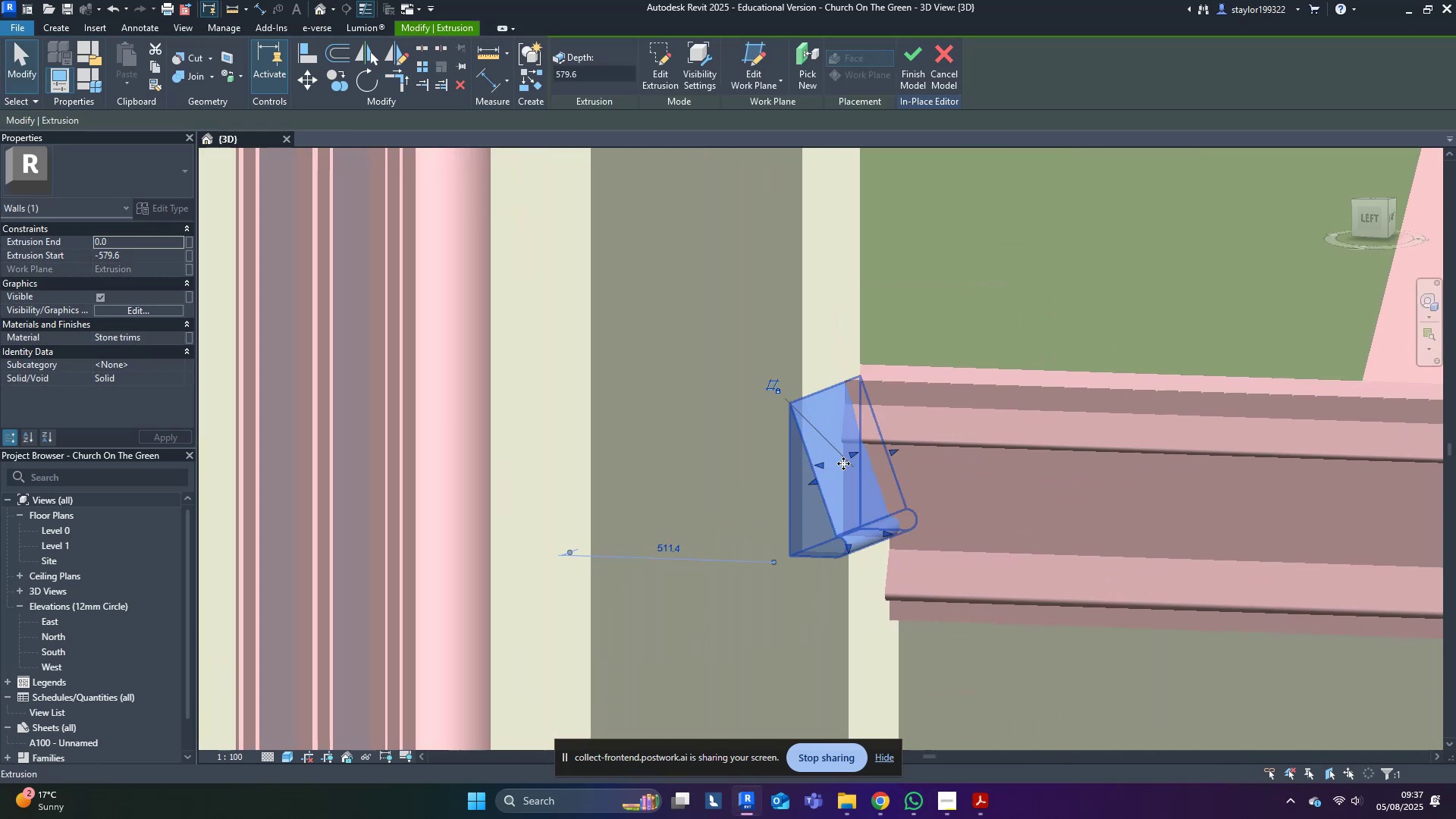 
key(Control+Z)
 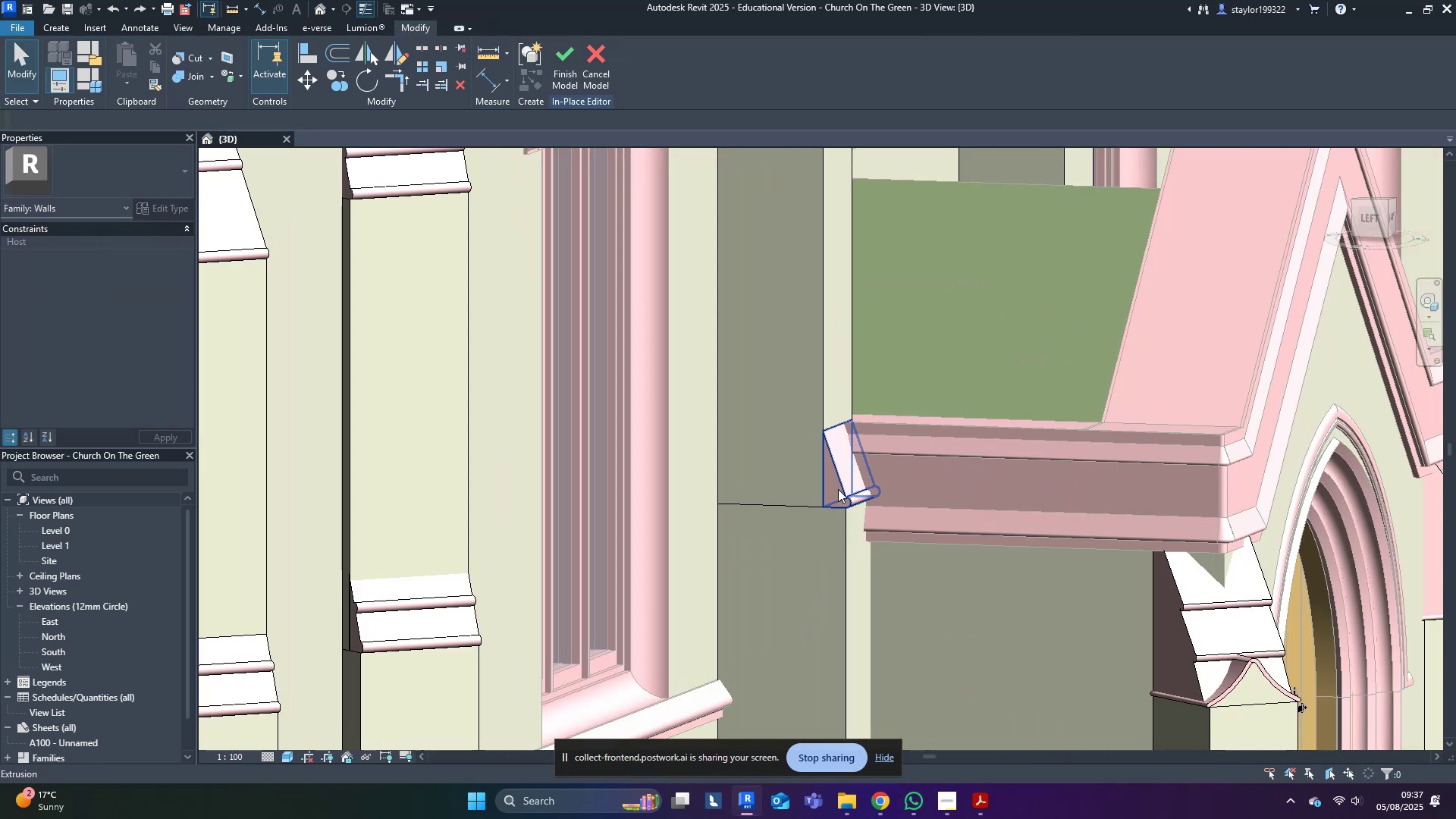 
scroll: coordinate [838, 489], scroll_direction: up, amount: 4.0
 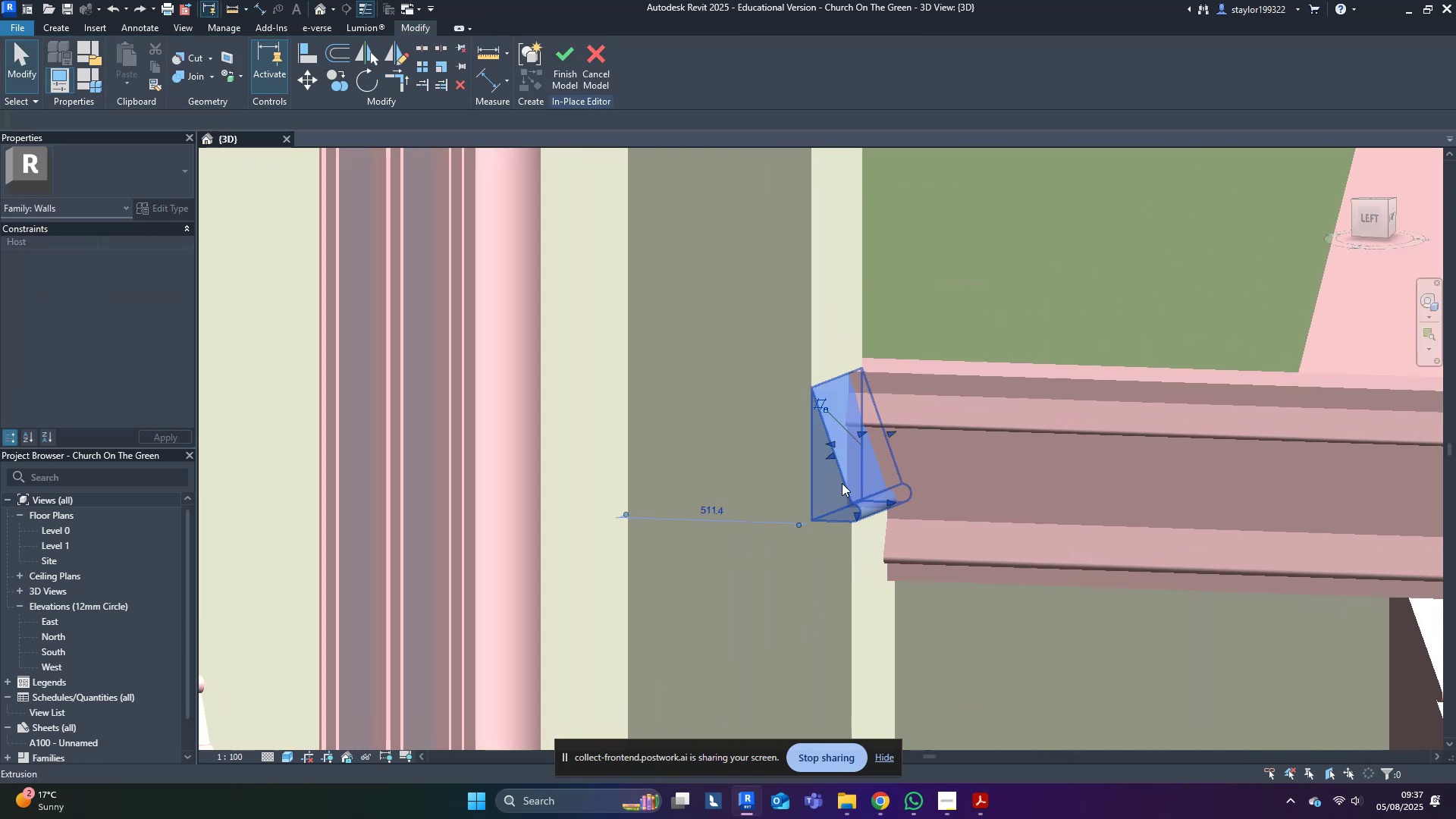 
double_click([842, 483])
 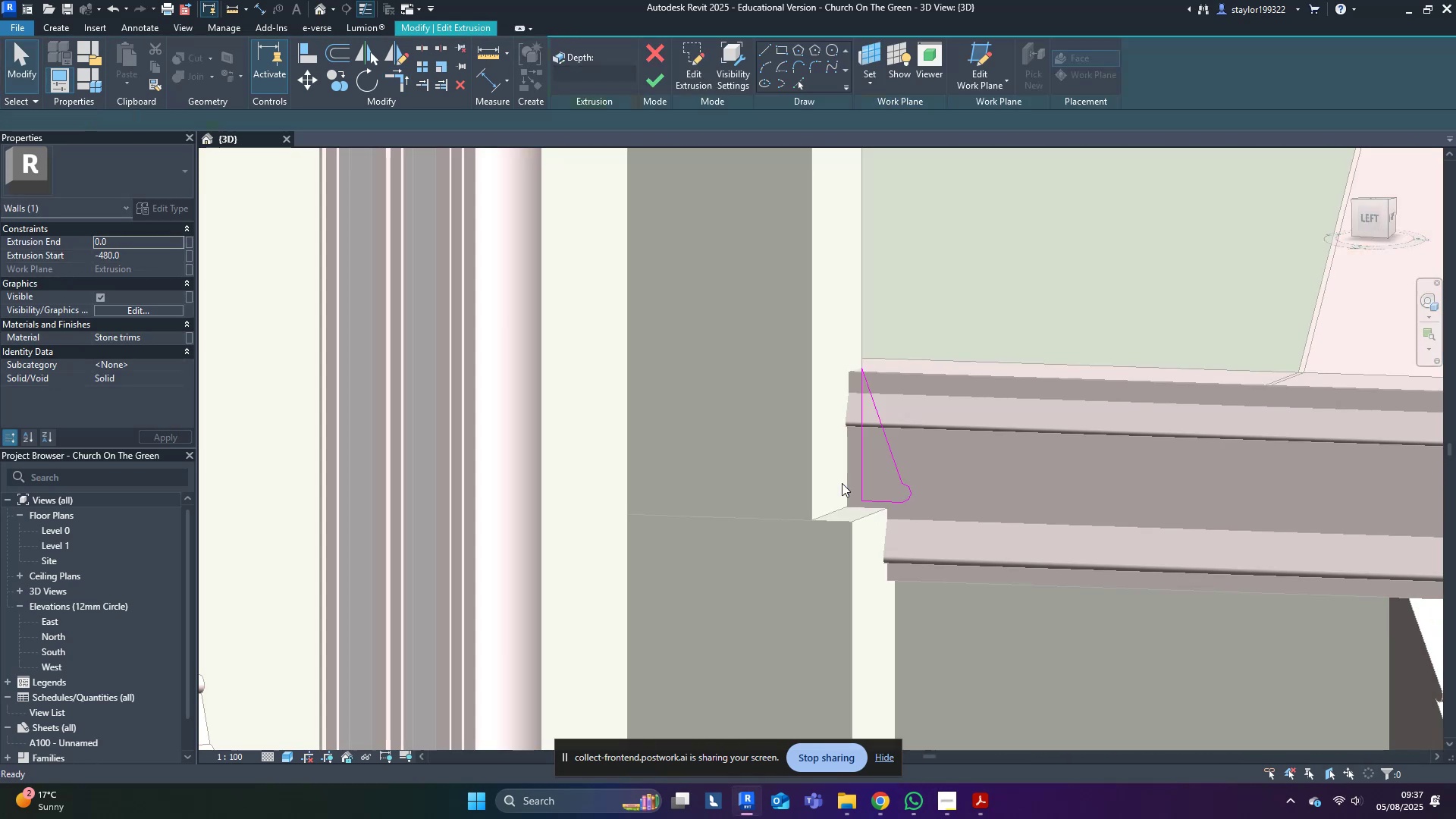 
scroll: coordinate [842, 483], scroll_direction: up, amount: 4.0
 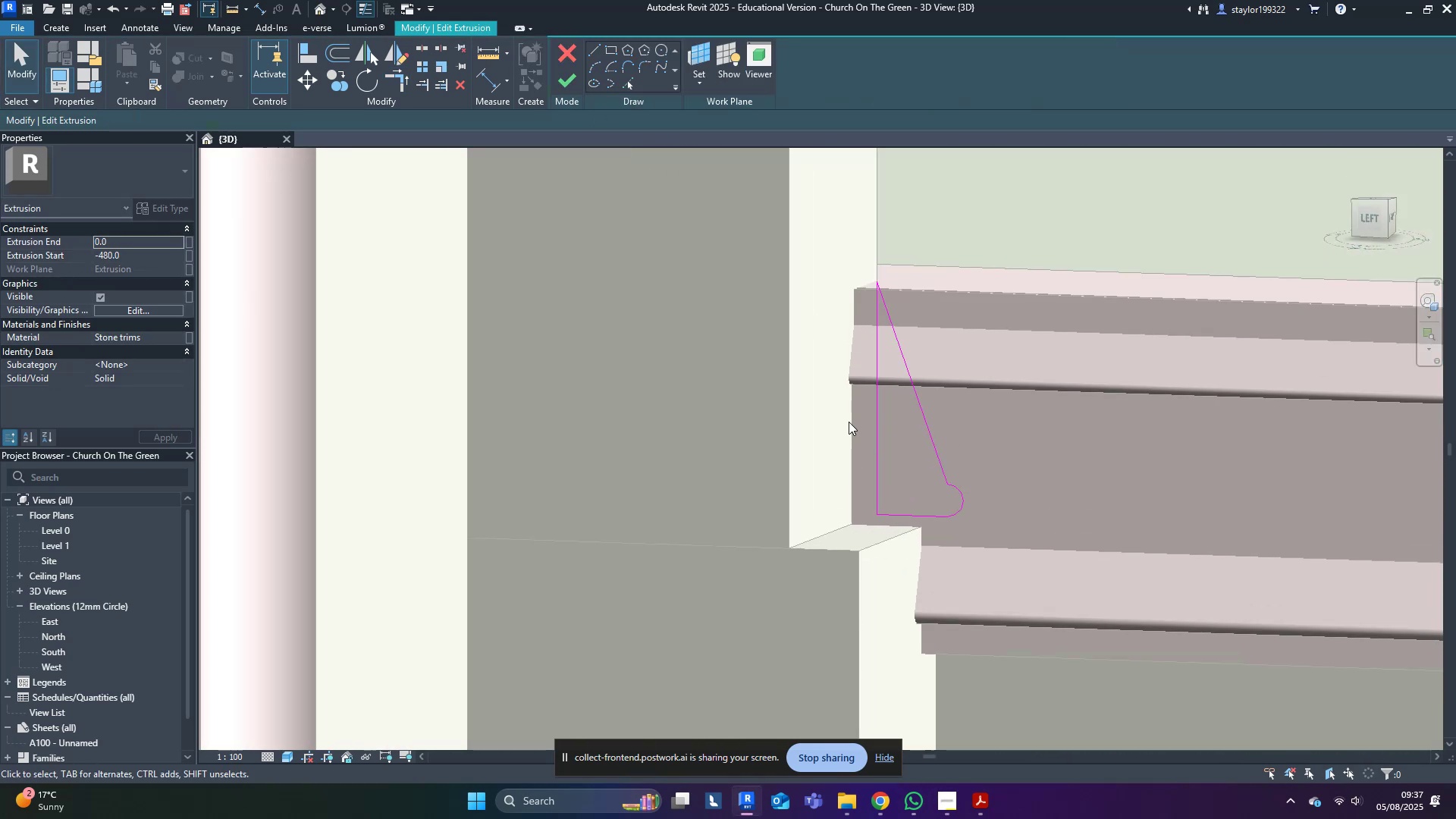 
left_click_drag(start_coordinate=[916, 467], to_coordinate=[993, 555])
 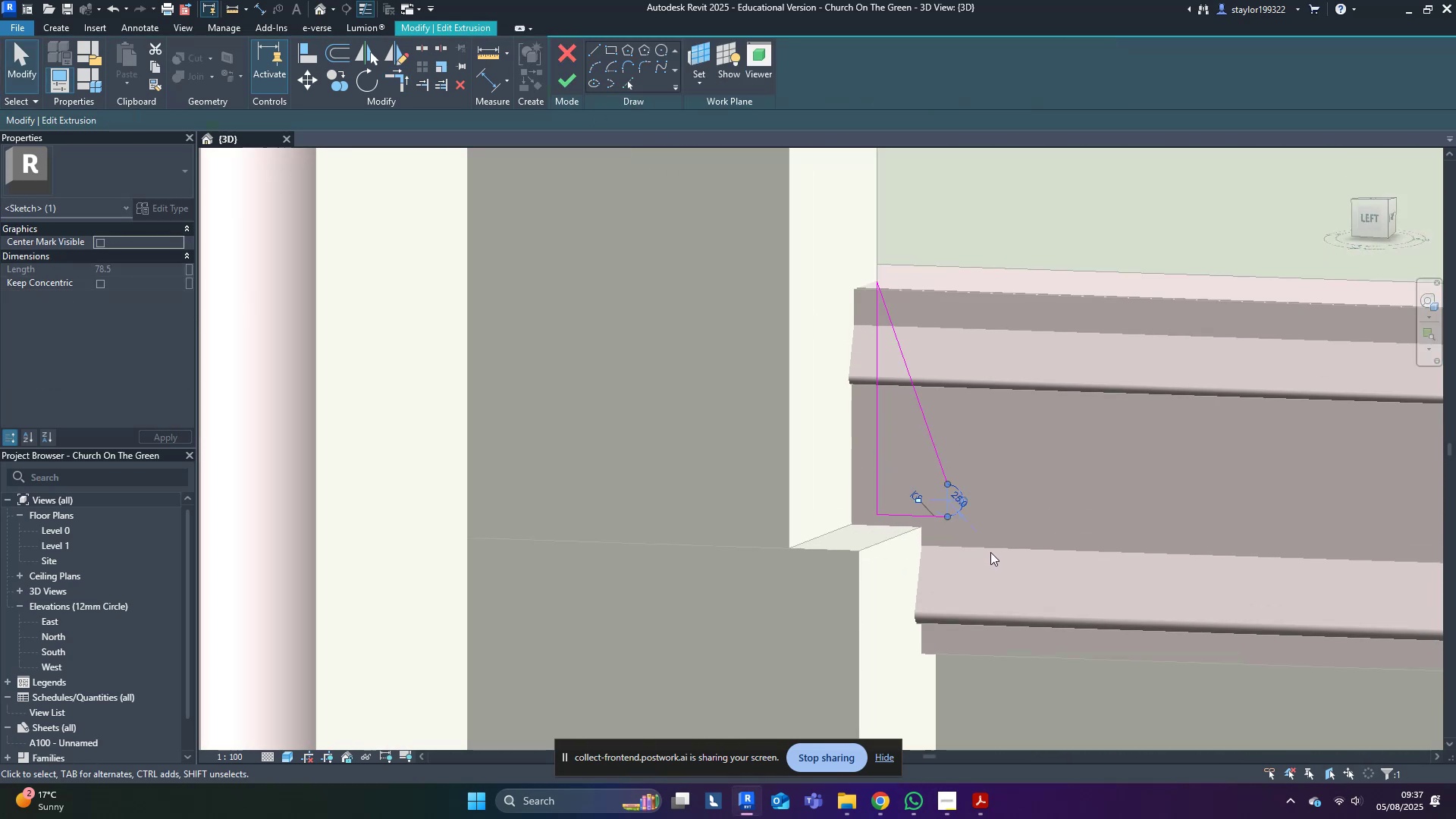 
type(mv)
 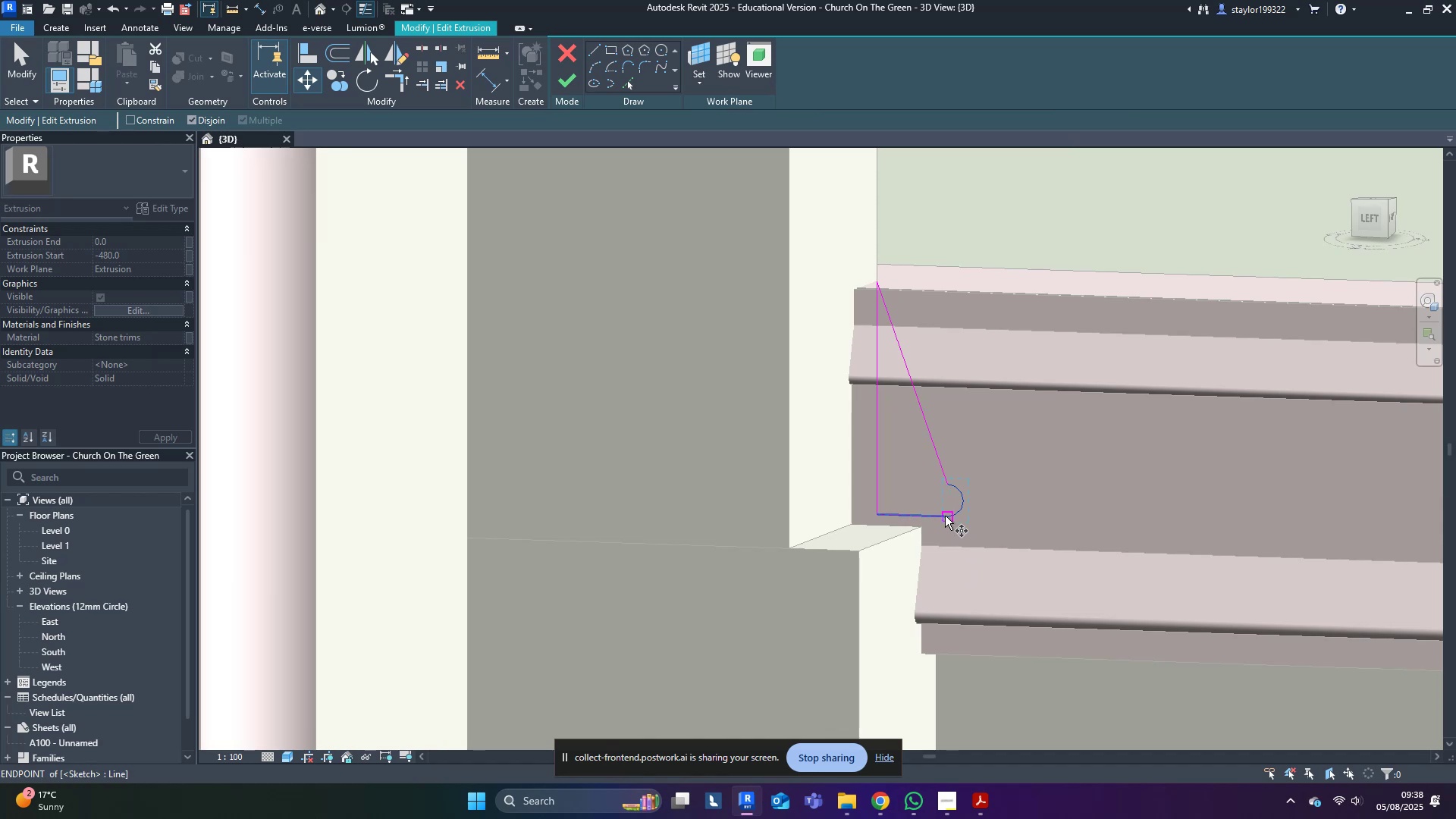 
left_click([945, 516])
 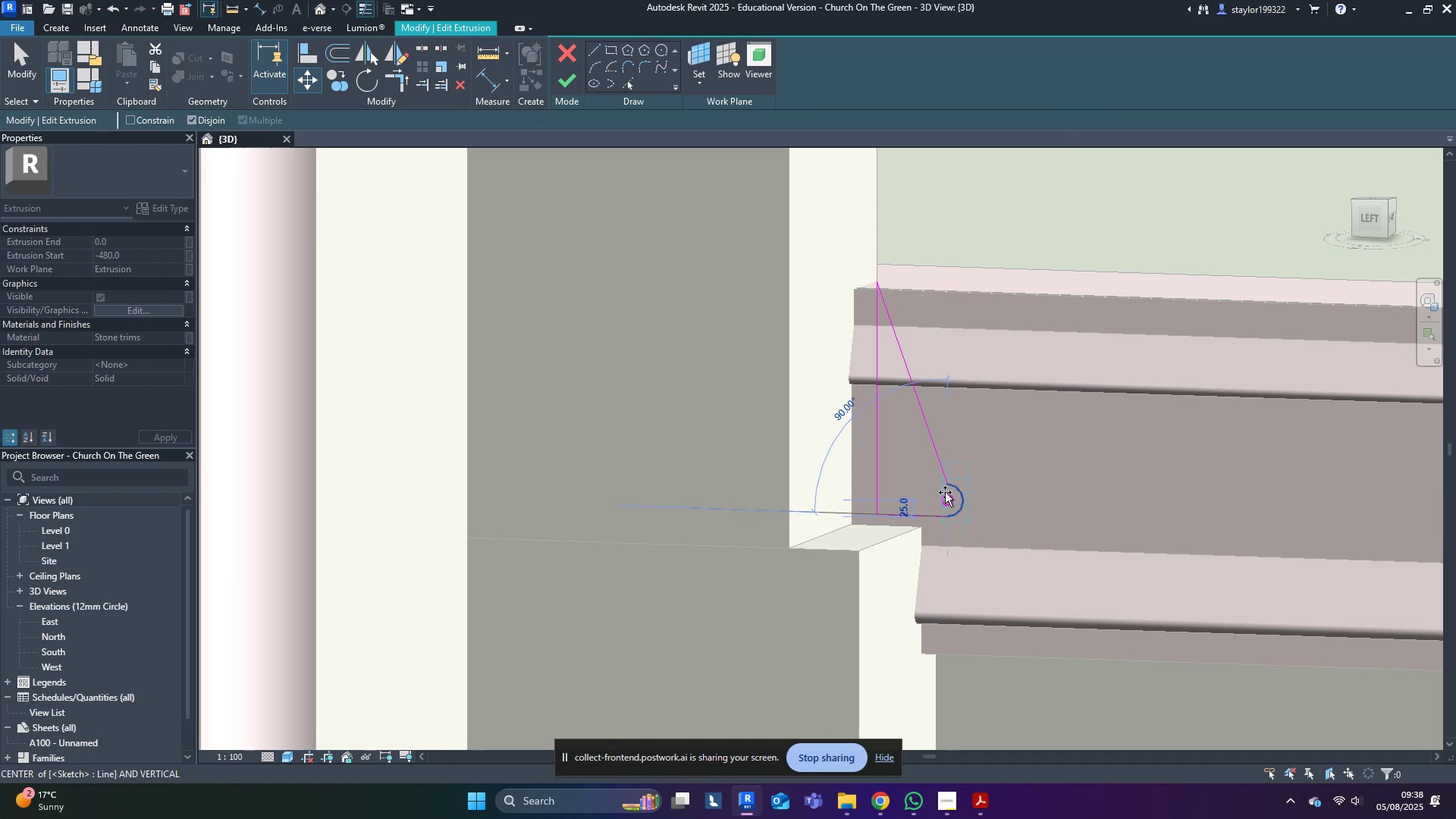 
hold_key(key=ControlLeft, duration=1.37)
left_click([921, 408])
 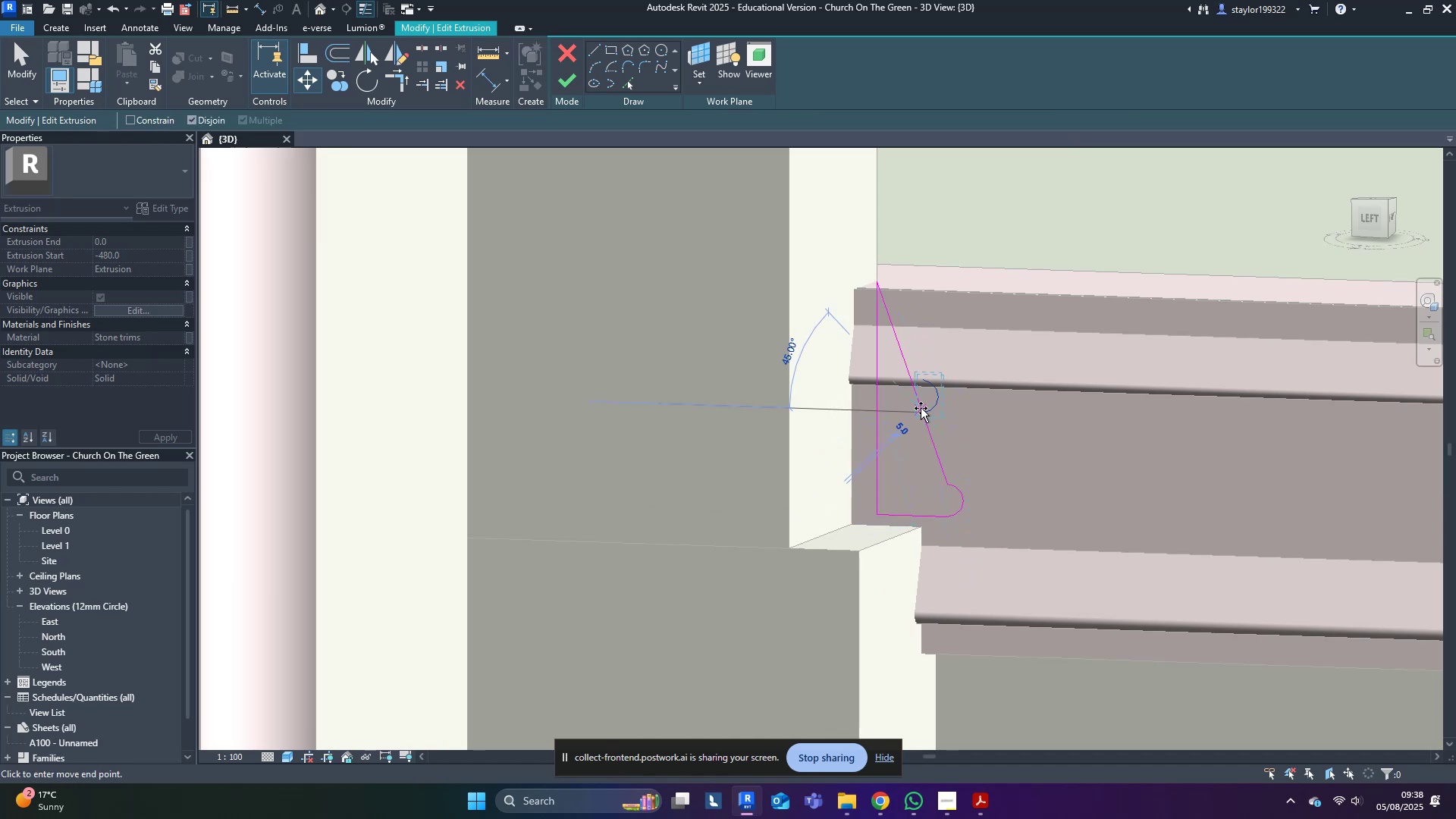 
key(Escape)
 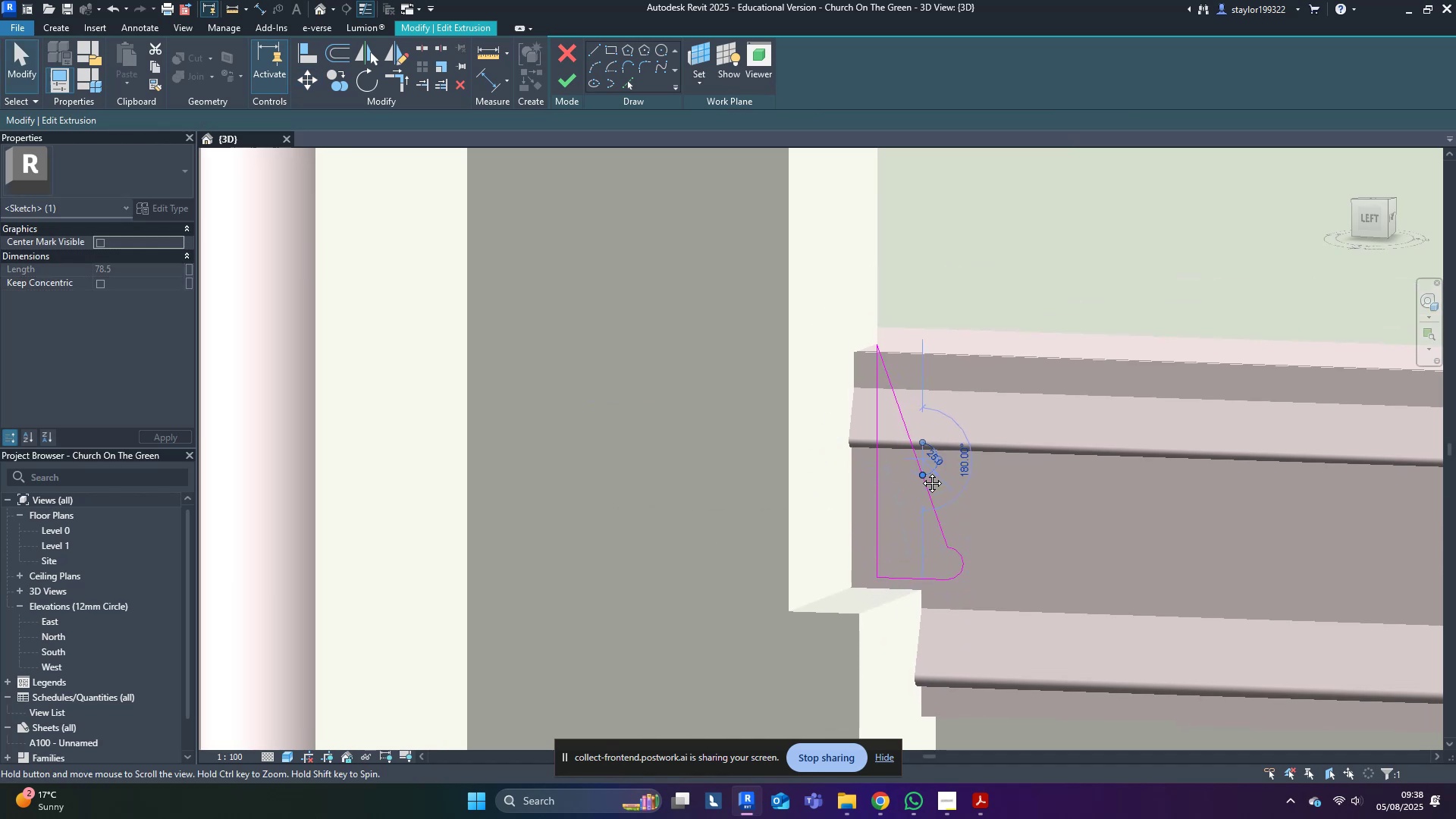 
scroll: coordinate [912, 469], scroll_direction: up, amount: 4.0
 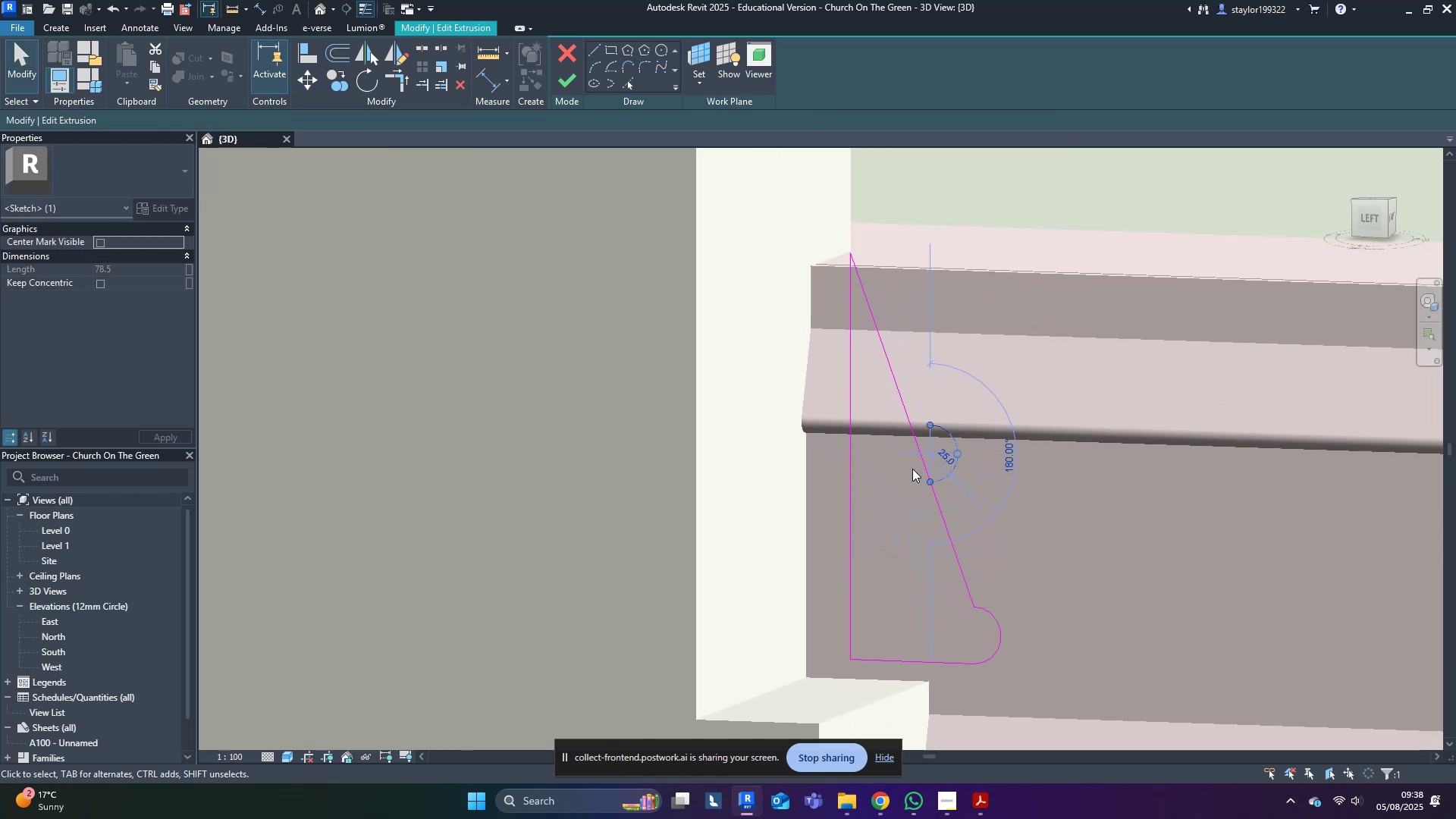 
key(R)
 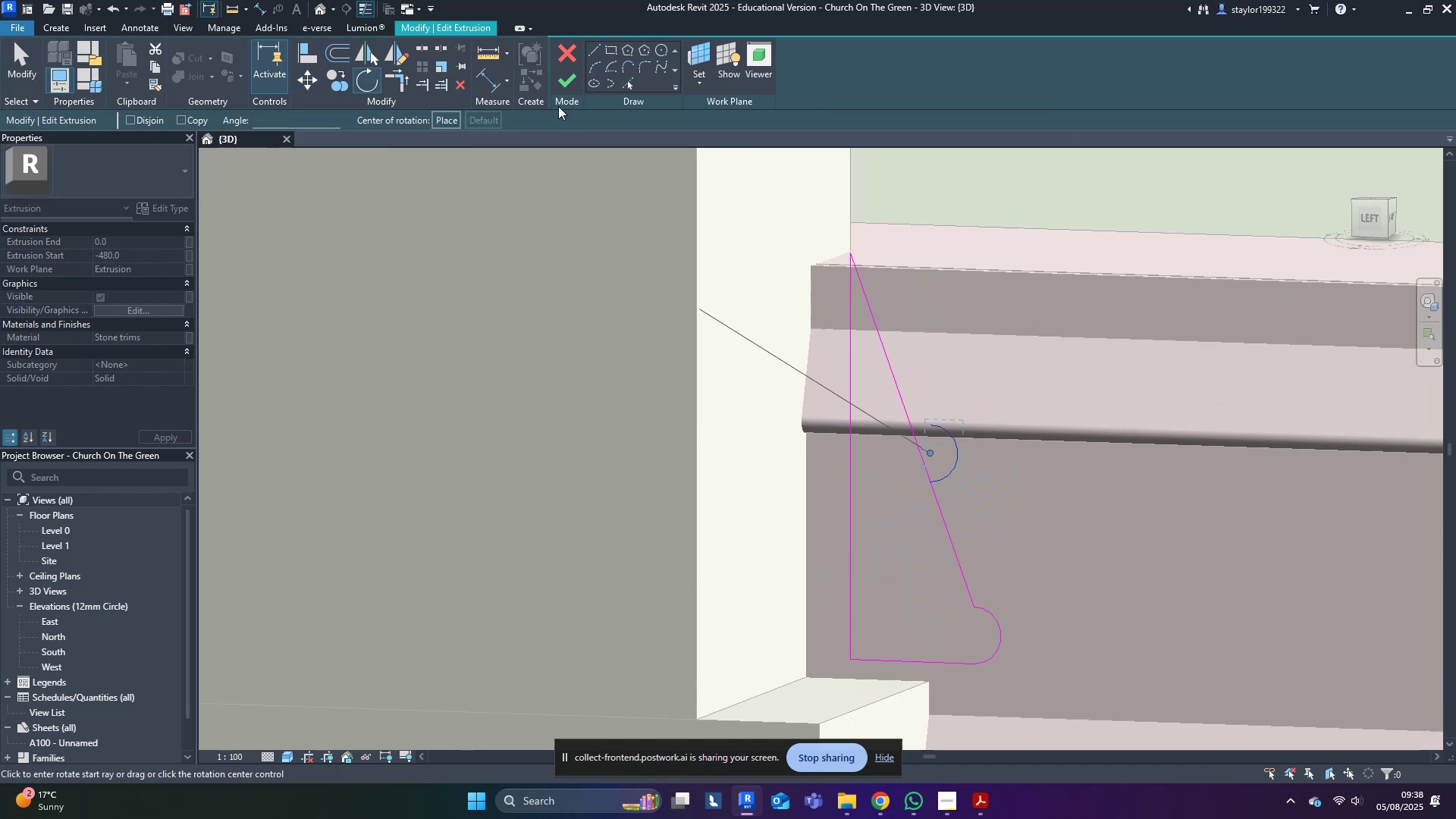 
left_click([433, 121])
 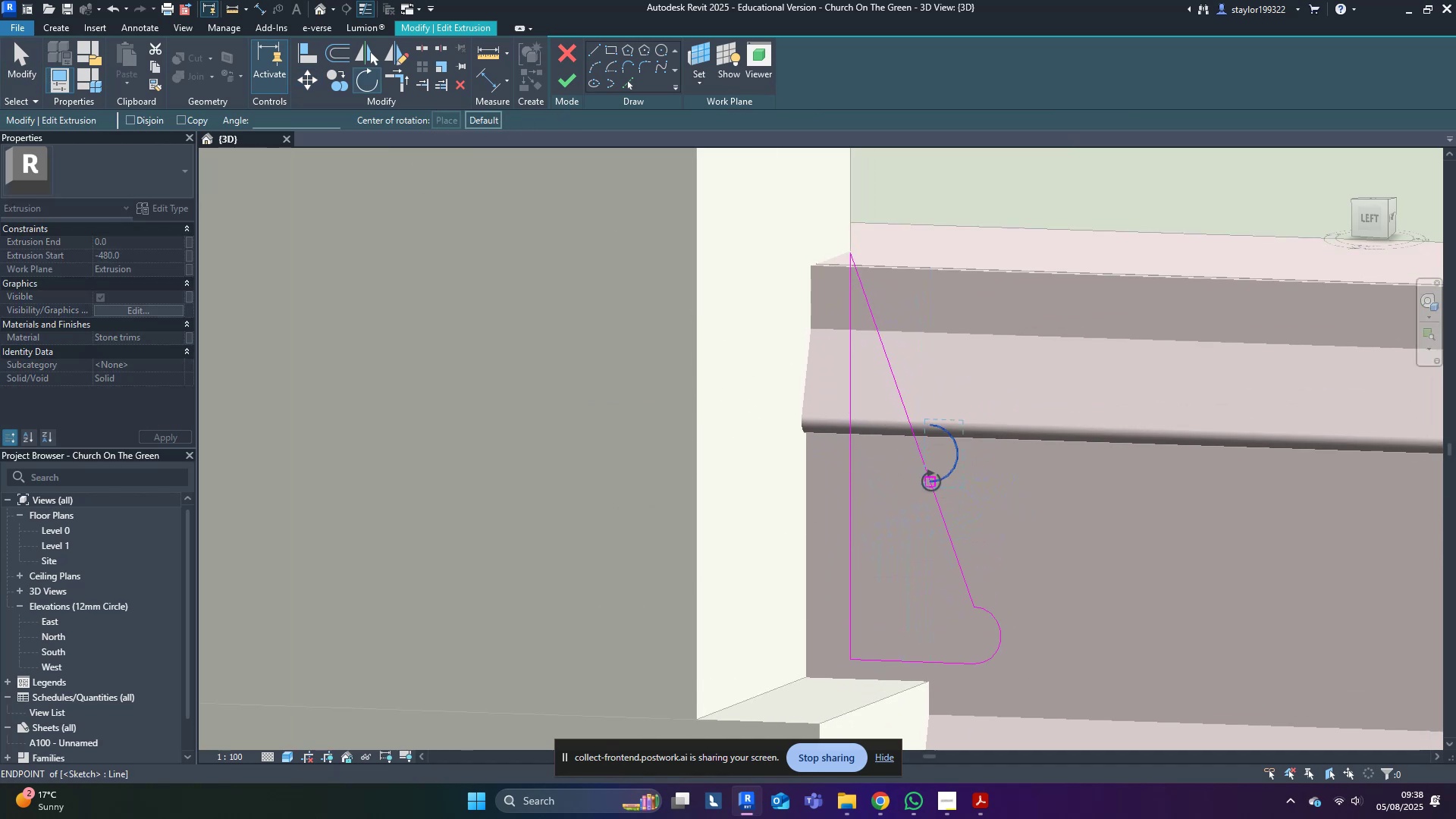 
left_click([931, 481])
 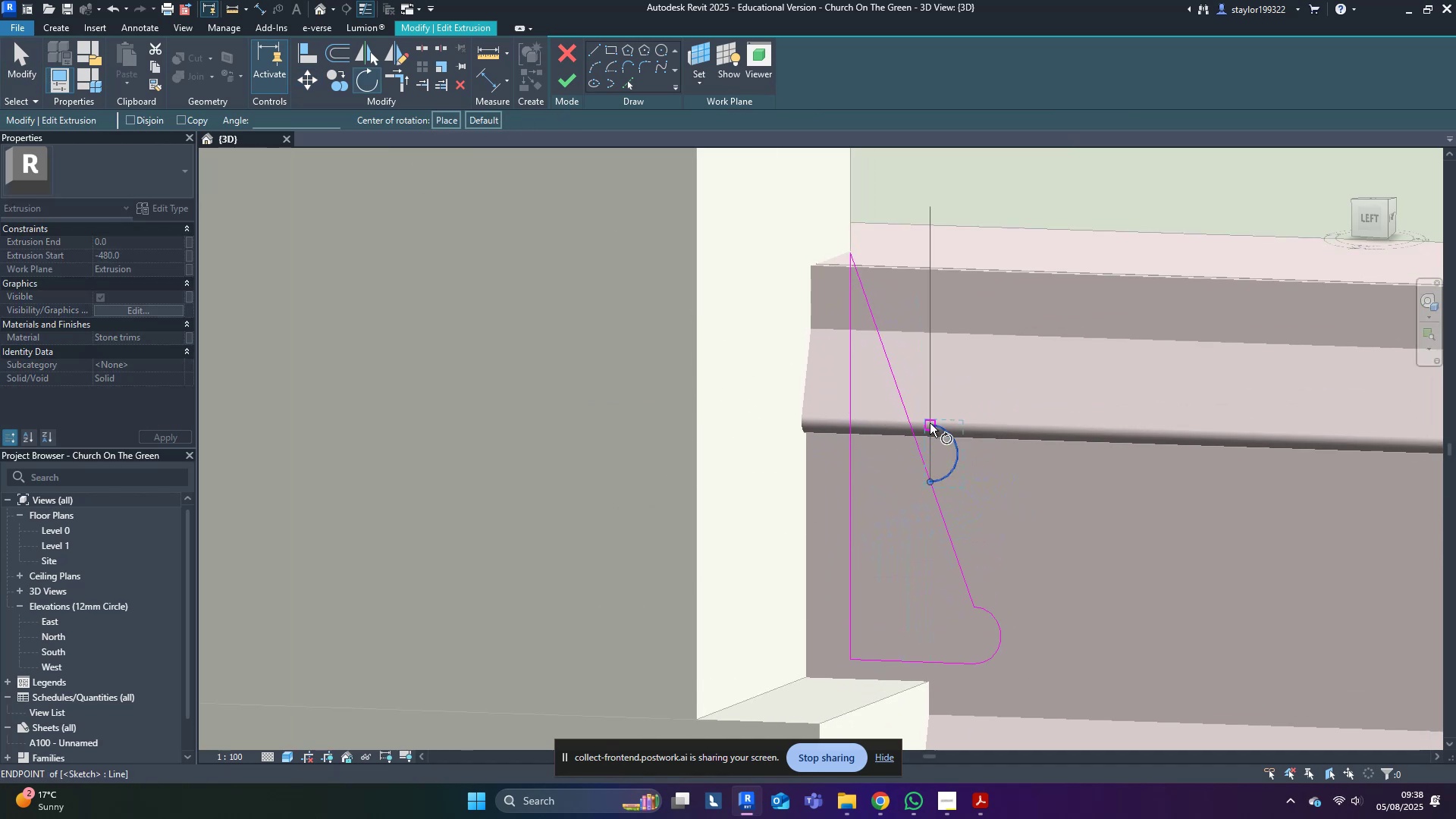 
left_click([930, 424])
 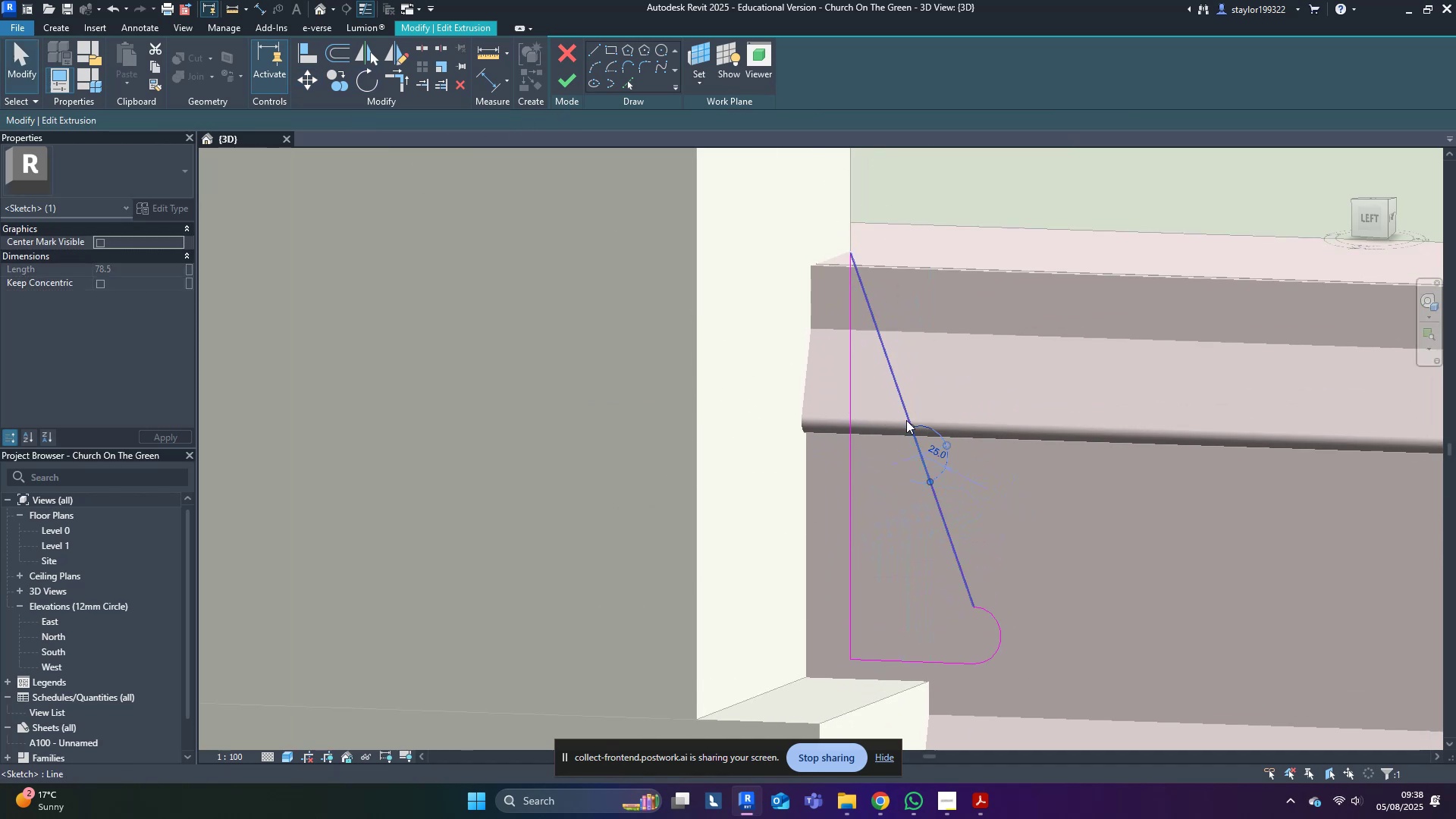 
double_click([1087, 355])
 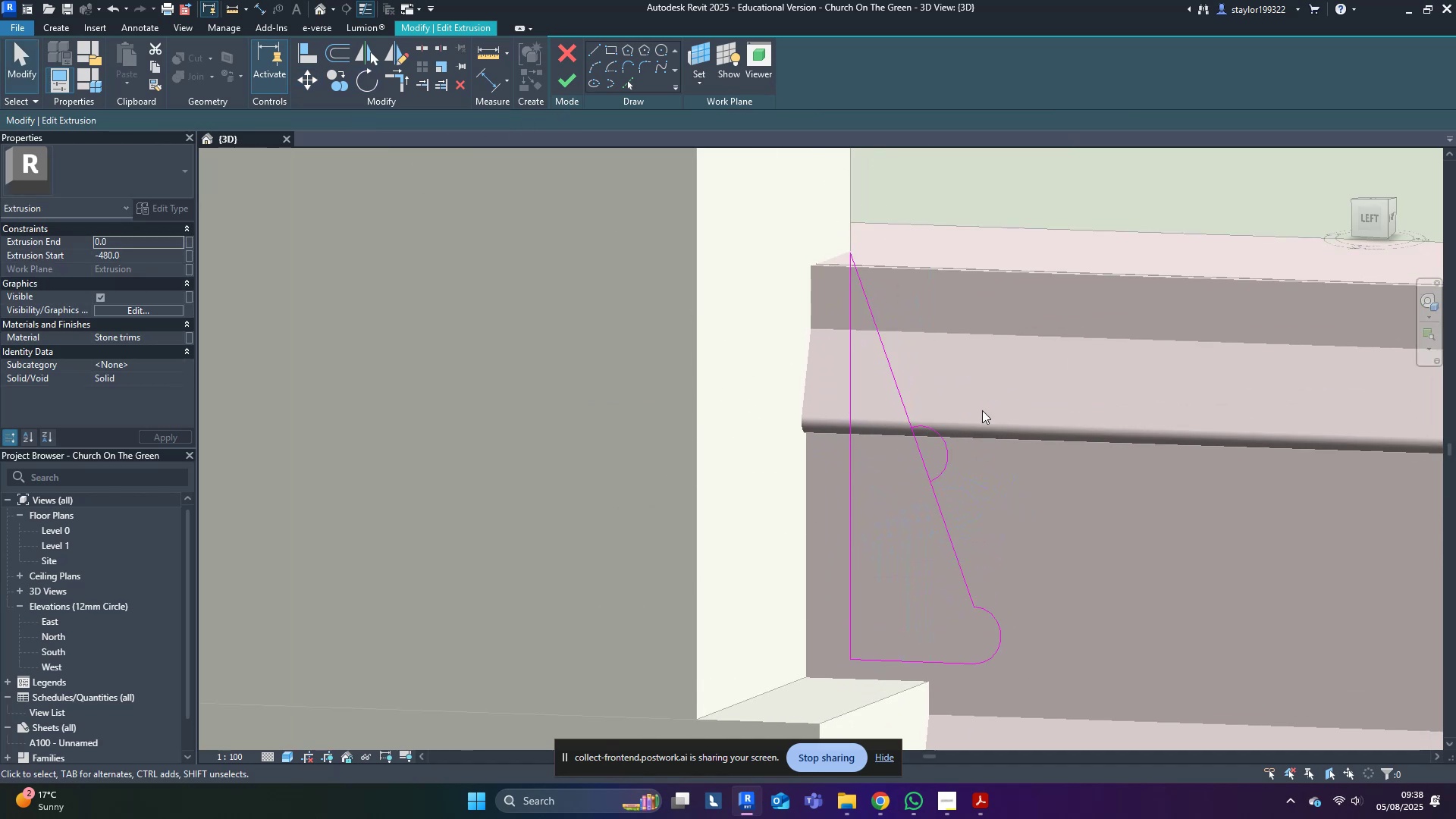 
scroll: coordinate [926, 446], scroll_direction: up, amount: 3.0
 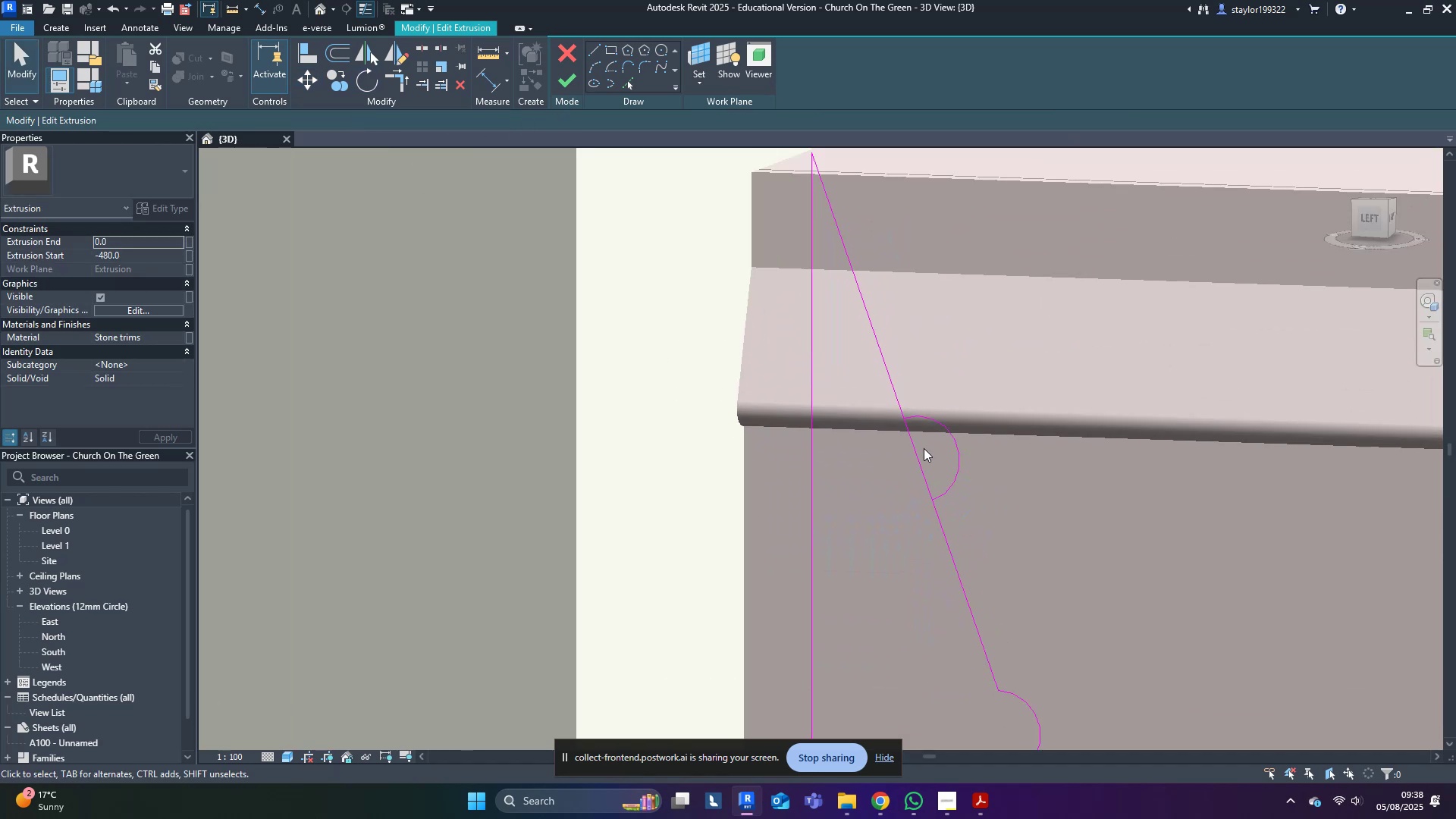 
type(sltr)
 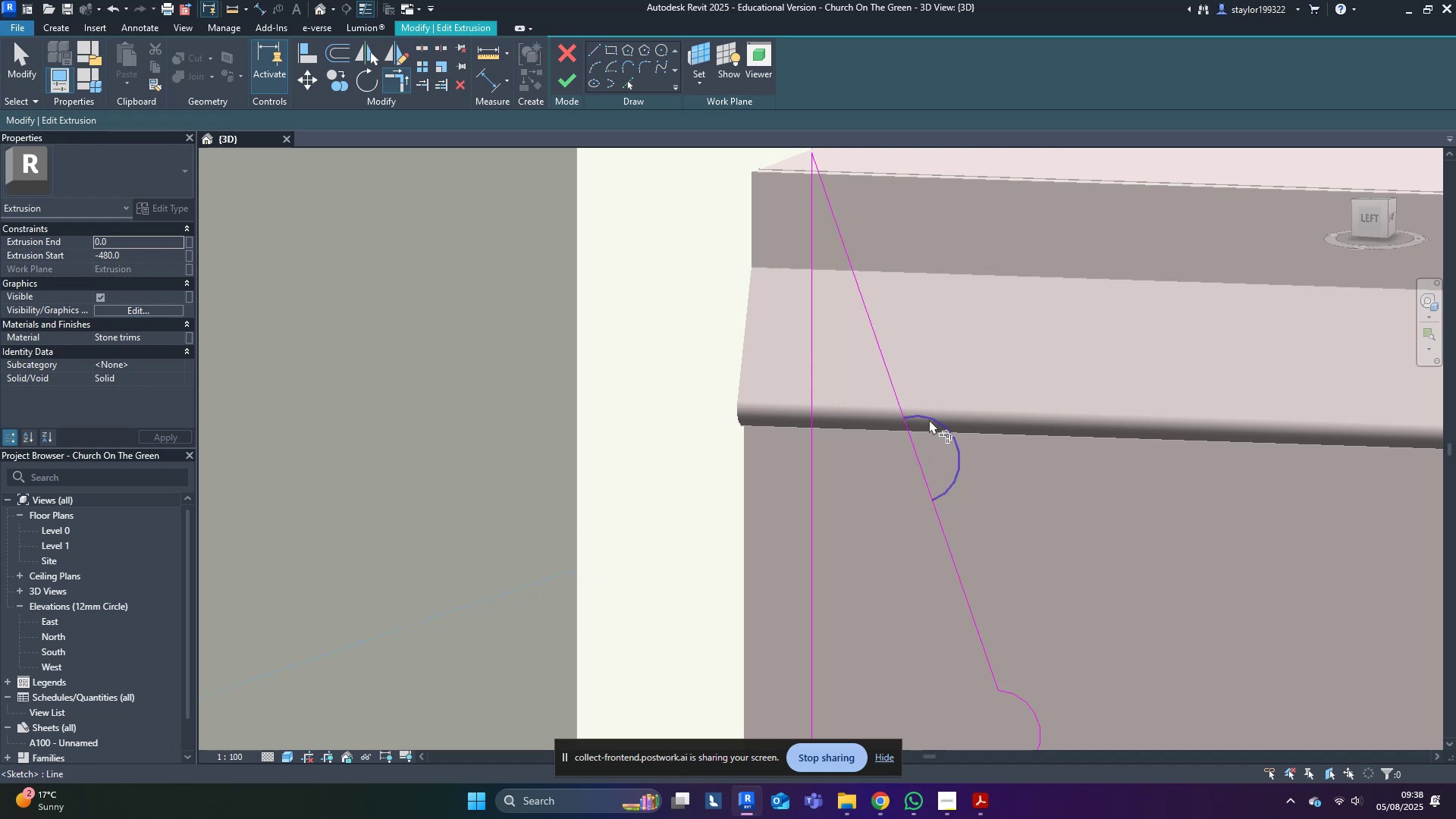 
left_click([930, 418])
 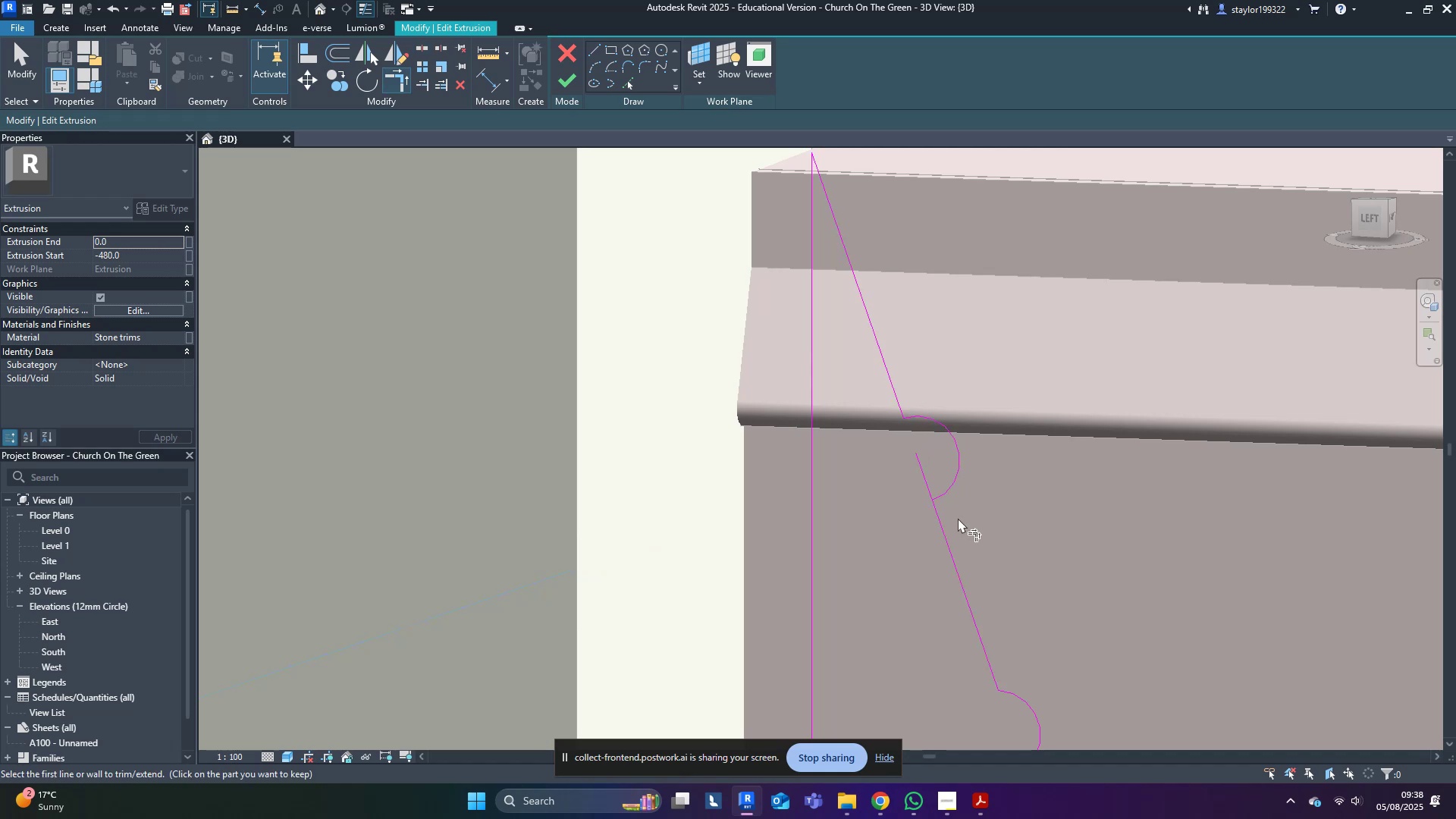 
left_click([950, 488])
 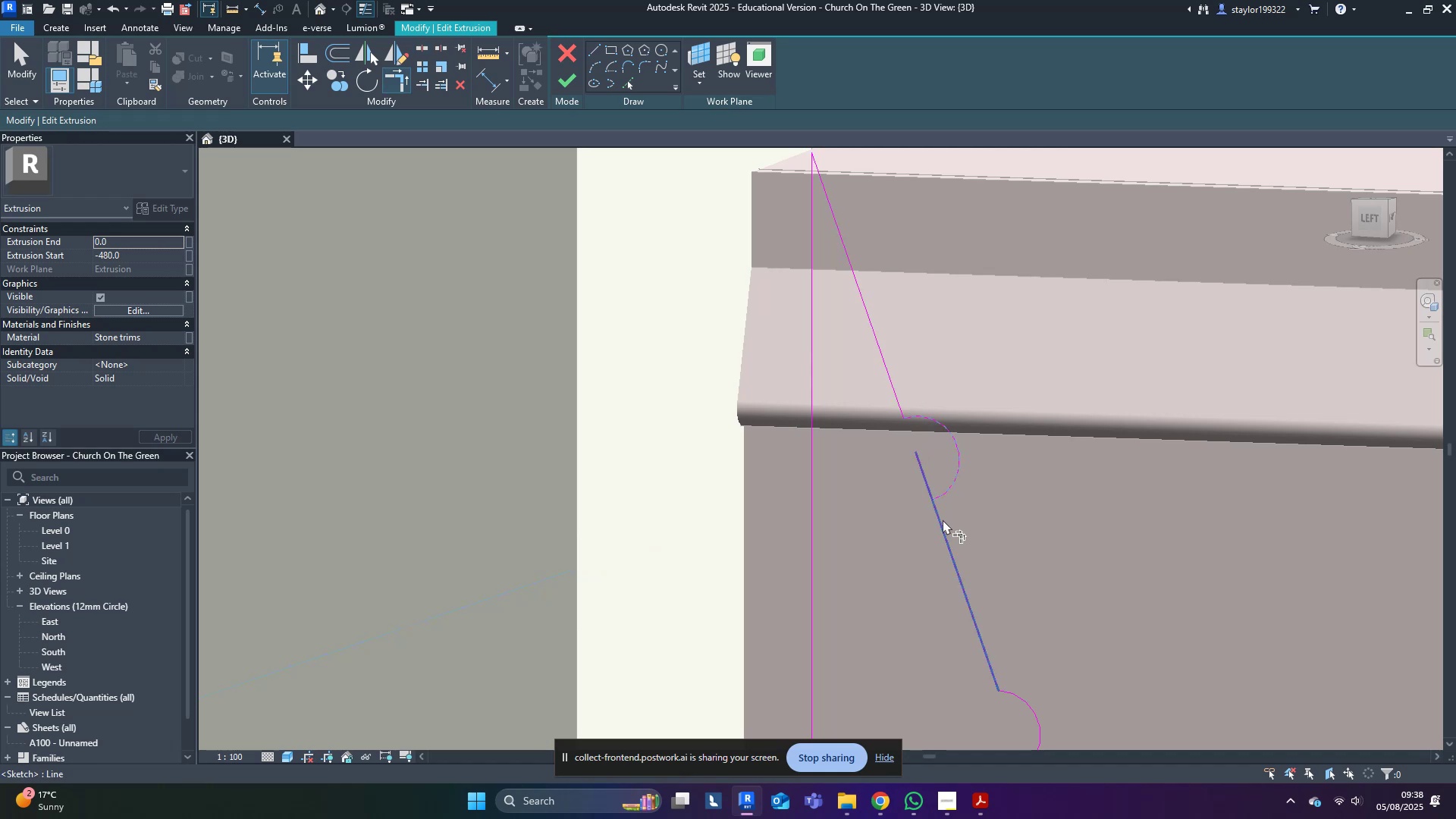 
left_click([943, 519])
 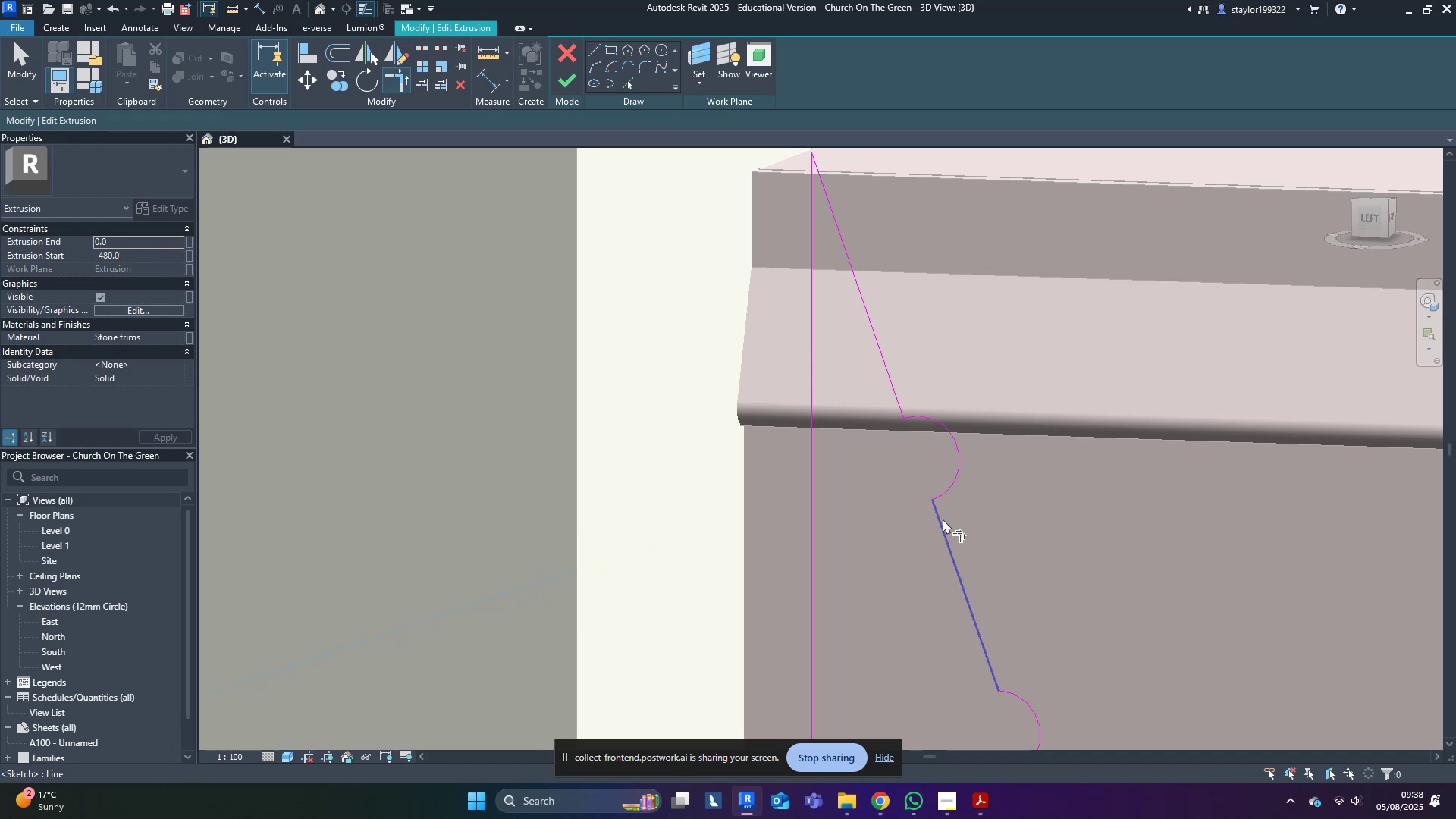 
type(md)
 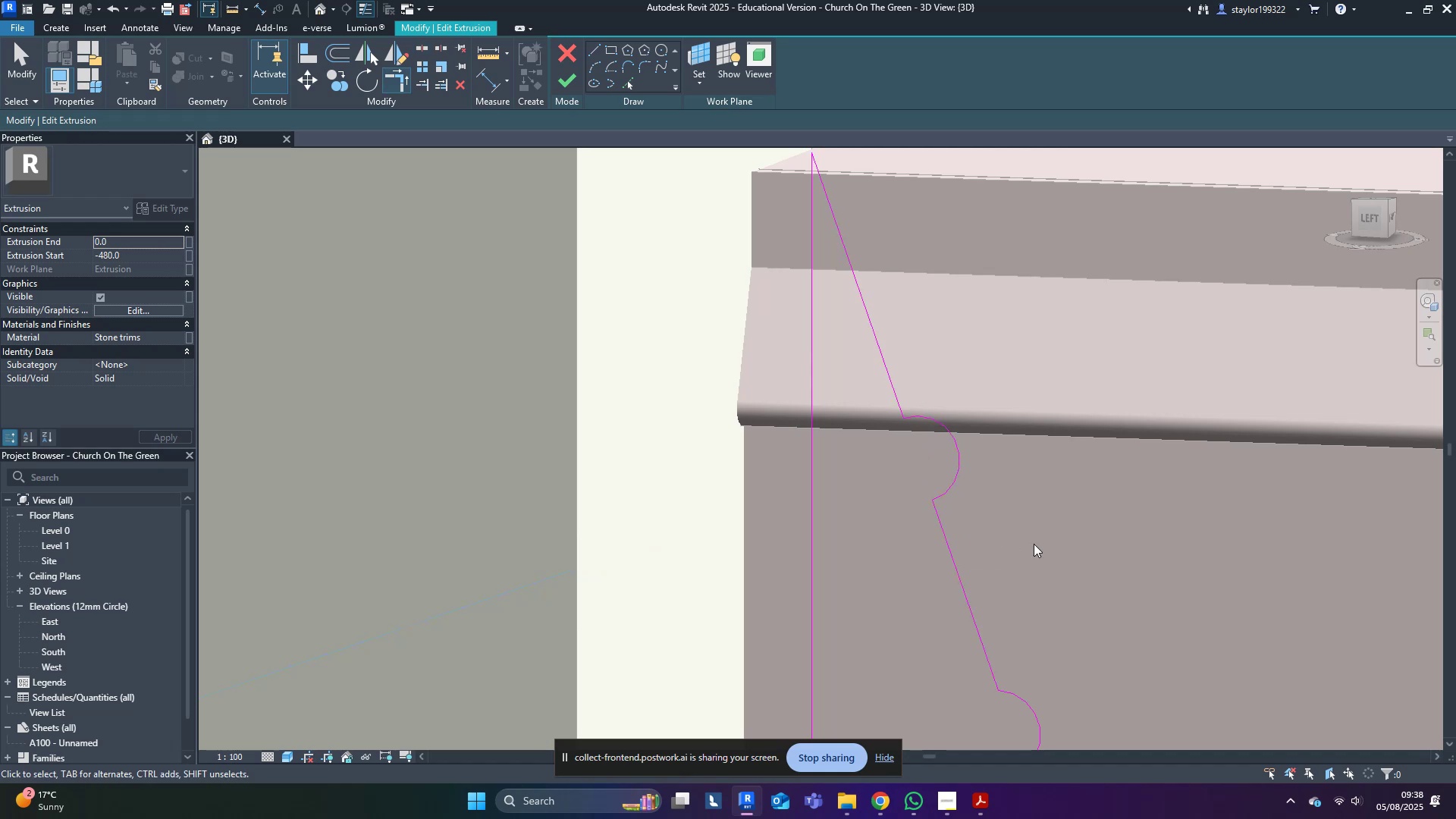 
left_click([1058, 555])
 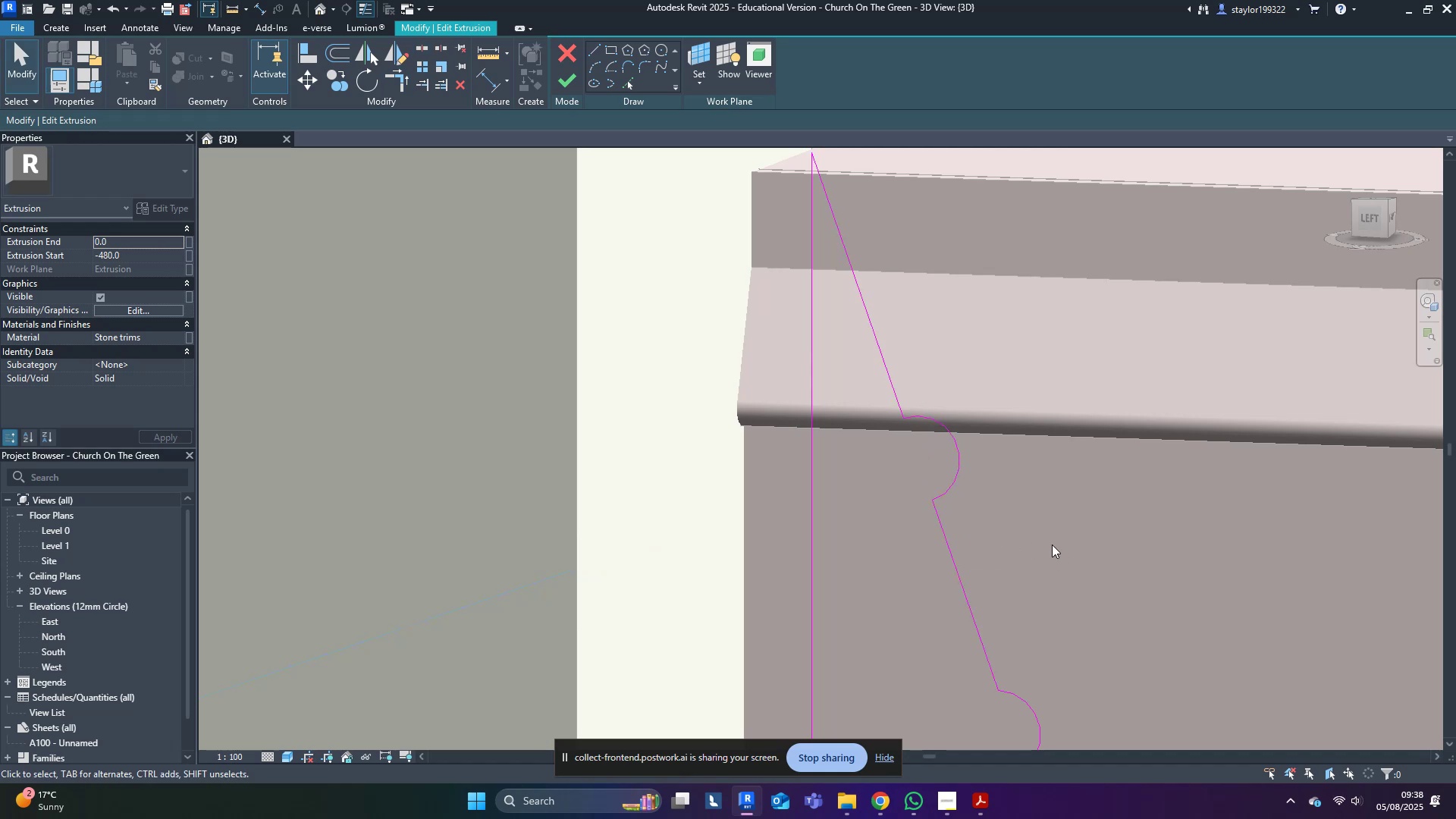 
scroll: coordinate [1104, 548], scroll_direction: down, amount: 15.0
 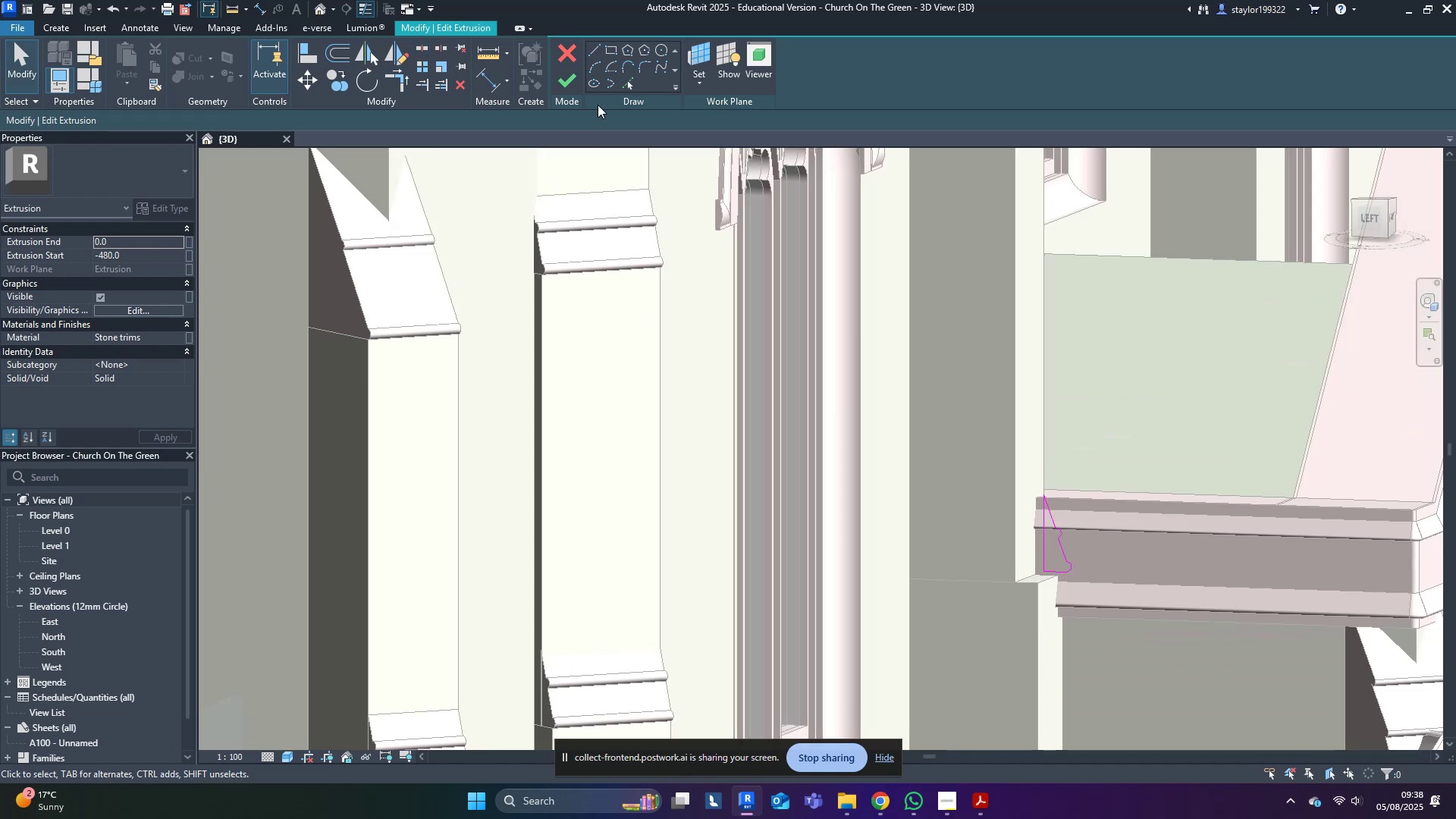 
left_click([569, 78])
 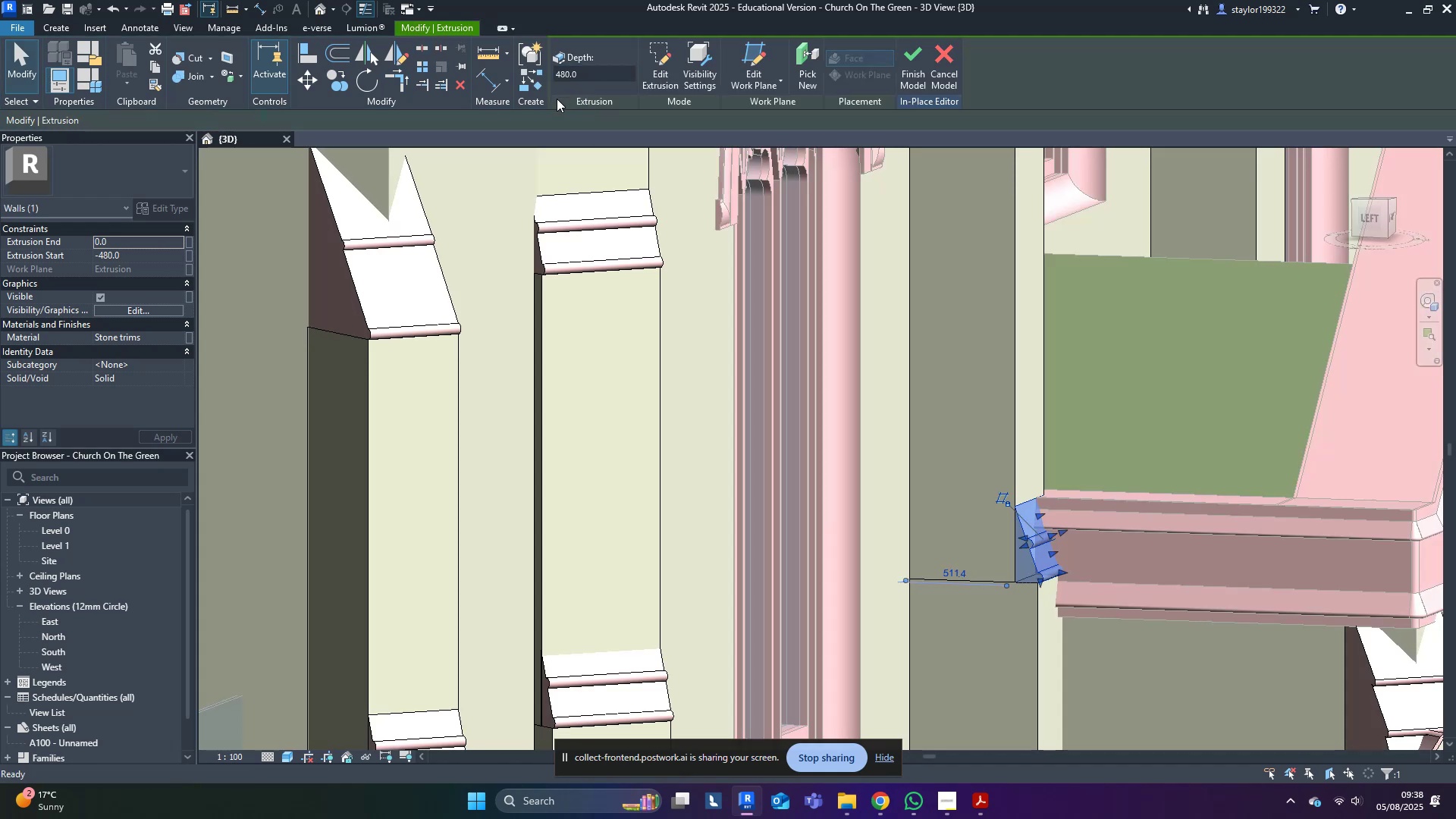 
scroll: coordinate [667, 501], scroll_direction: down, amount: 9.0
 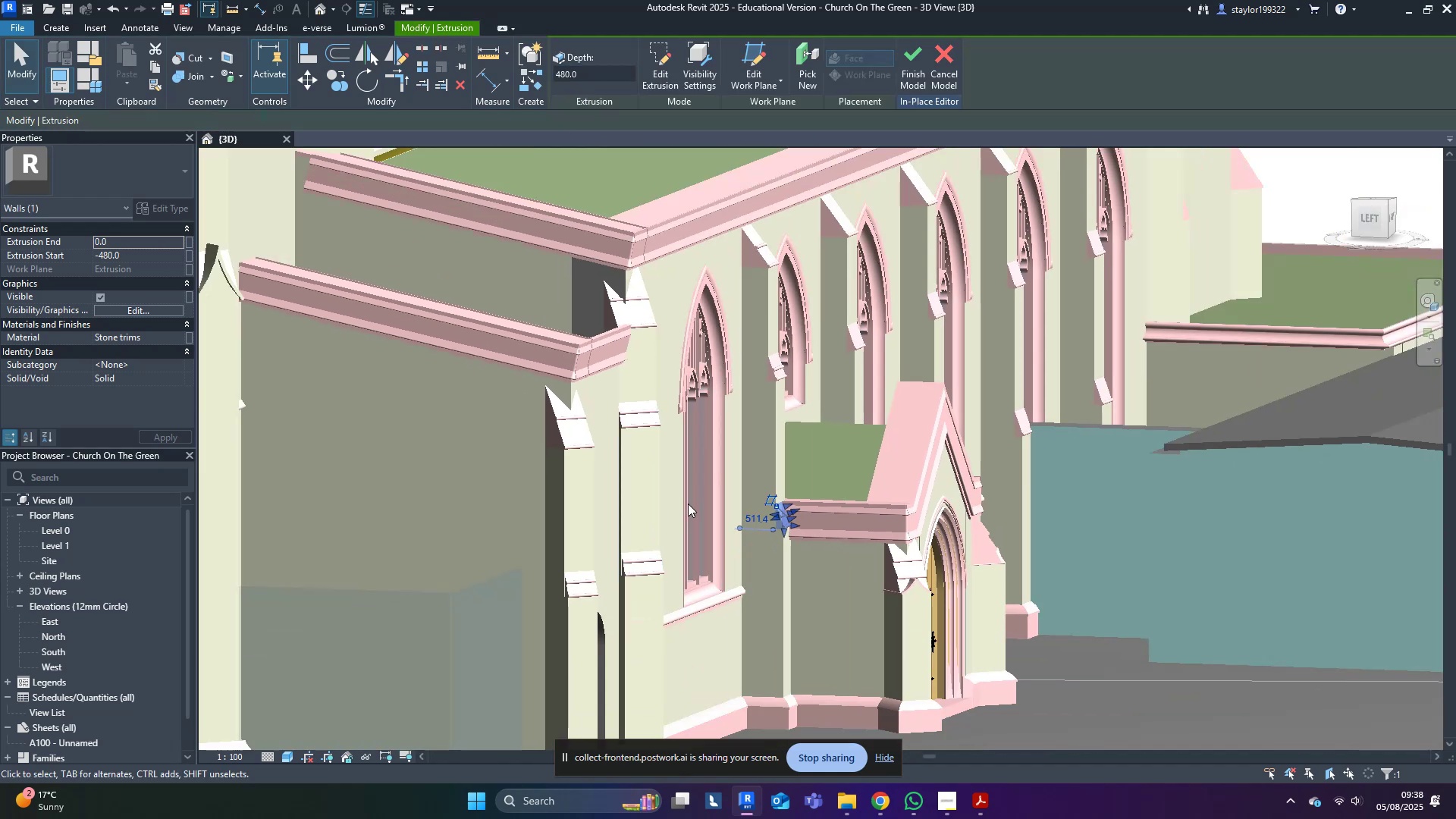 
hold_key(key=ShiftLeft, duration=0.42)
 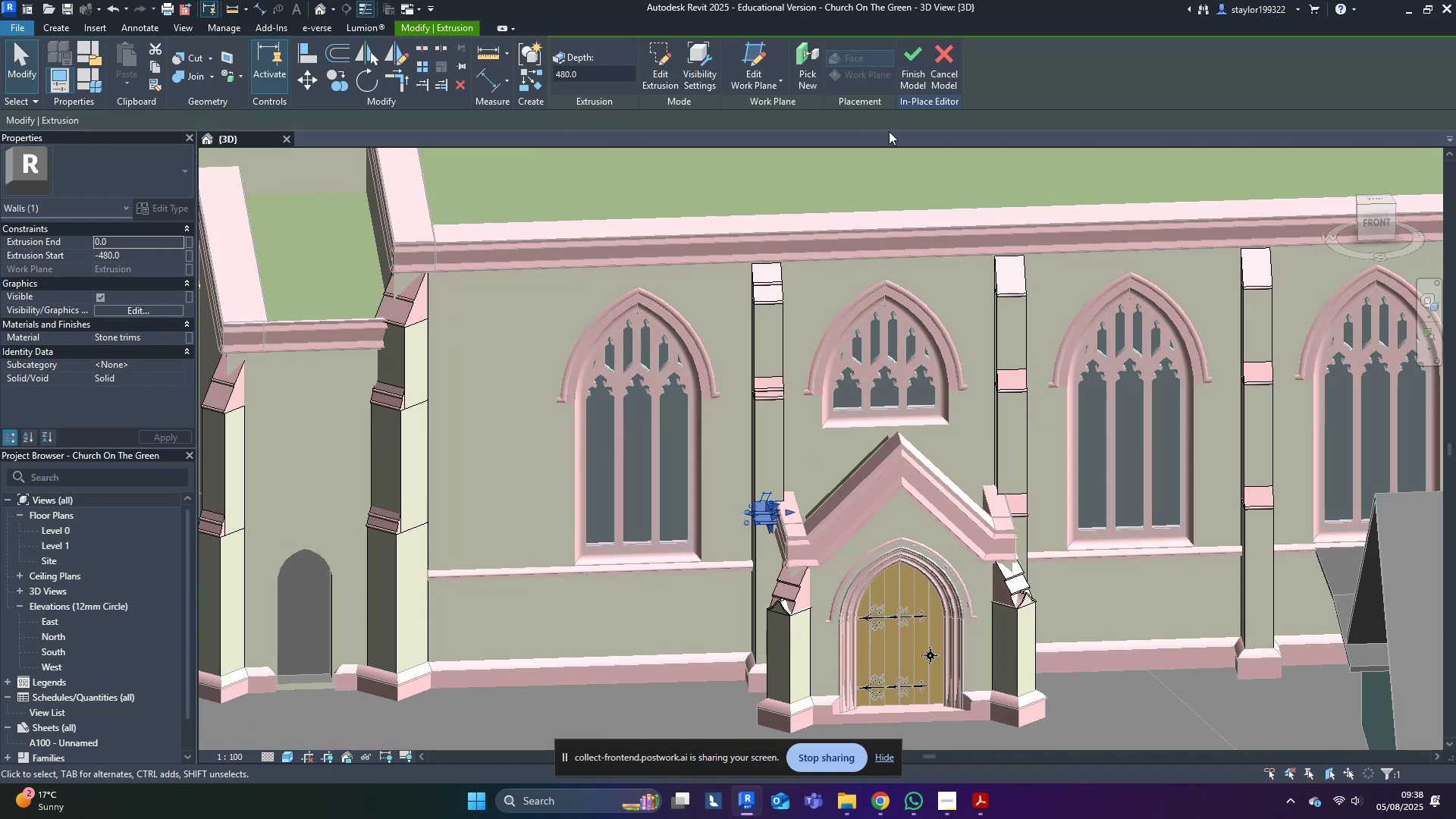 
left_click([929, 65])
 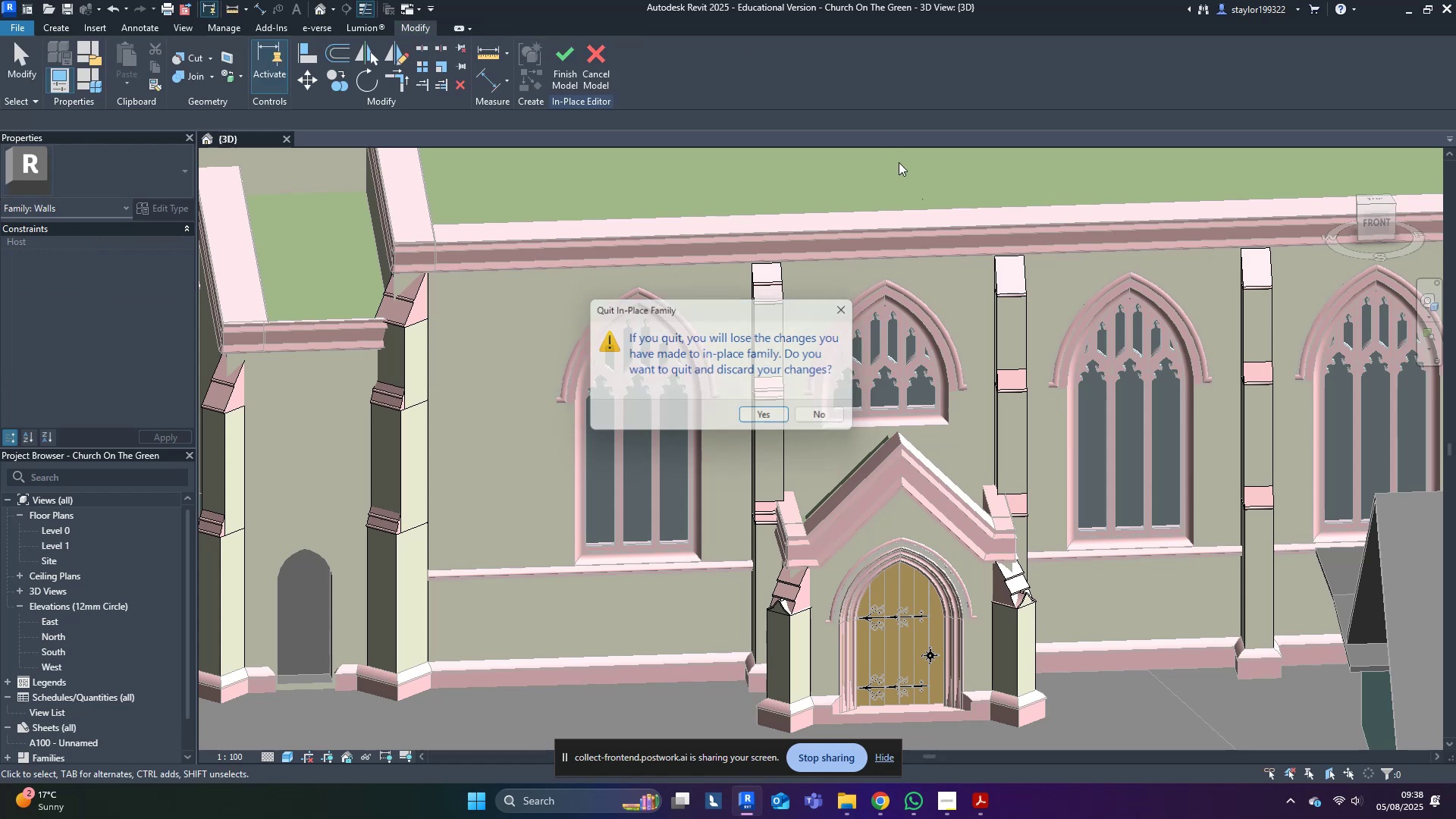 
left_click([571, 77])
 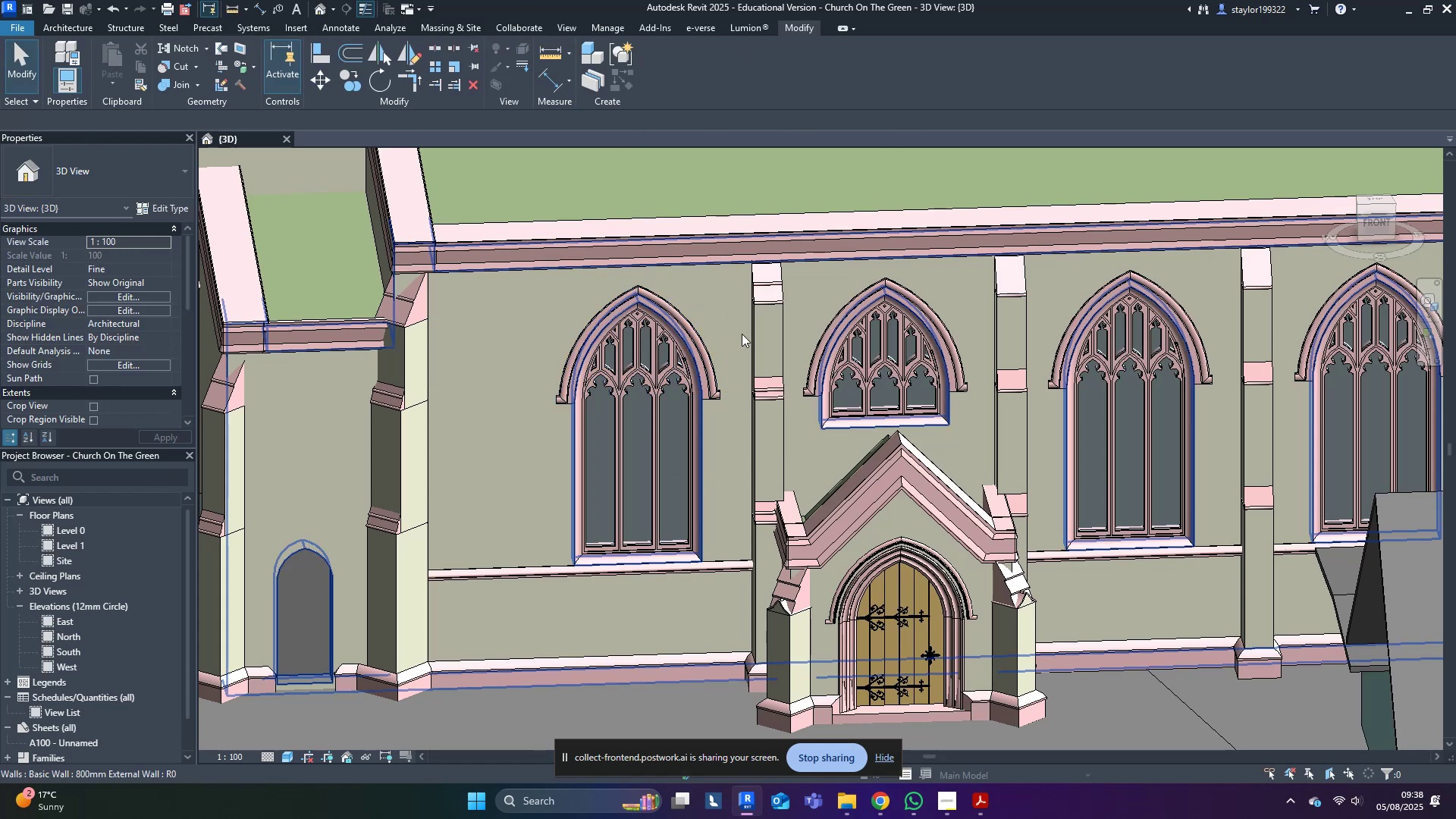 
left_click([770, 444])
 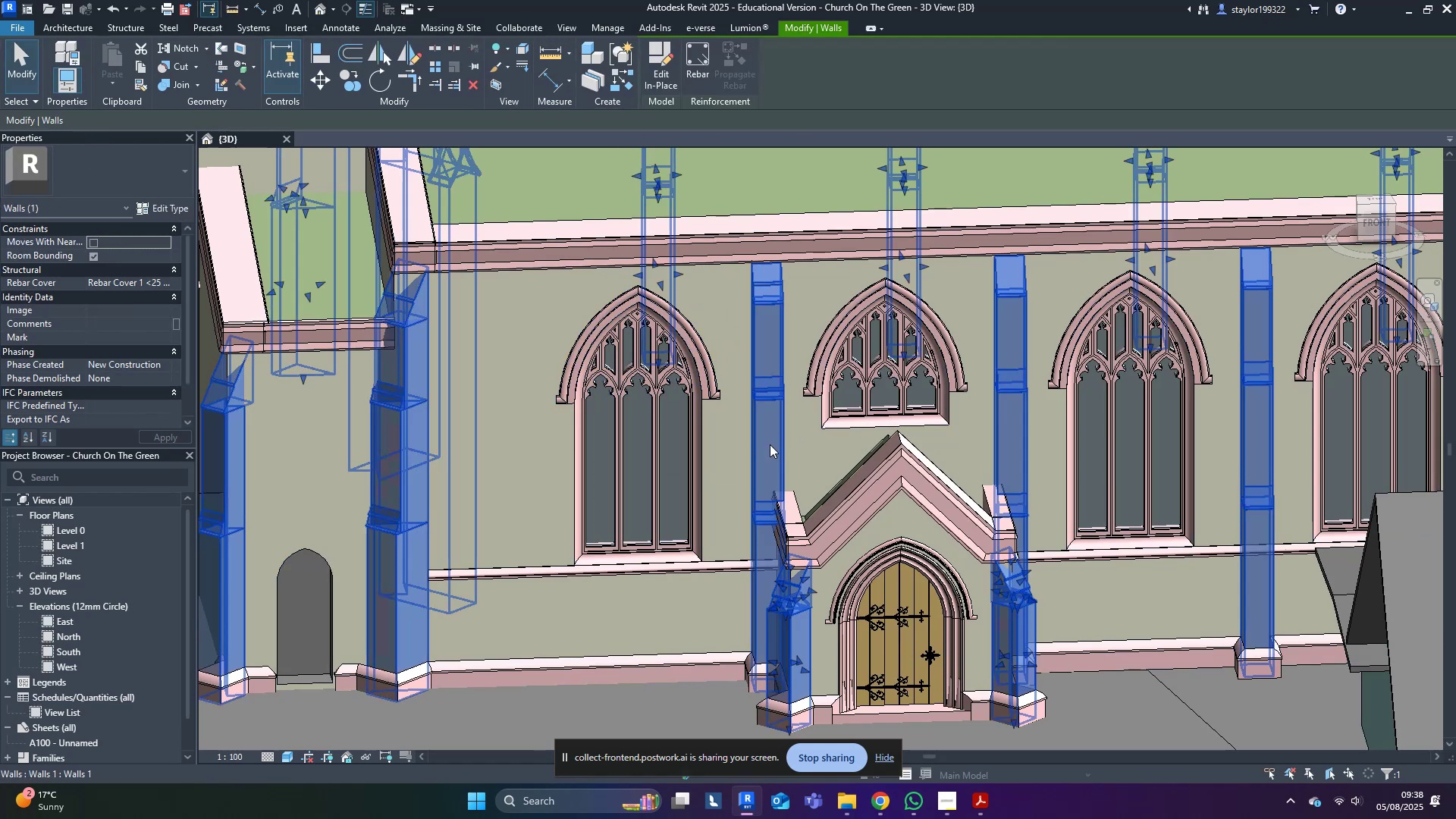 
middle_click([770, 444])
 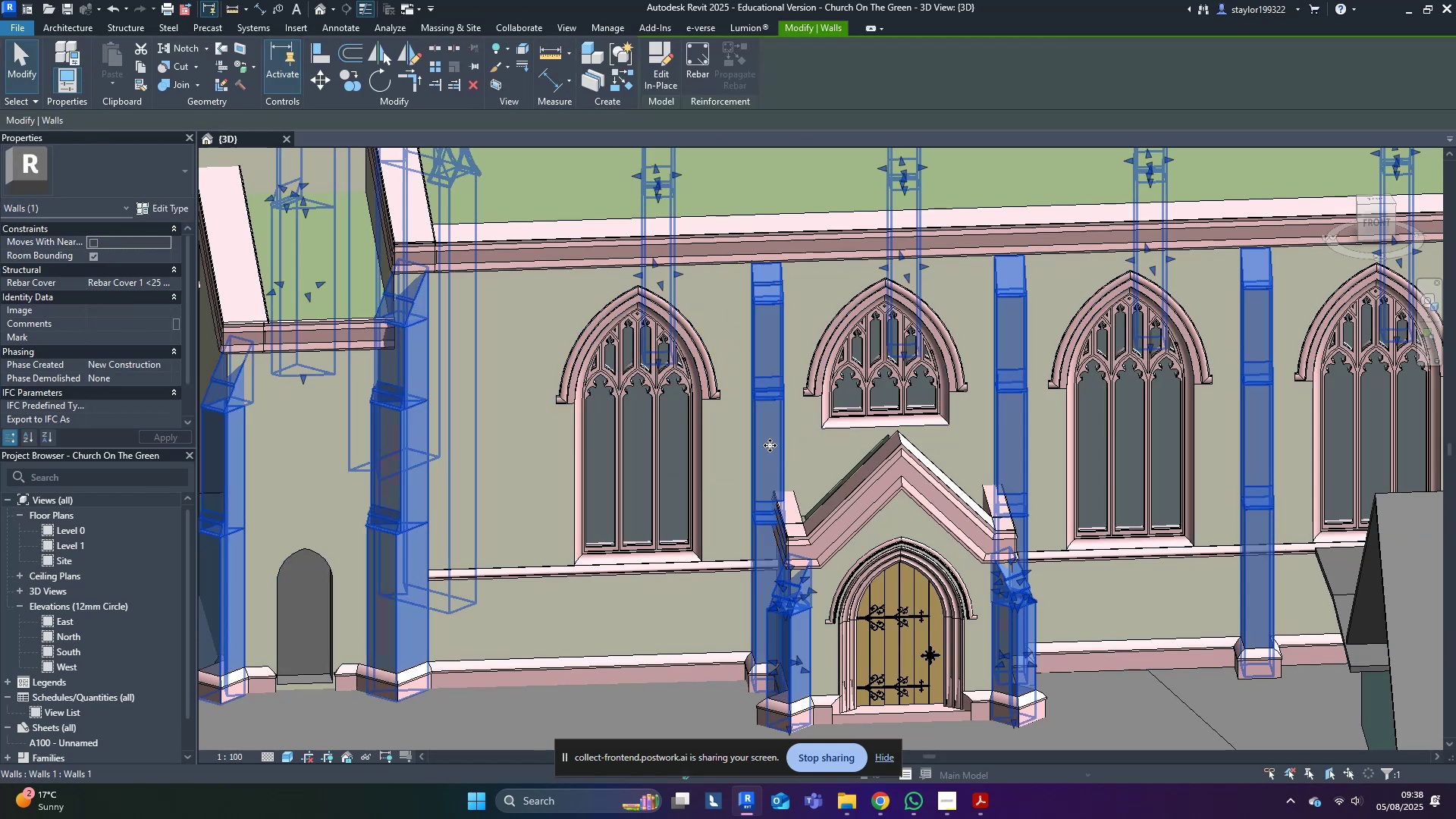 
type(hi)
 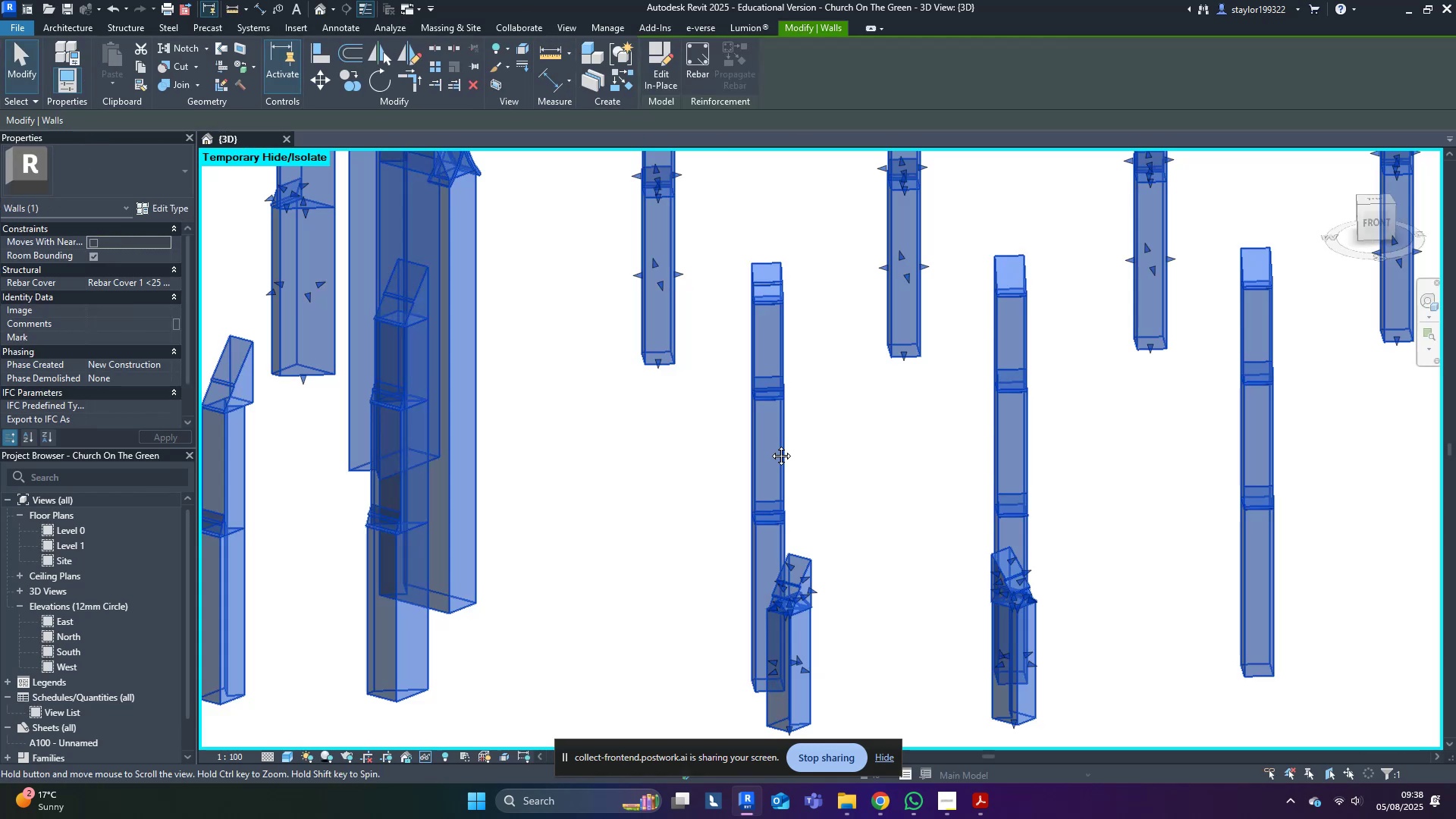 
middle_click([770, 444])
 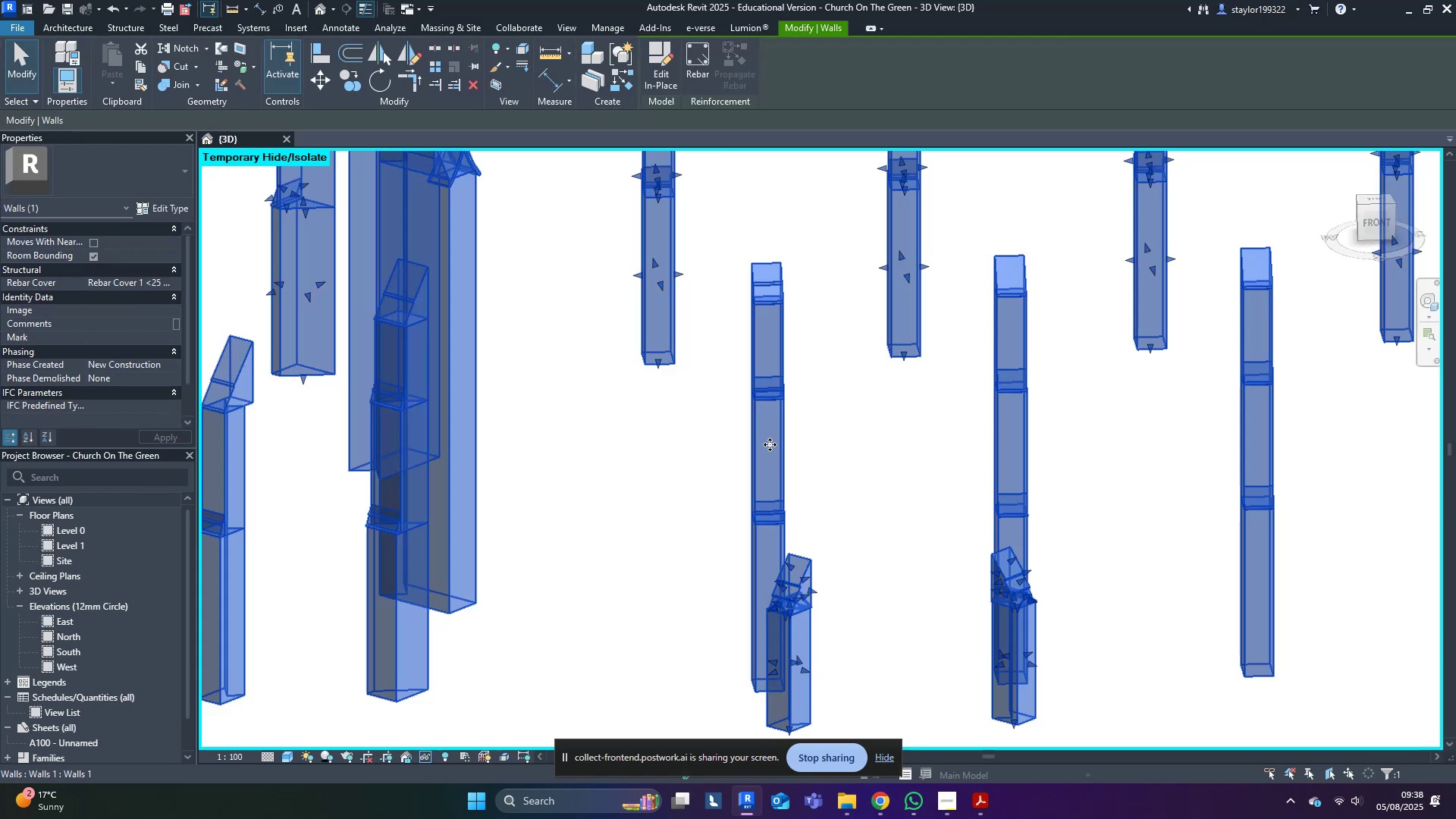 
key(Escape)
 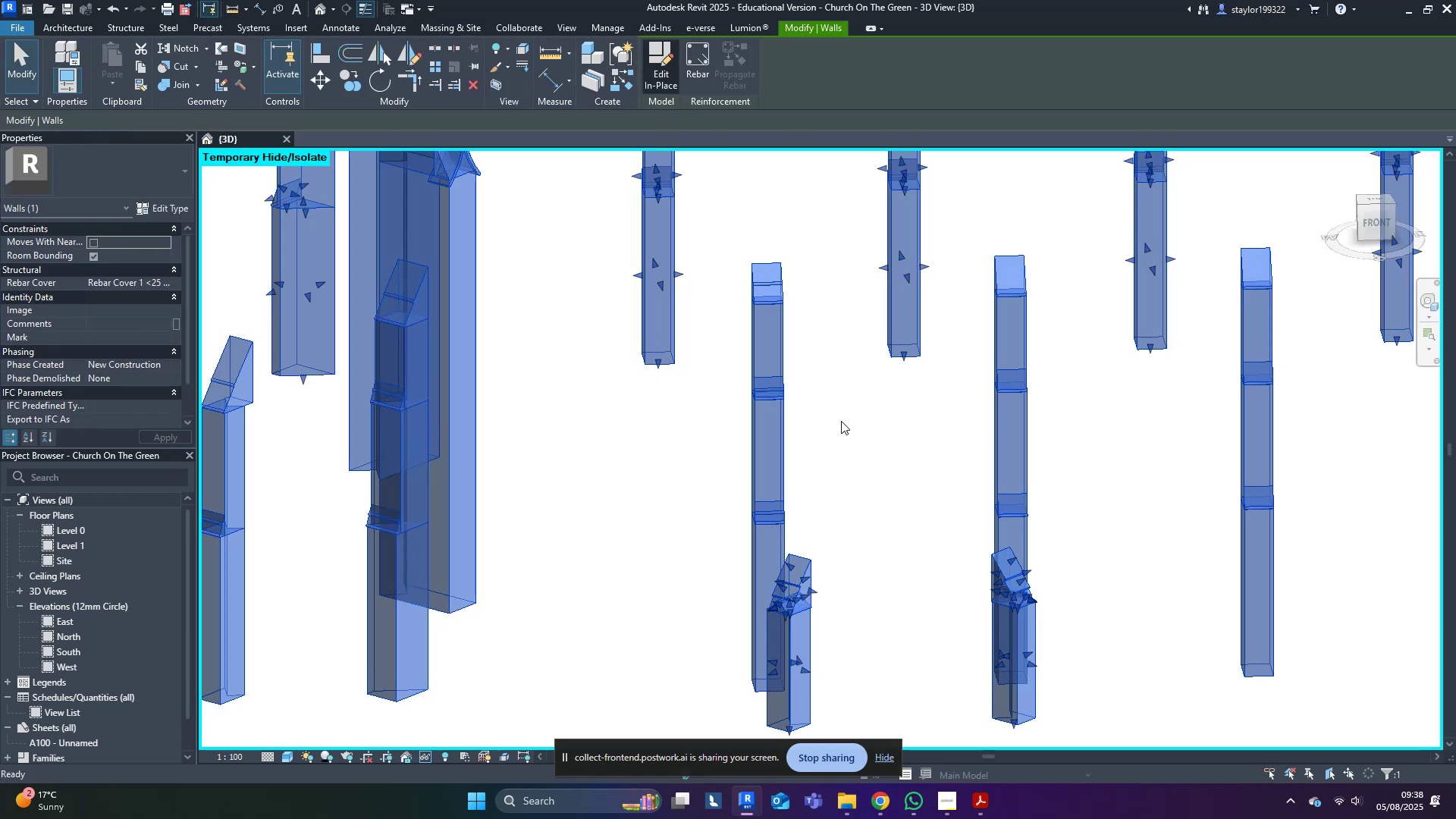 
scroll: coordinate [731, 422], scroll_direction: down, amount: 3.0
 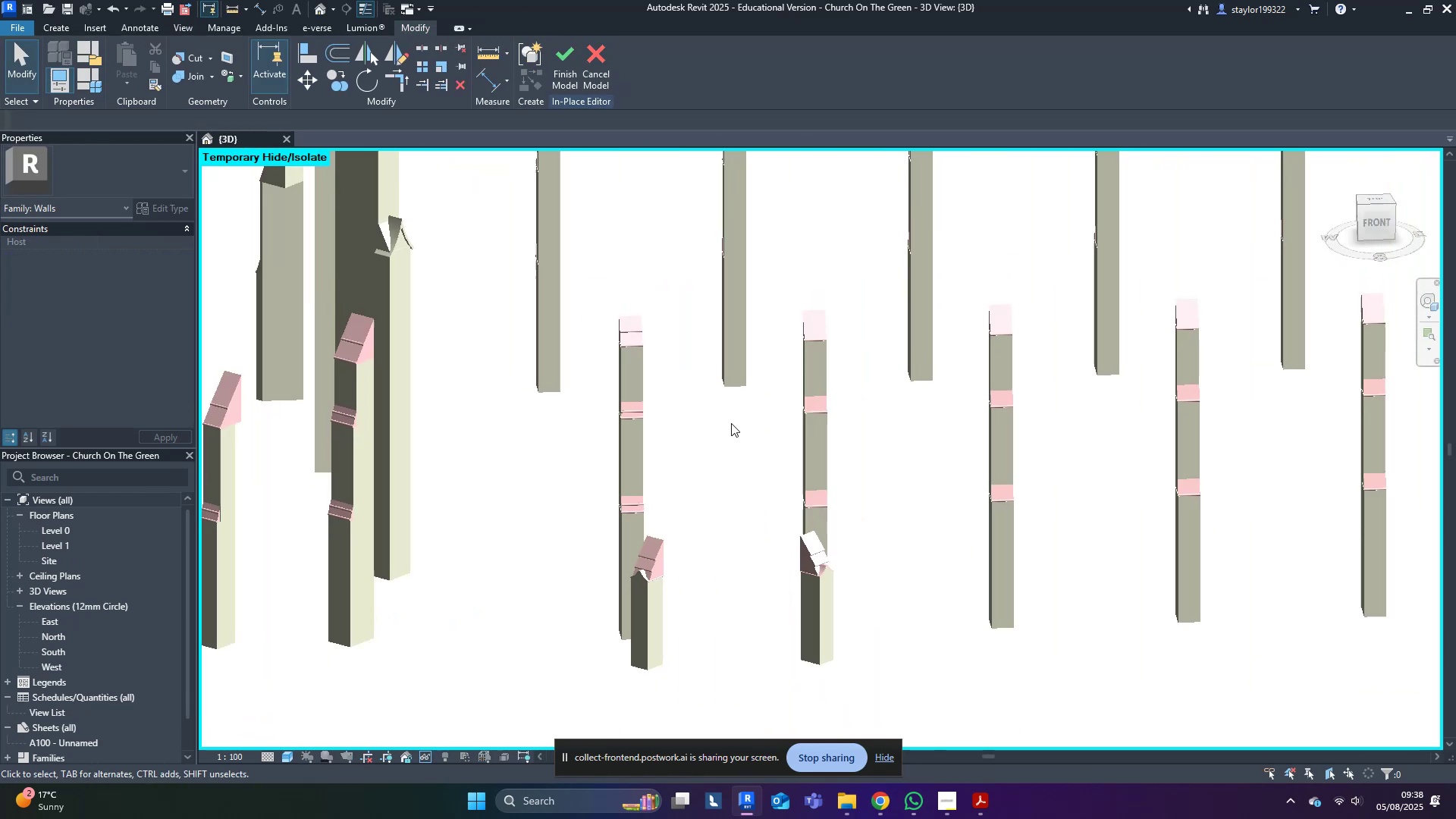 
hold_key(key=ShiftLeft, duration=0.66)
 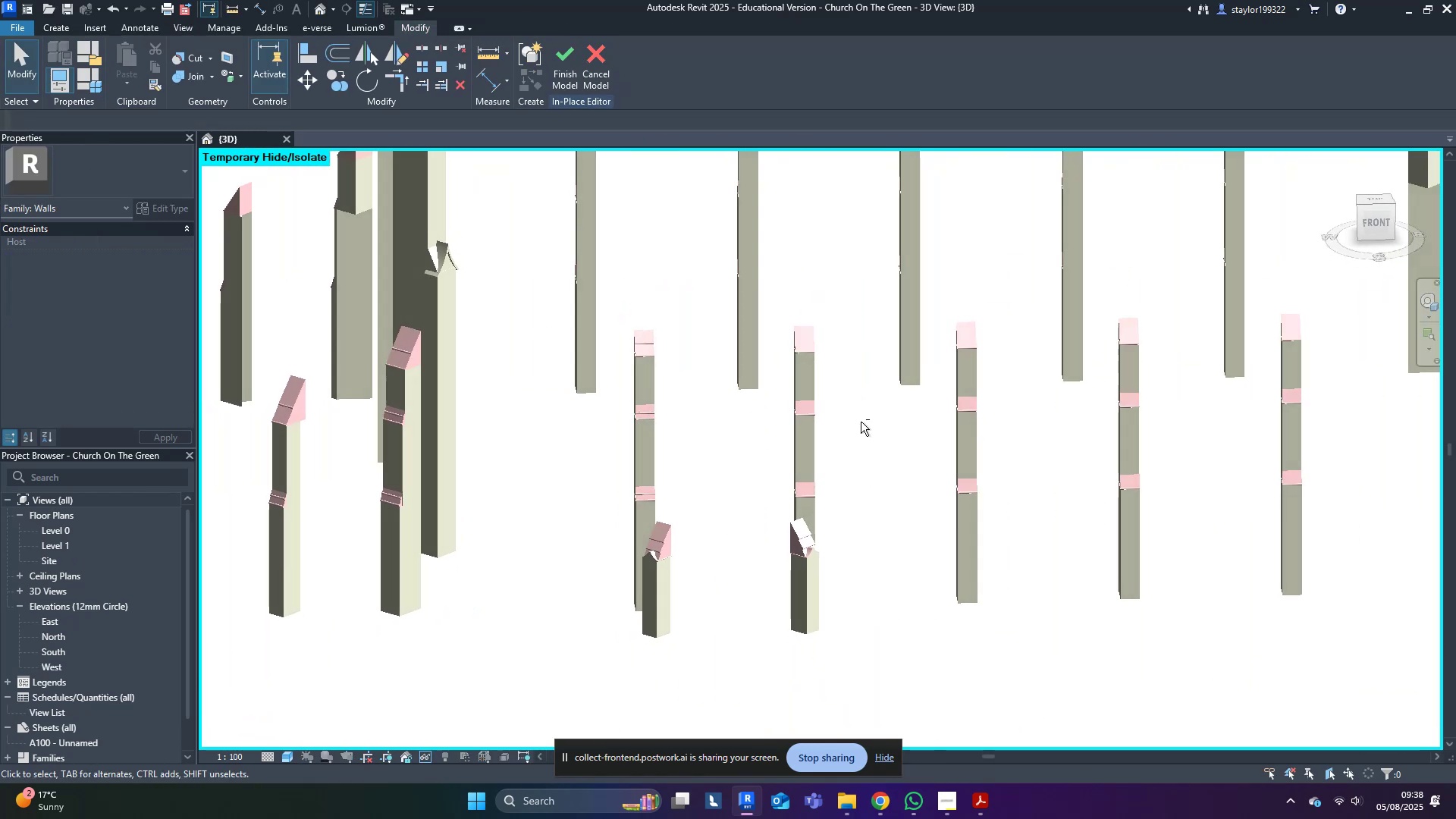 
scroll: coordinate [861, 416], scroll_direction: down, amount: 2.0
 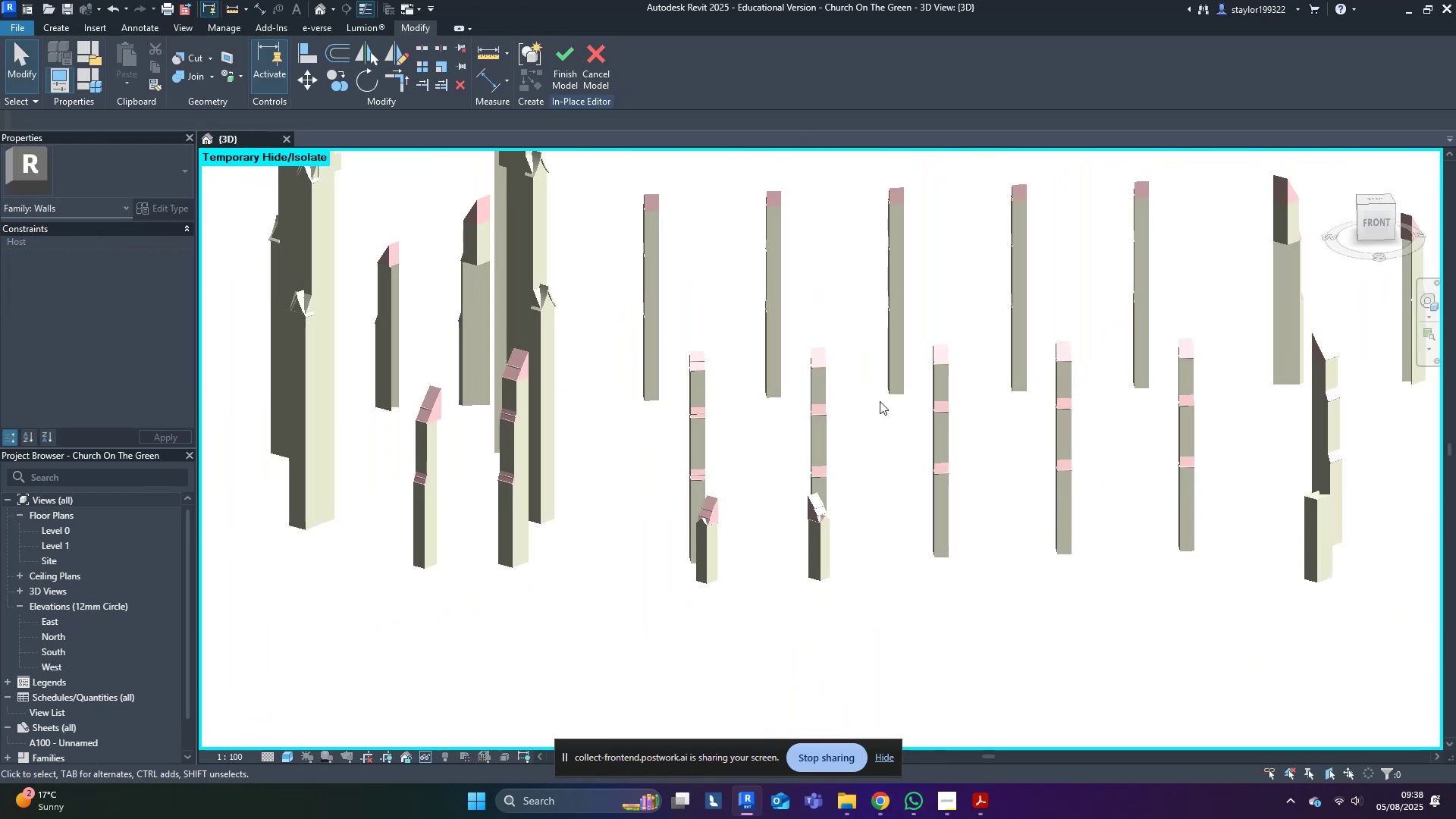 
key(Shift+ShiftLeft)
 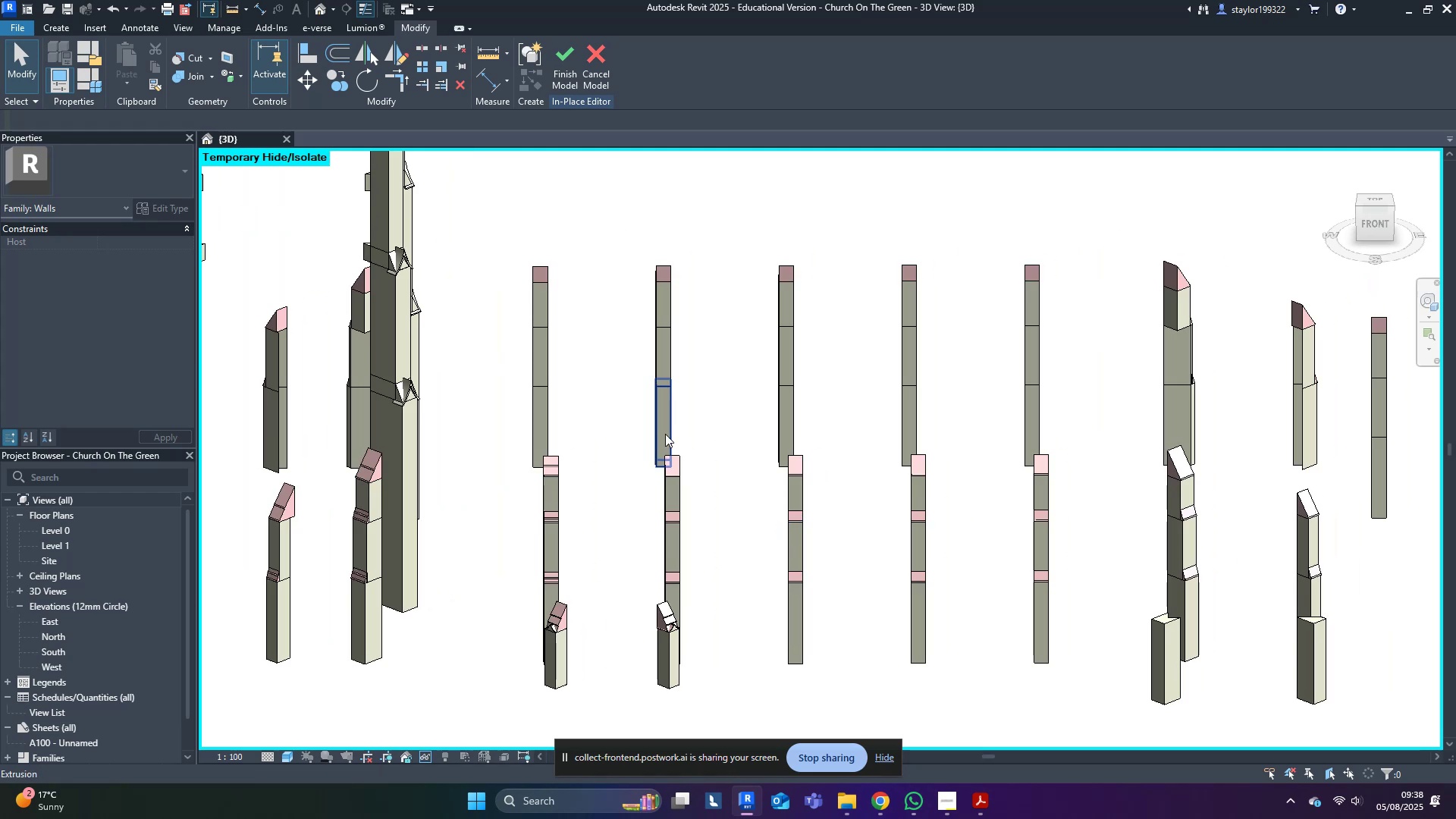 
left_click_drag(start_coordinate=[579, 446], to_coordinate=[1134, 502])
 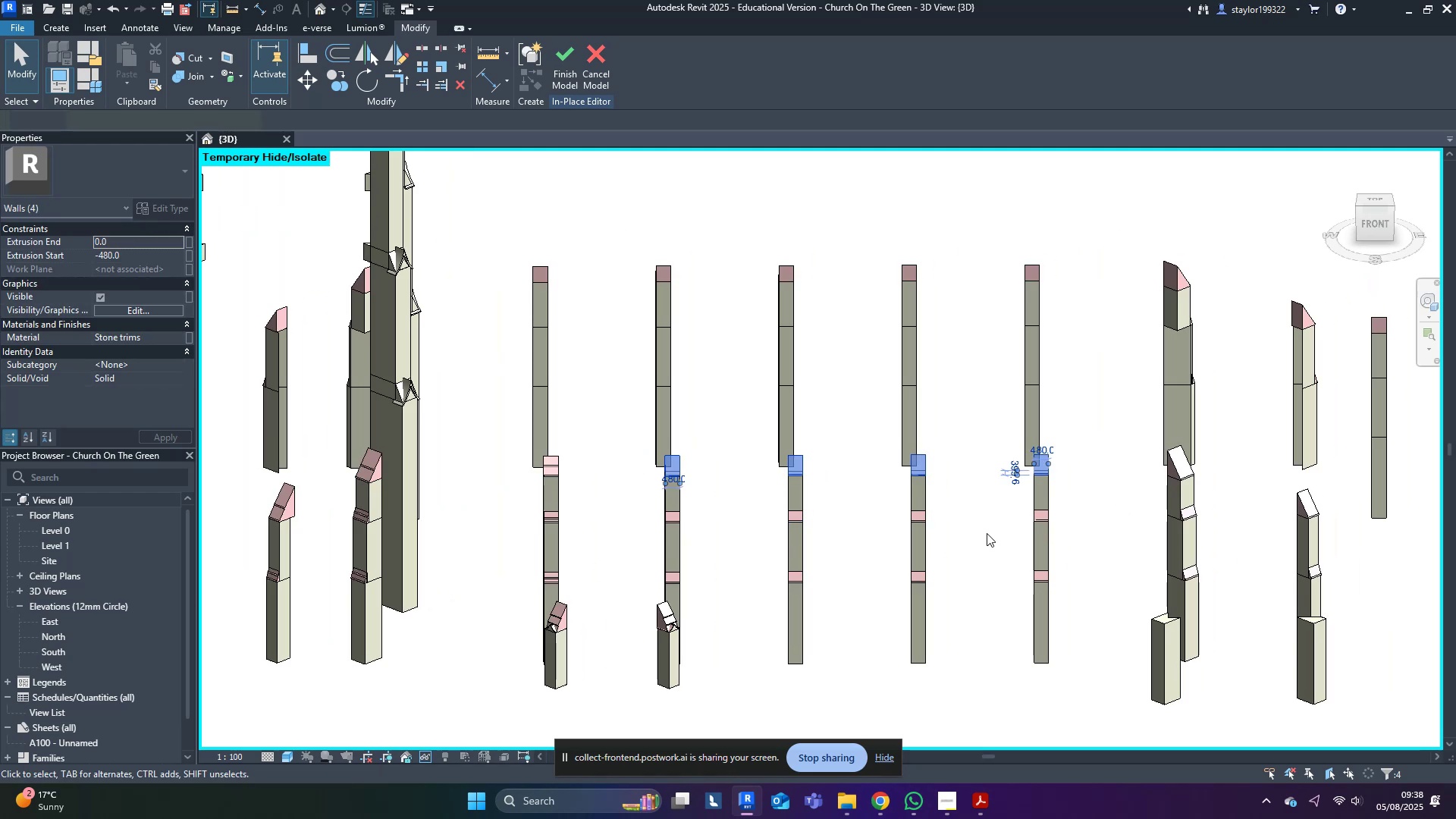 
hold_key(key=ControlLeft, duration=1.53)
left_click_drag(start_coordinate=[609, 497], to_coordinate=[1147, 523])
 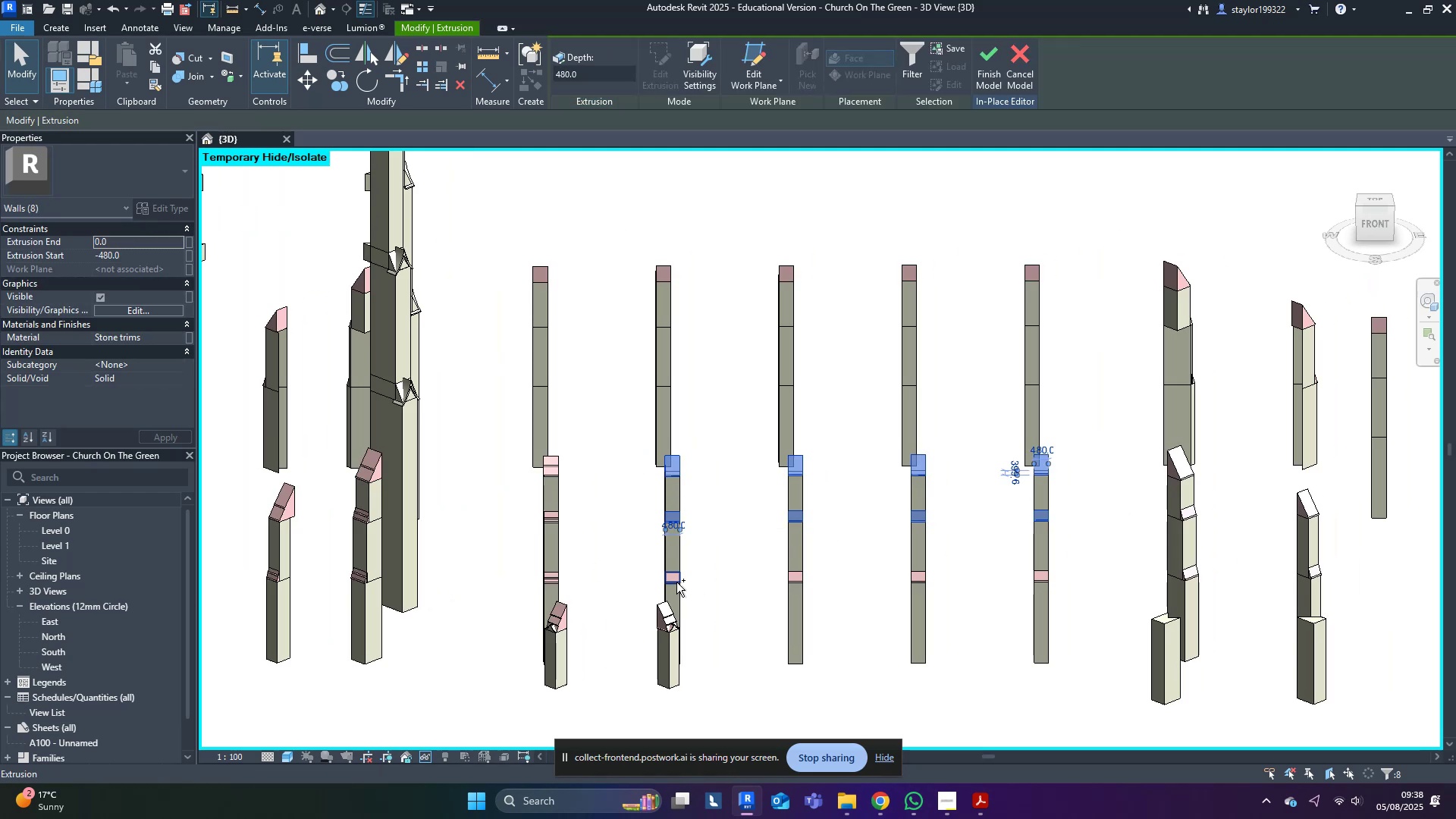 
hold_key(key=ControlLeft, duration=0.79)
left_click_drag(start_coordinate=[613, 559], to_coordinate=[1077, 603])
 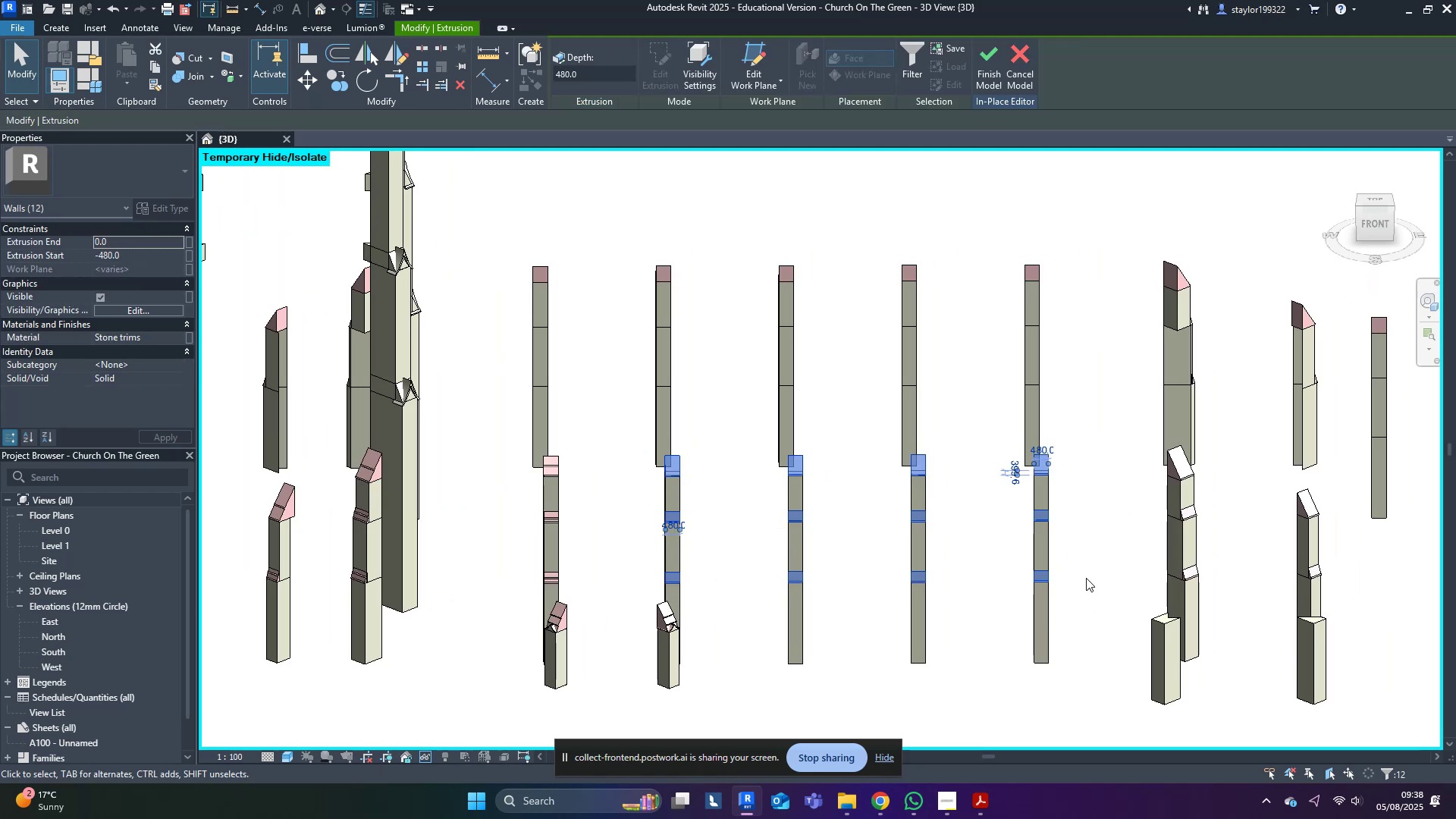 
key(Delete)
 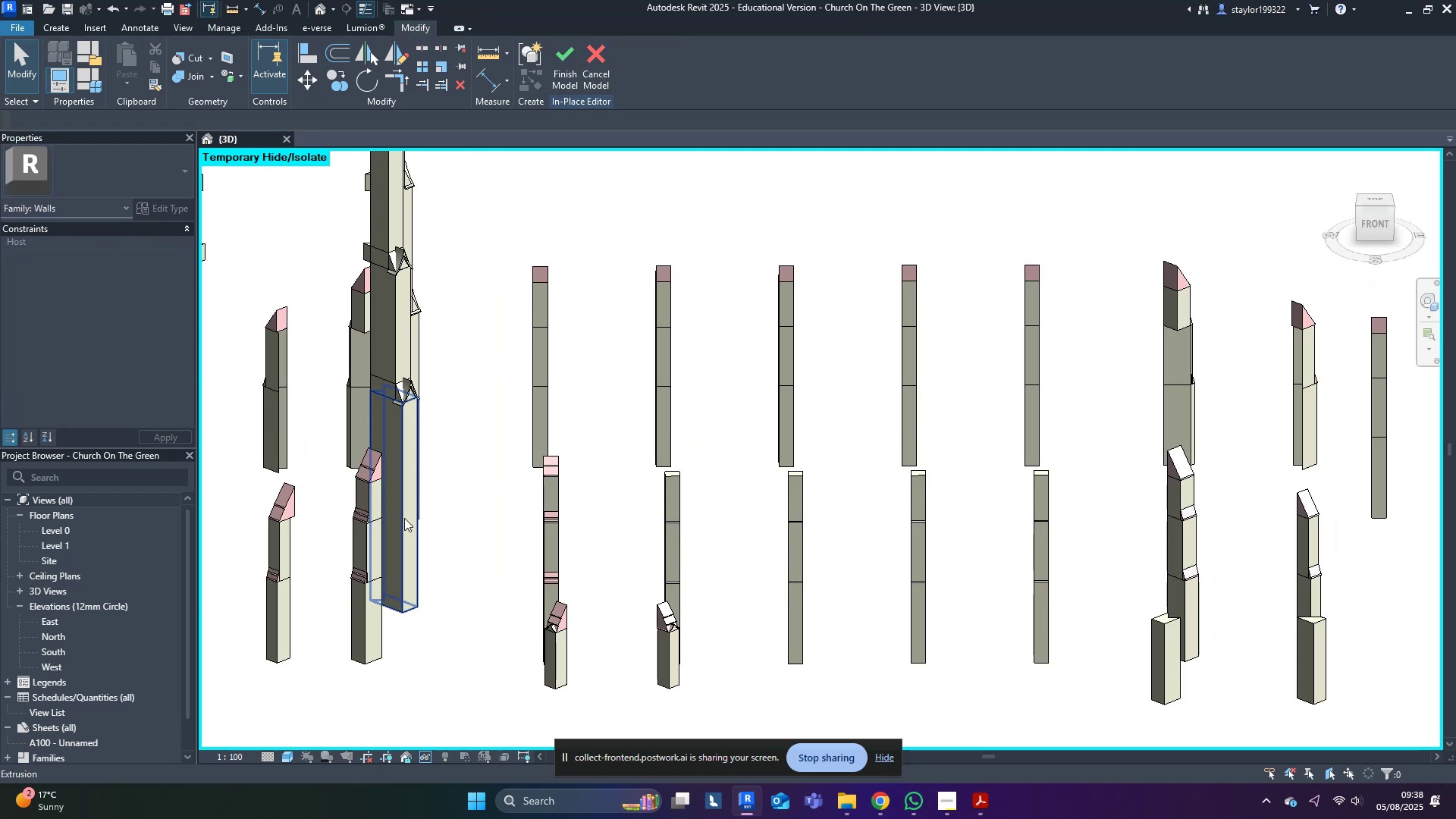 
scroll: coordinate [530, 510], scroll_direction: up, amount: 1.0
 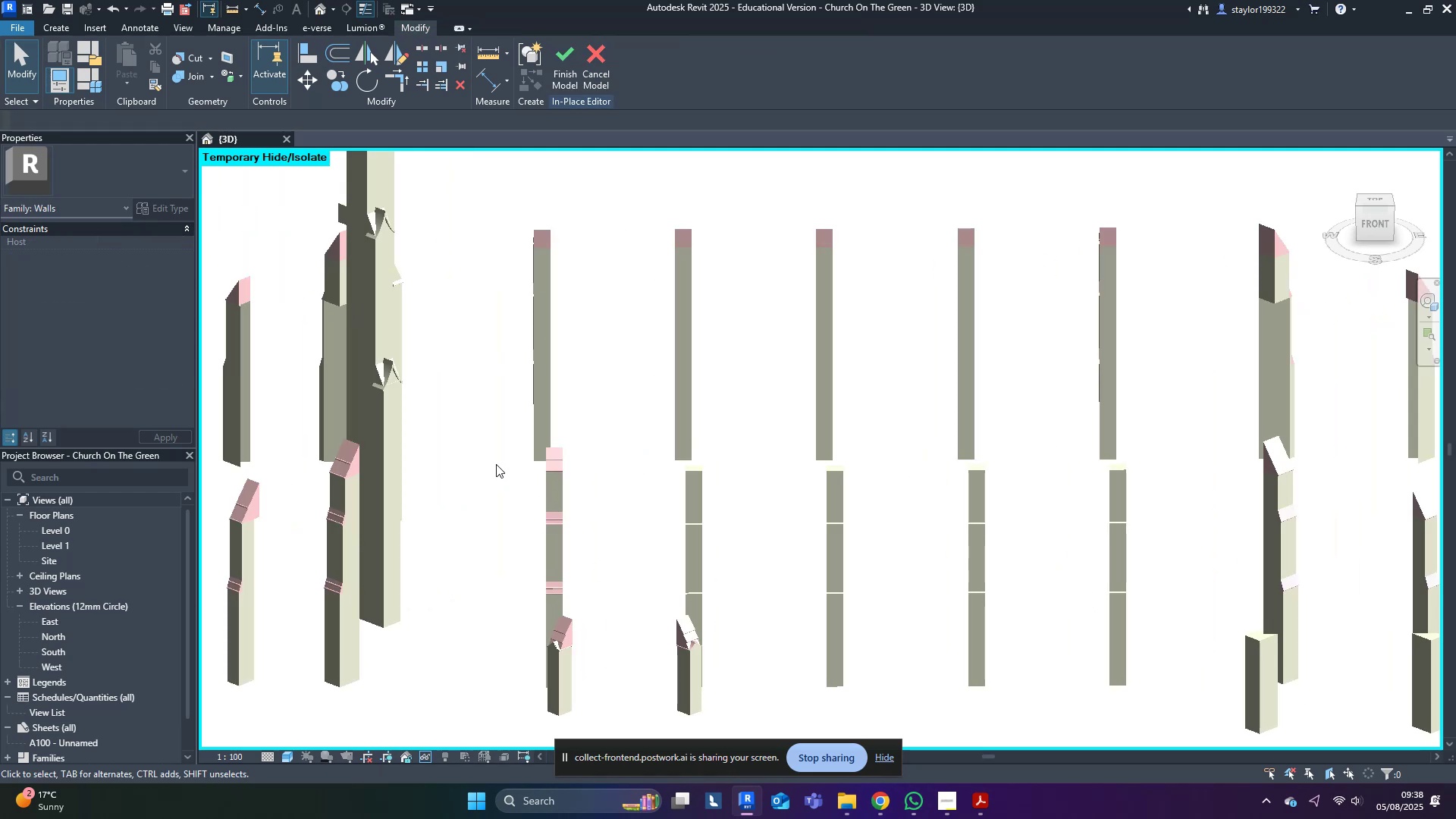 
left_click_drag(start_coordinate=[476, 418], to_coordinate=[651, 491])
 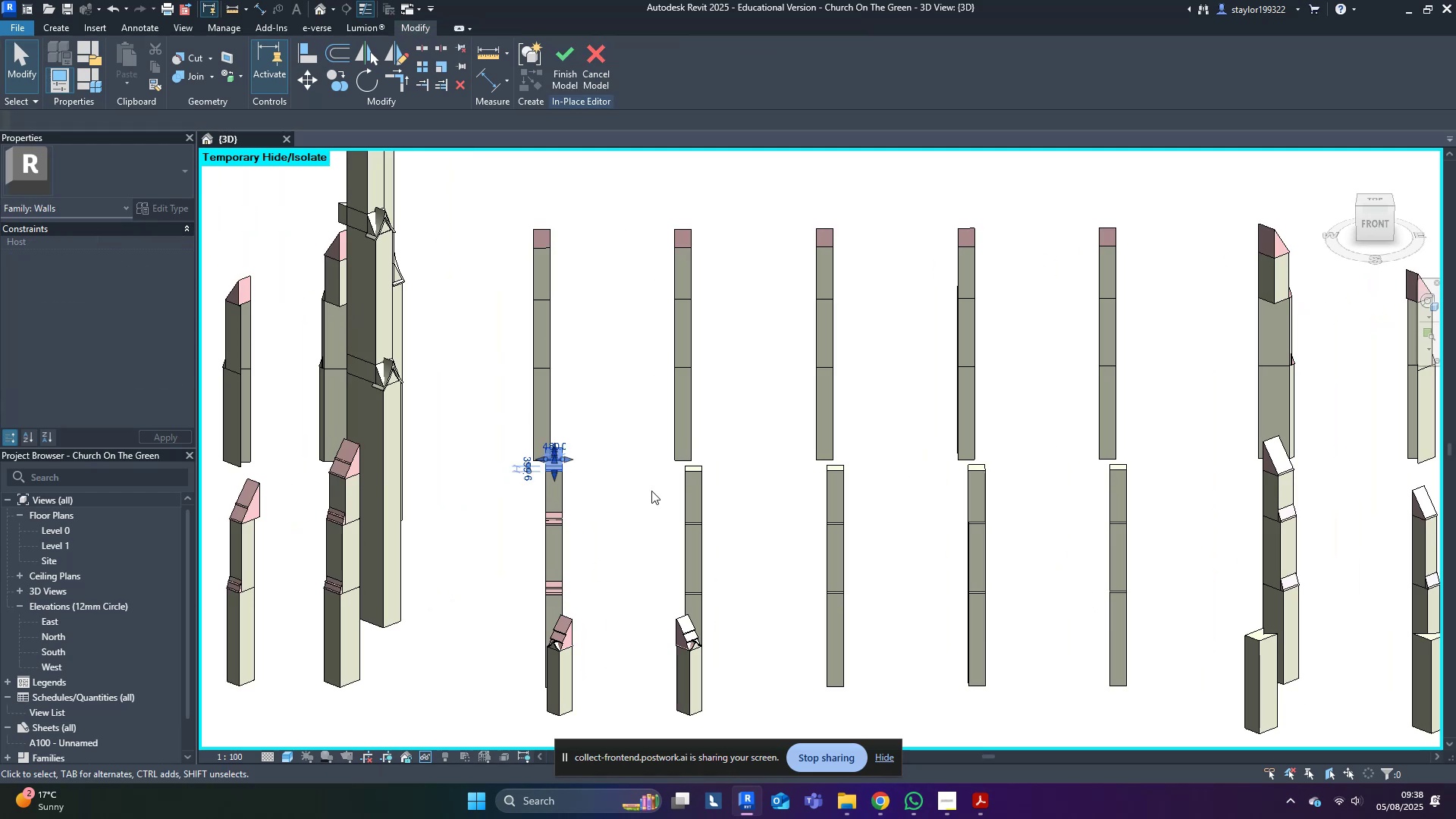 
hold_key(key=ControlLeft, duration=1.18)
left_click_drag(start_coordinate=[470, 488], to_coordinate=[611, 544])
 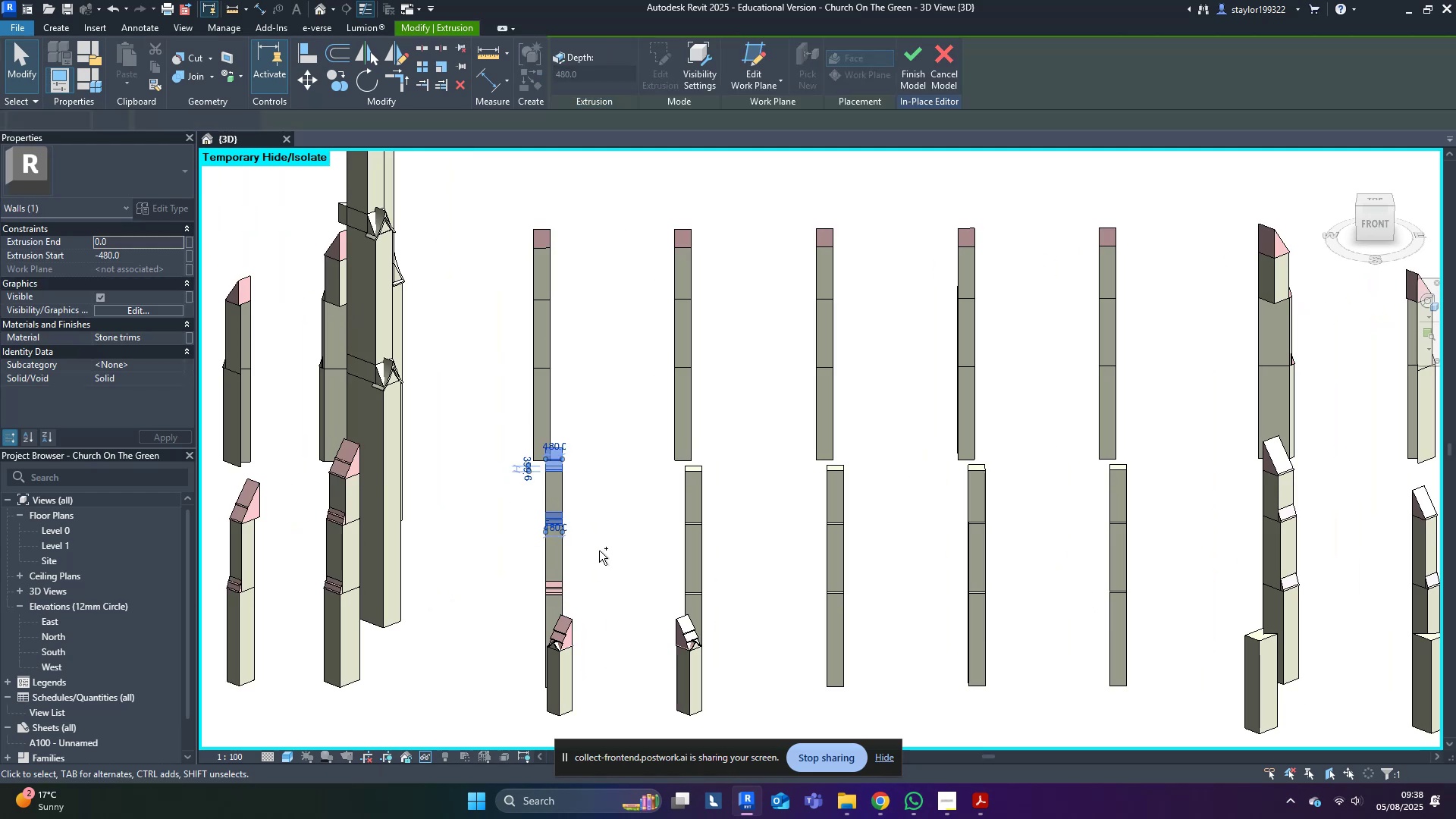 
left_click_drag(start_coordinate=[480, 570], to_coordinate=[601, 608])
 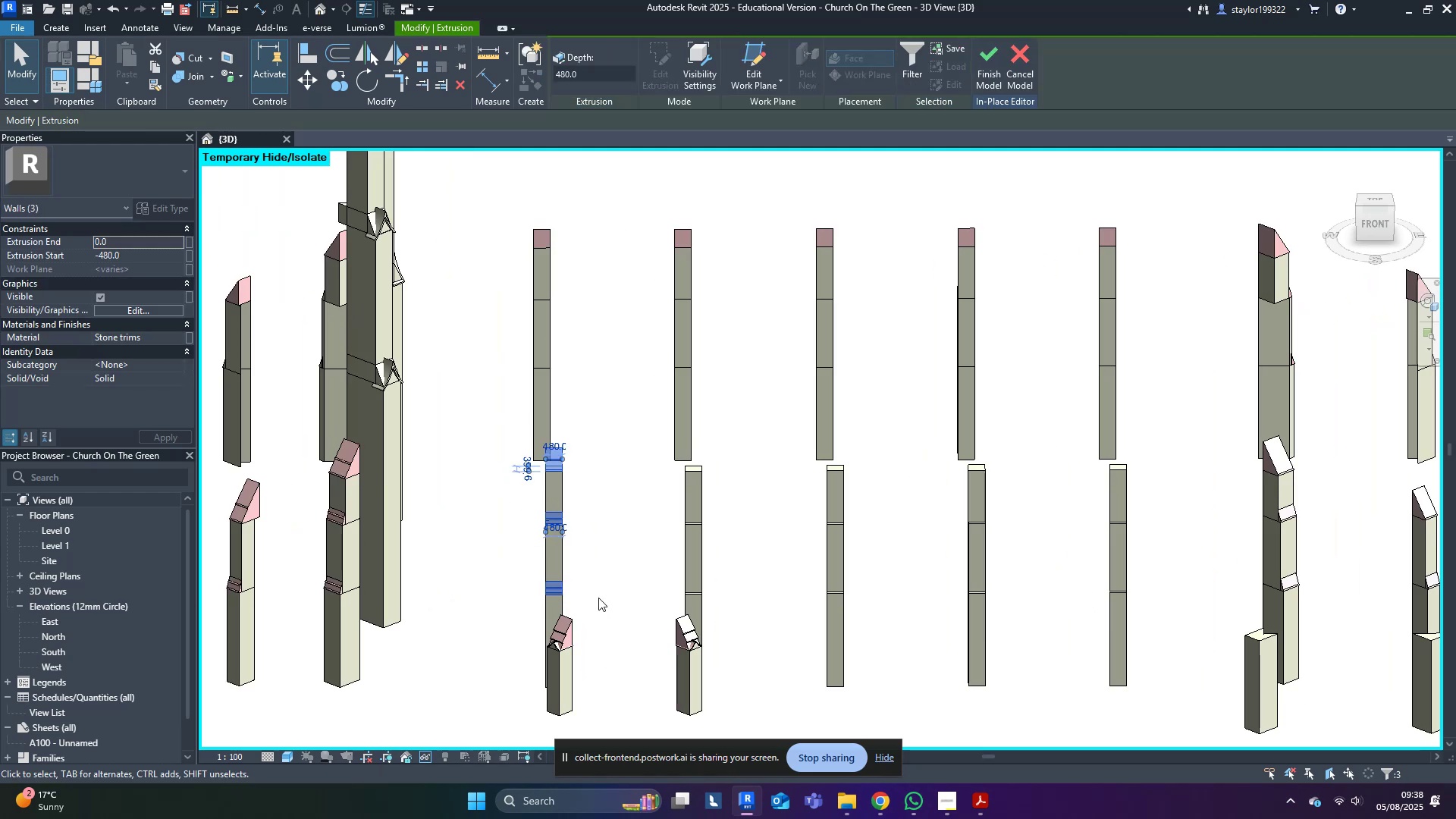 
scroll: coordinate [564, 583], scroll_direction: up, amount: 5.0
 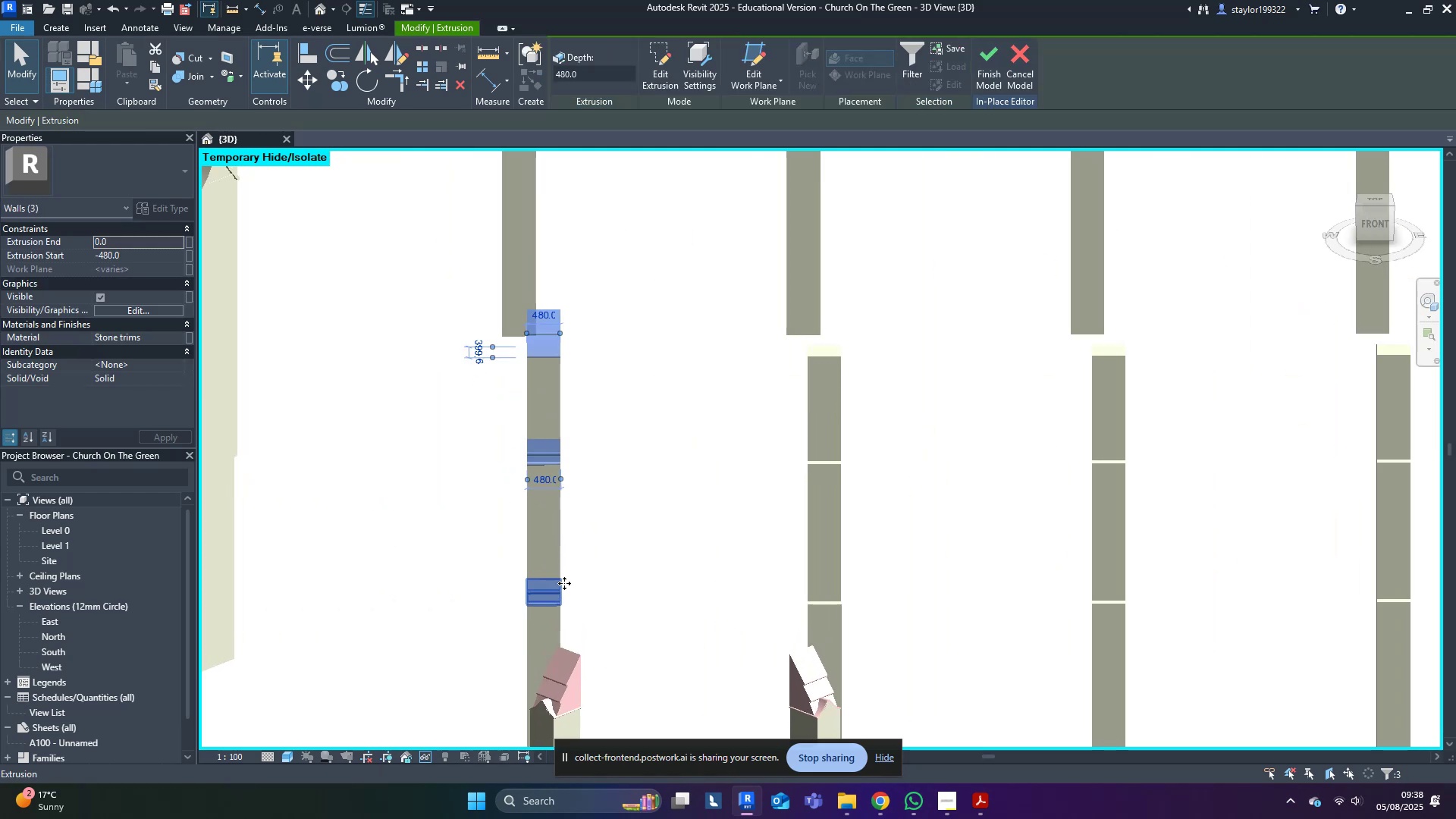 
type(mv)
 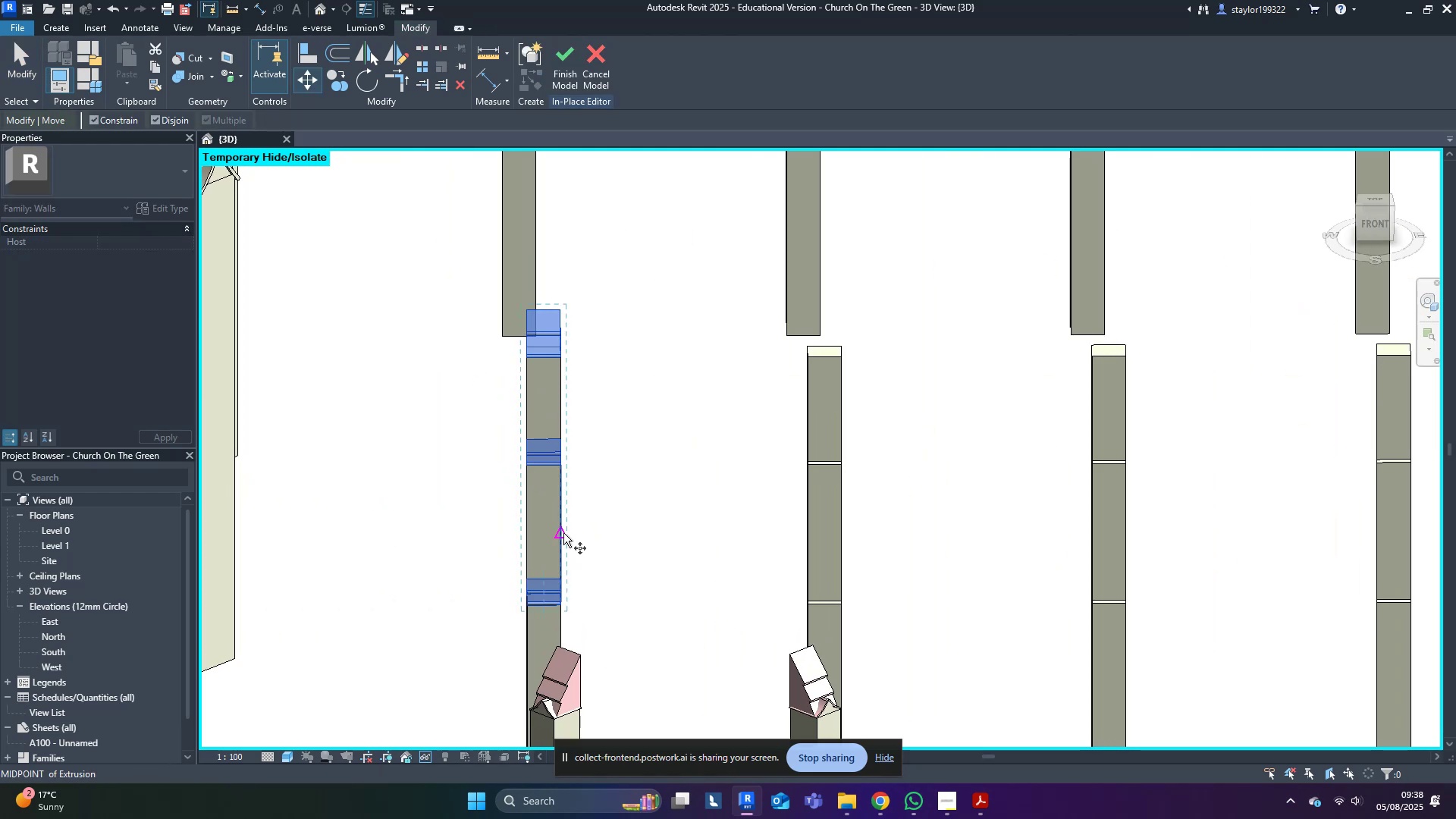 
hold_key(key=ControlLeft, duration=0.37)
 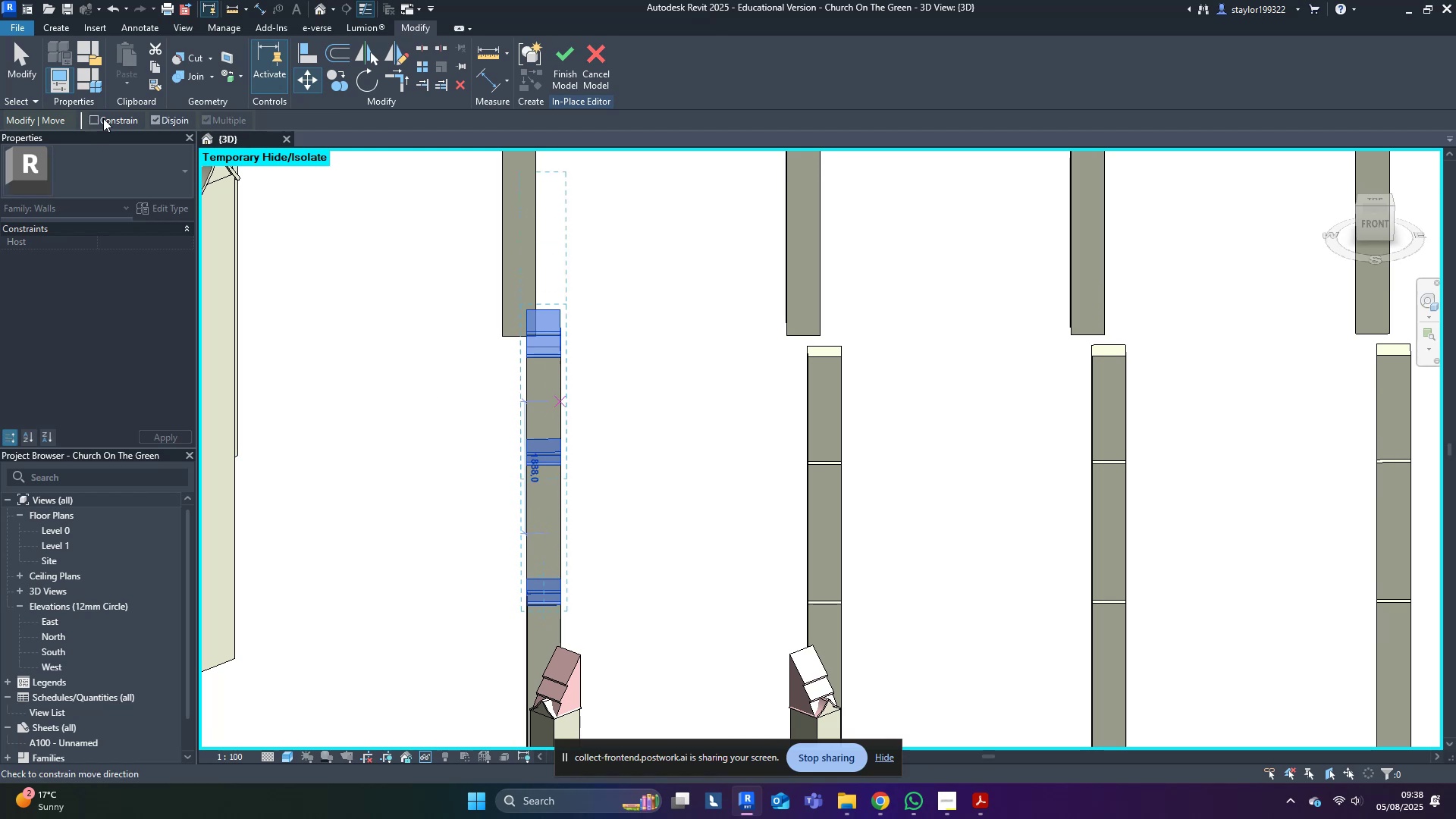 
hold_key(key=ControlLeft, duration=1.5)
 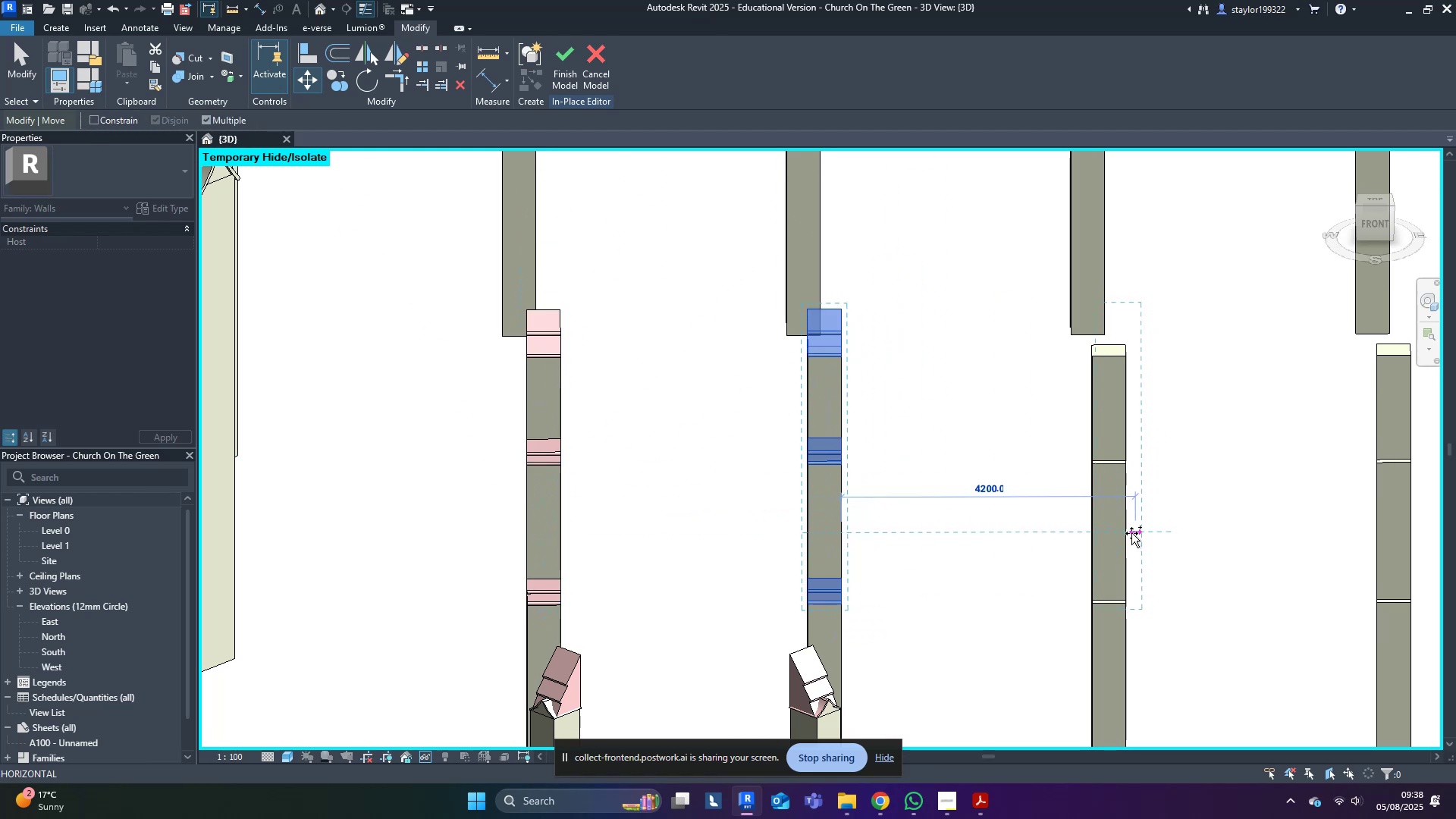 
hold_key(key=ControlLeft, duration=1.51)
left_click([1125, 533])
 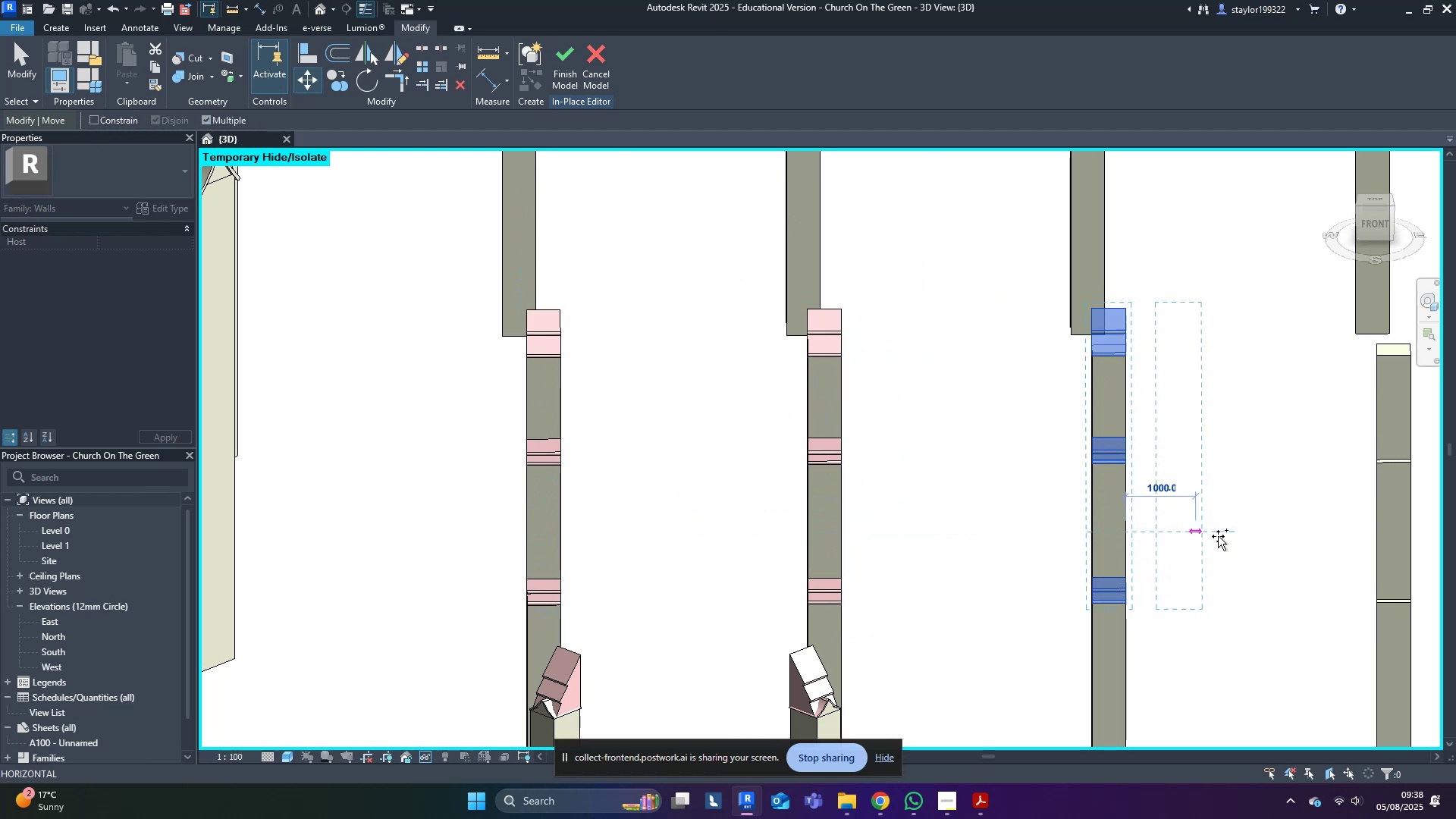 
hold_key(key=ControlLeft, duration=1.5)
left_click([1412, 532])
 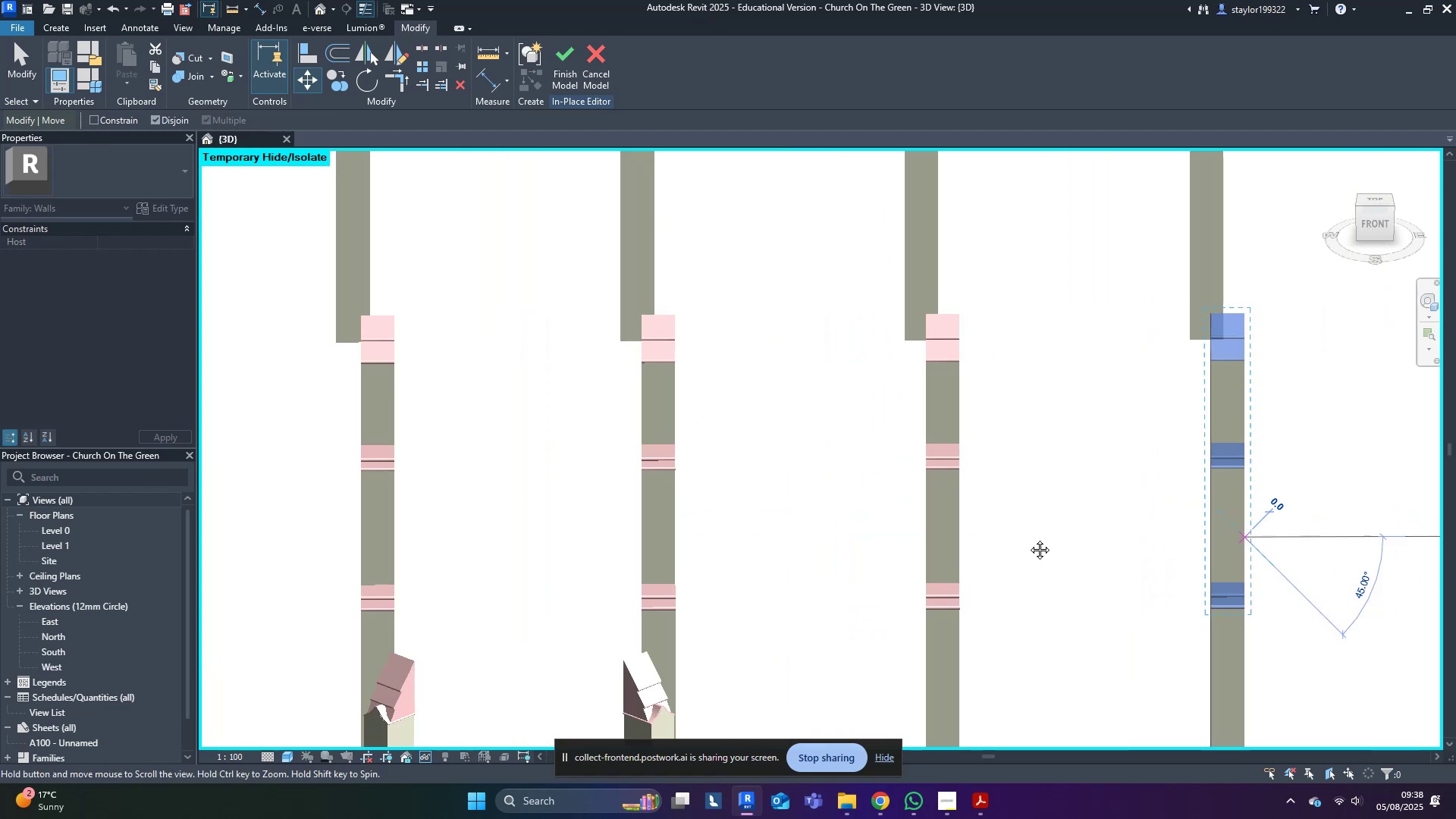 
hold_key(key=ControlLeft, duration=1.47)
left_click([860, 571])
 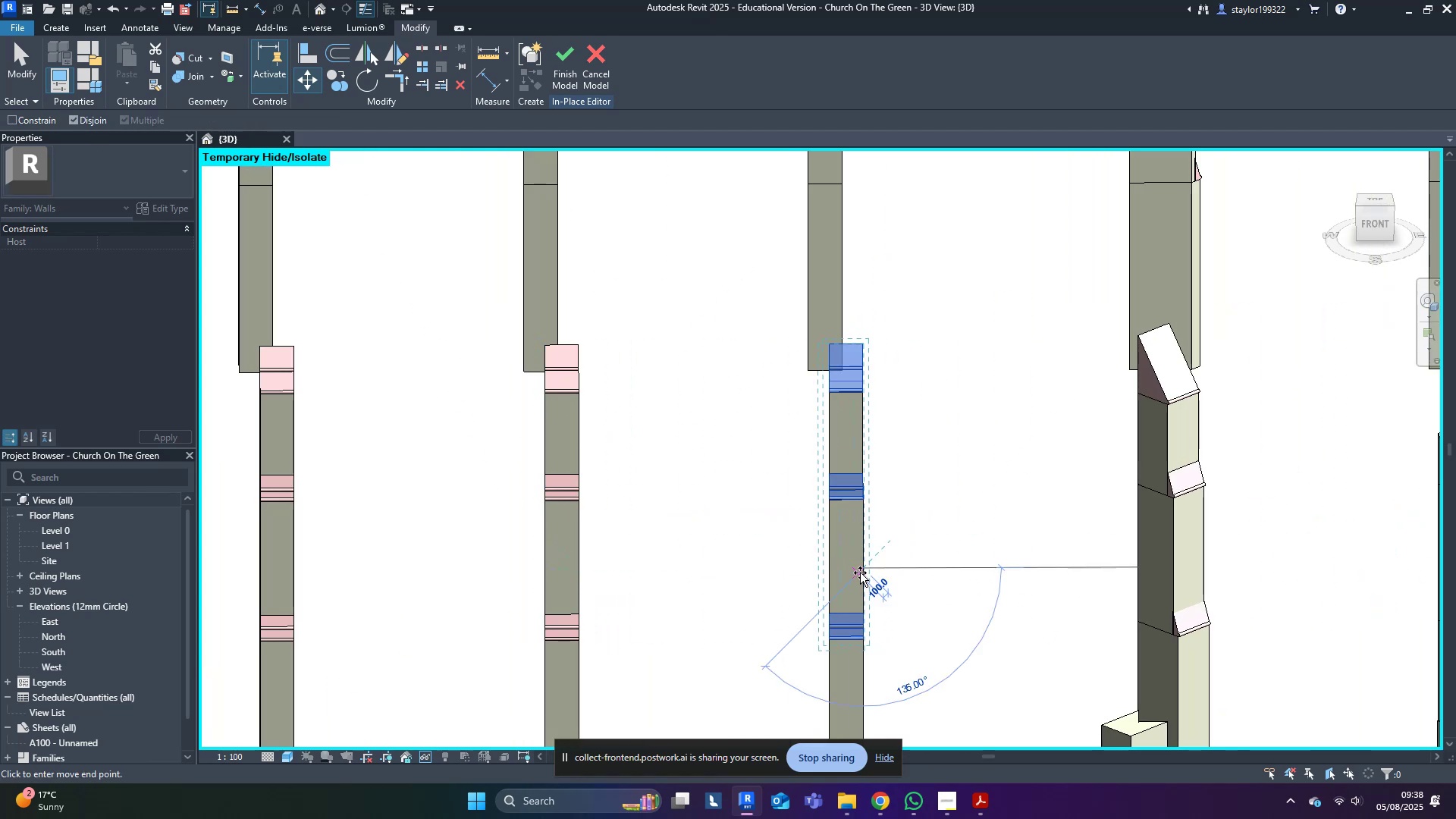 
key(Escape)
 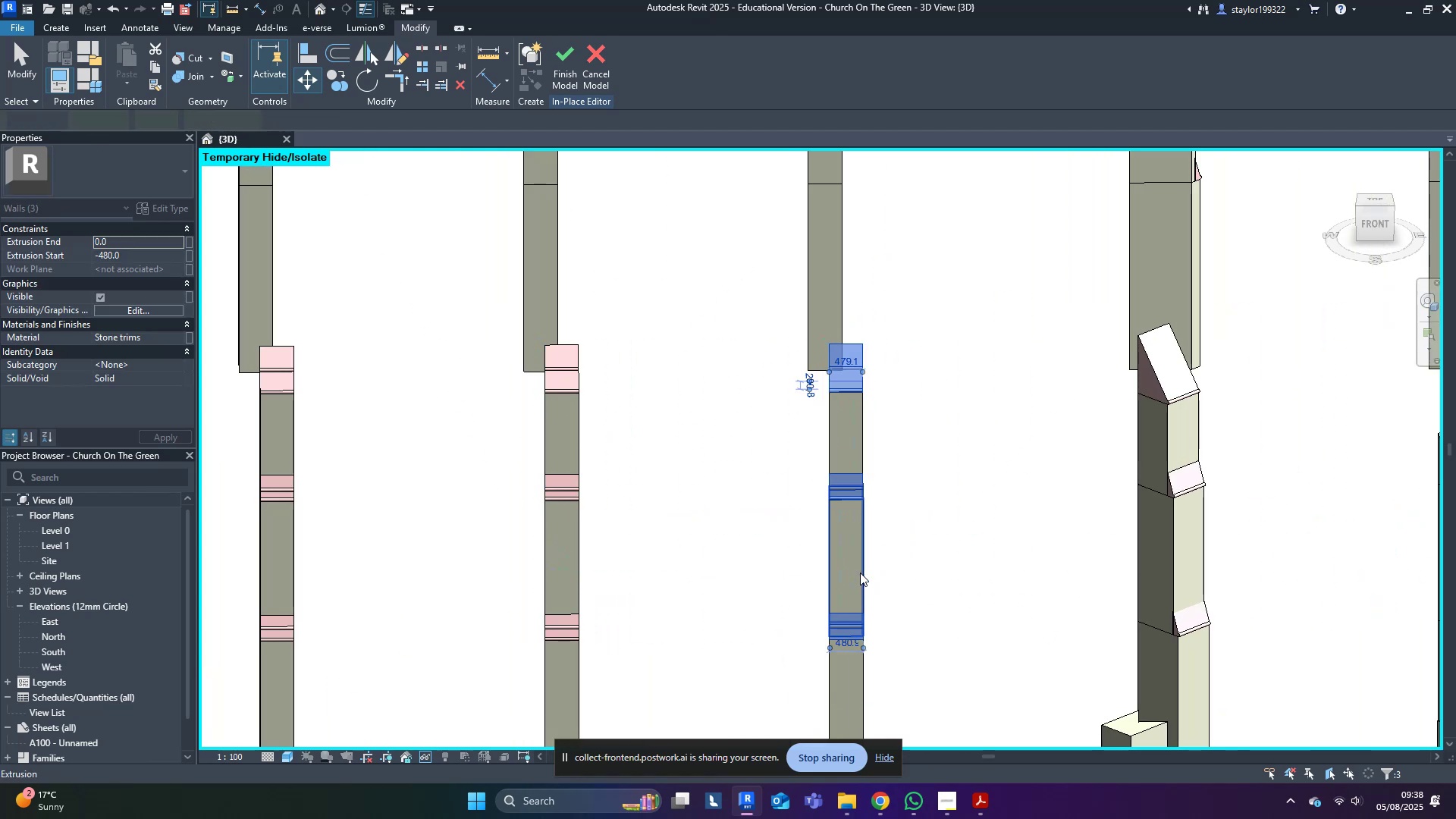 
key(Escape)
 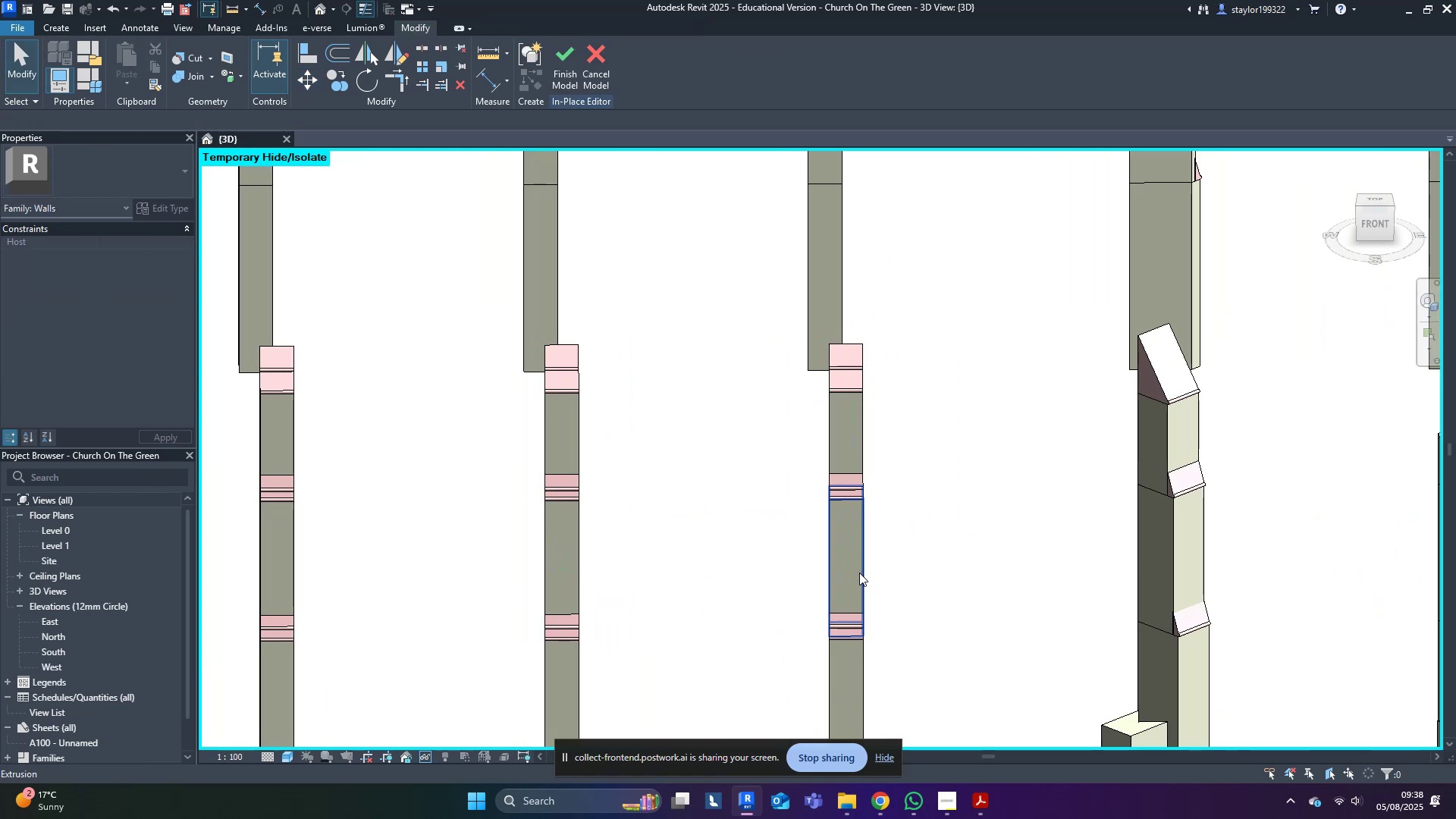 
key(Escape)
 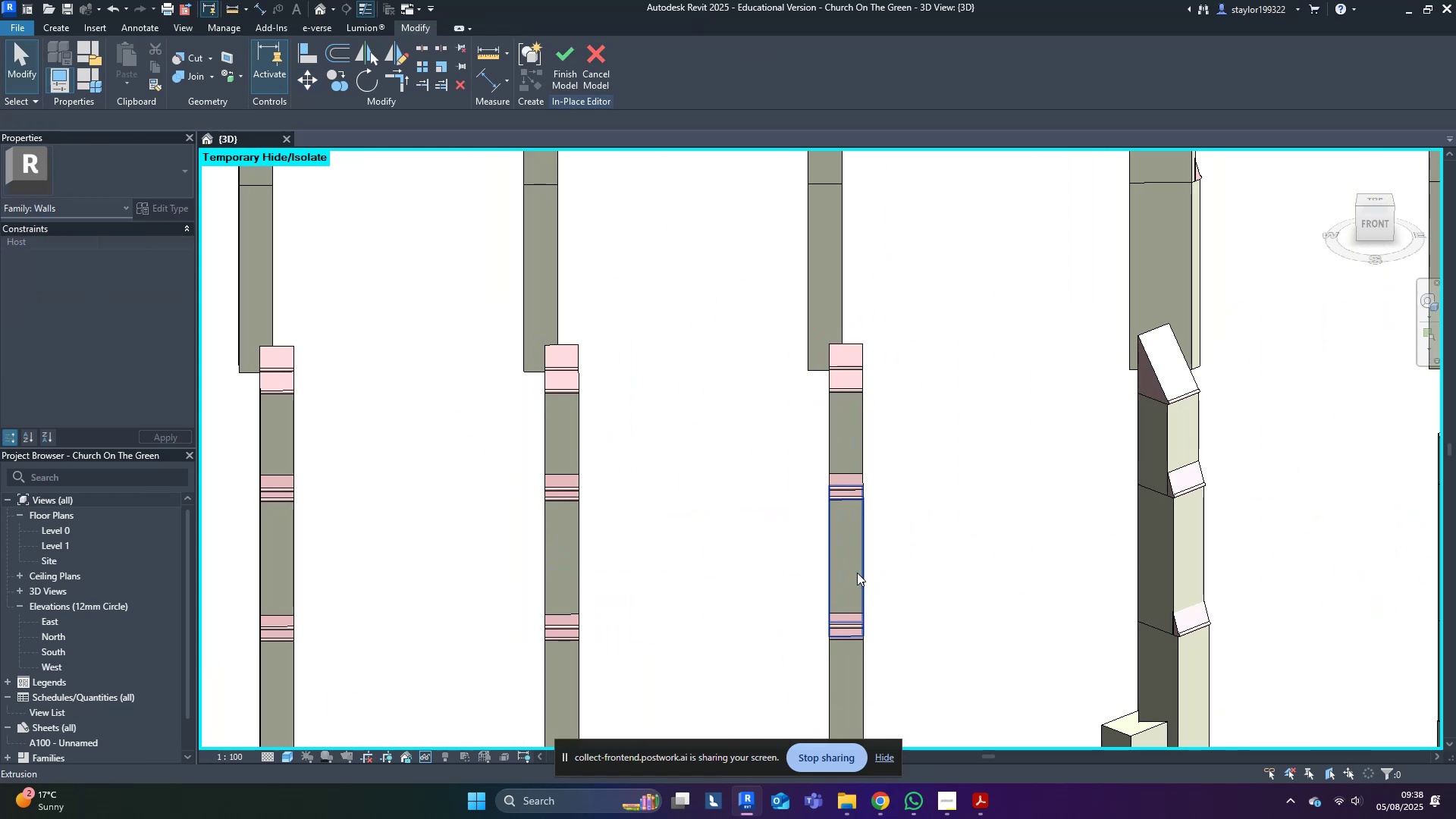 
scroll: coordinate [756, 598], scroll_direction: down, amount: 8.0
 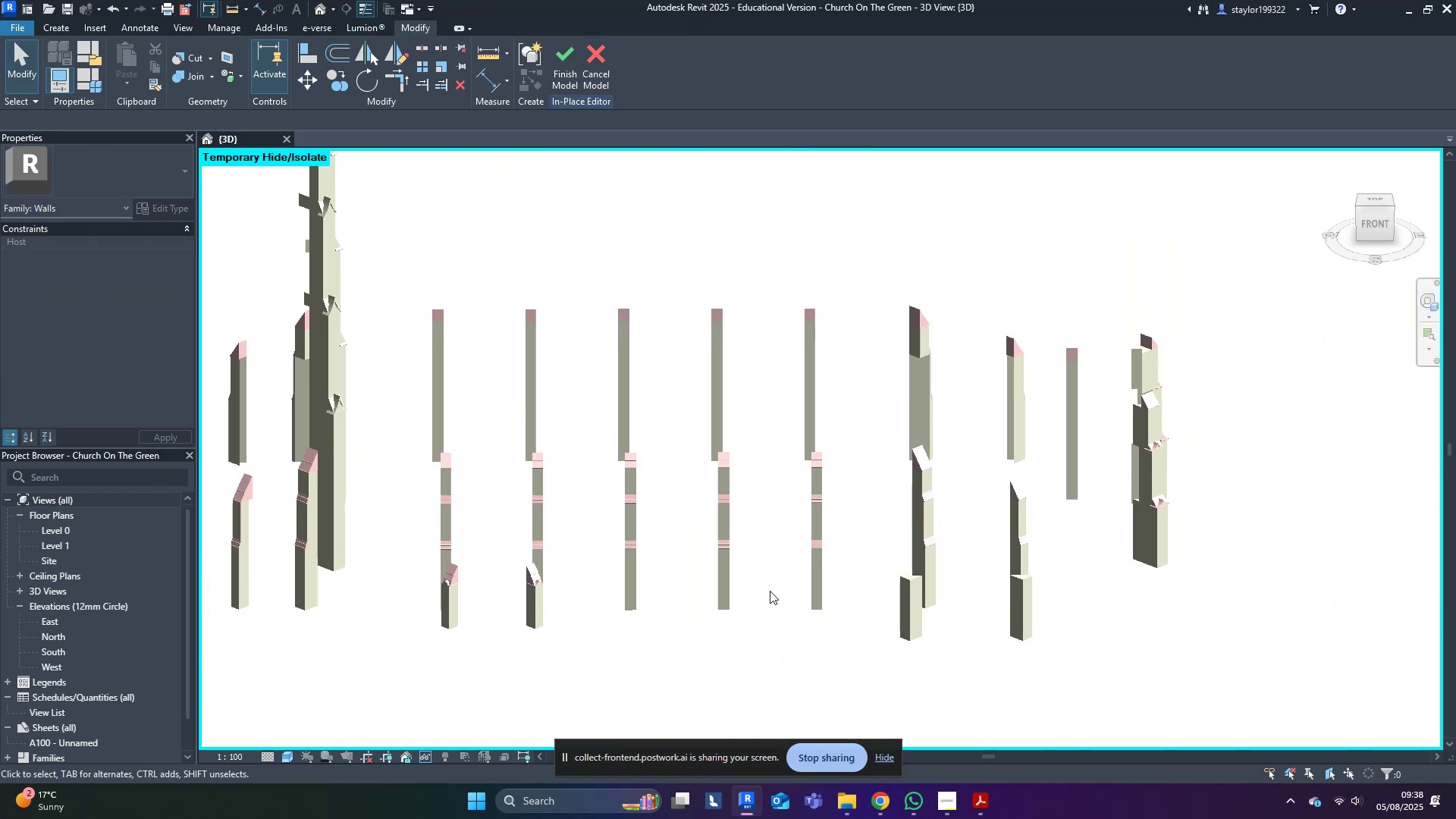 
hold_key(key=ShiftLeft, duration=0.64)
 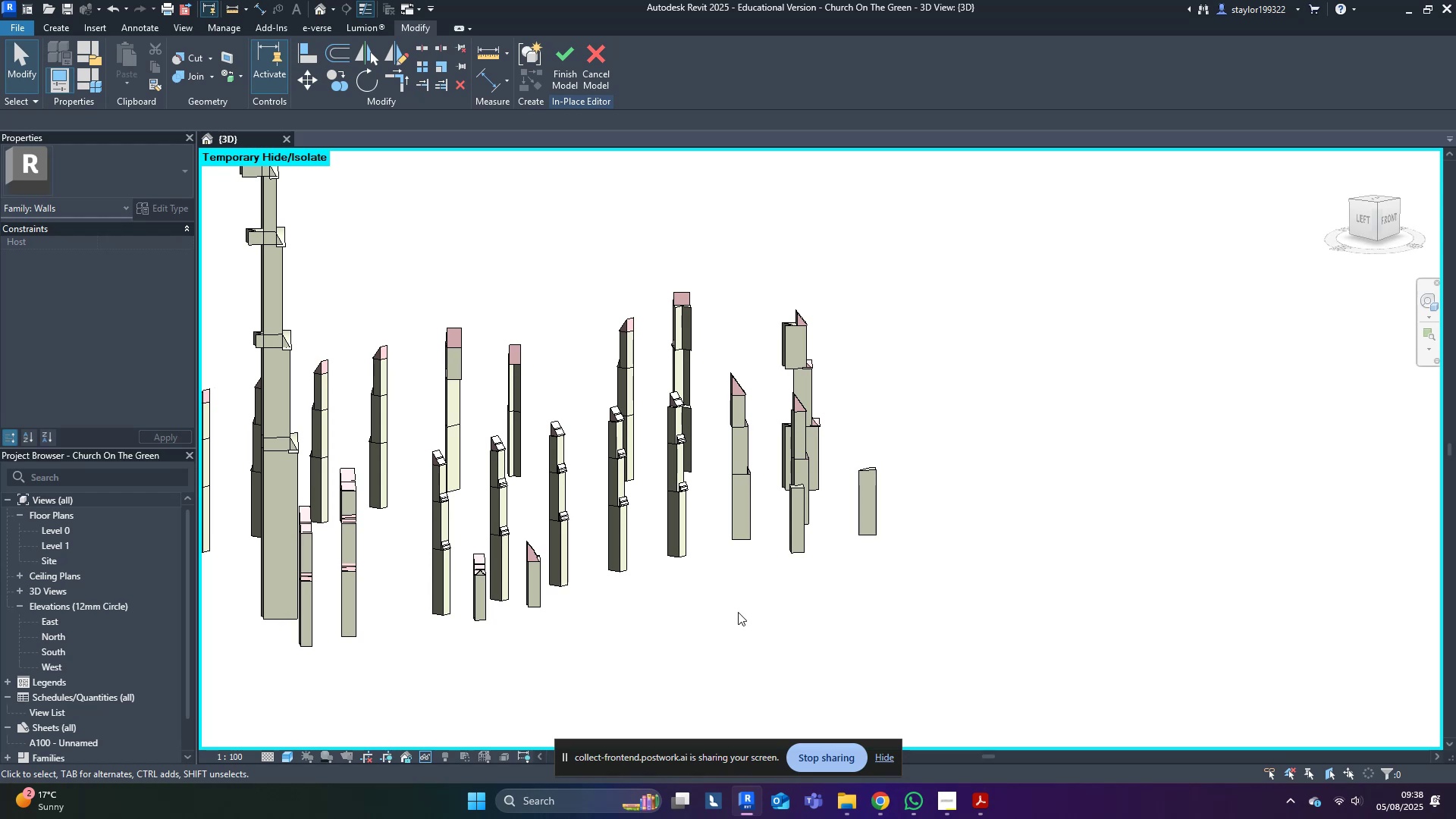 
scroll: coordinate [761, 531], scroll_direction: up, amount: 9.0
 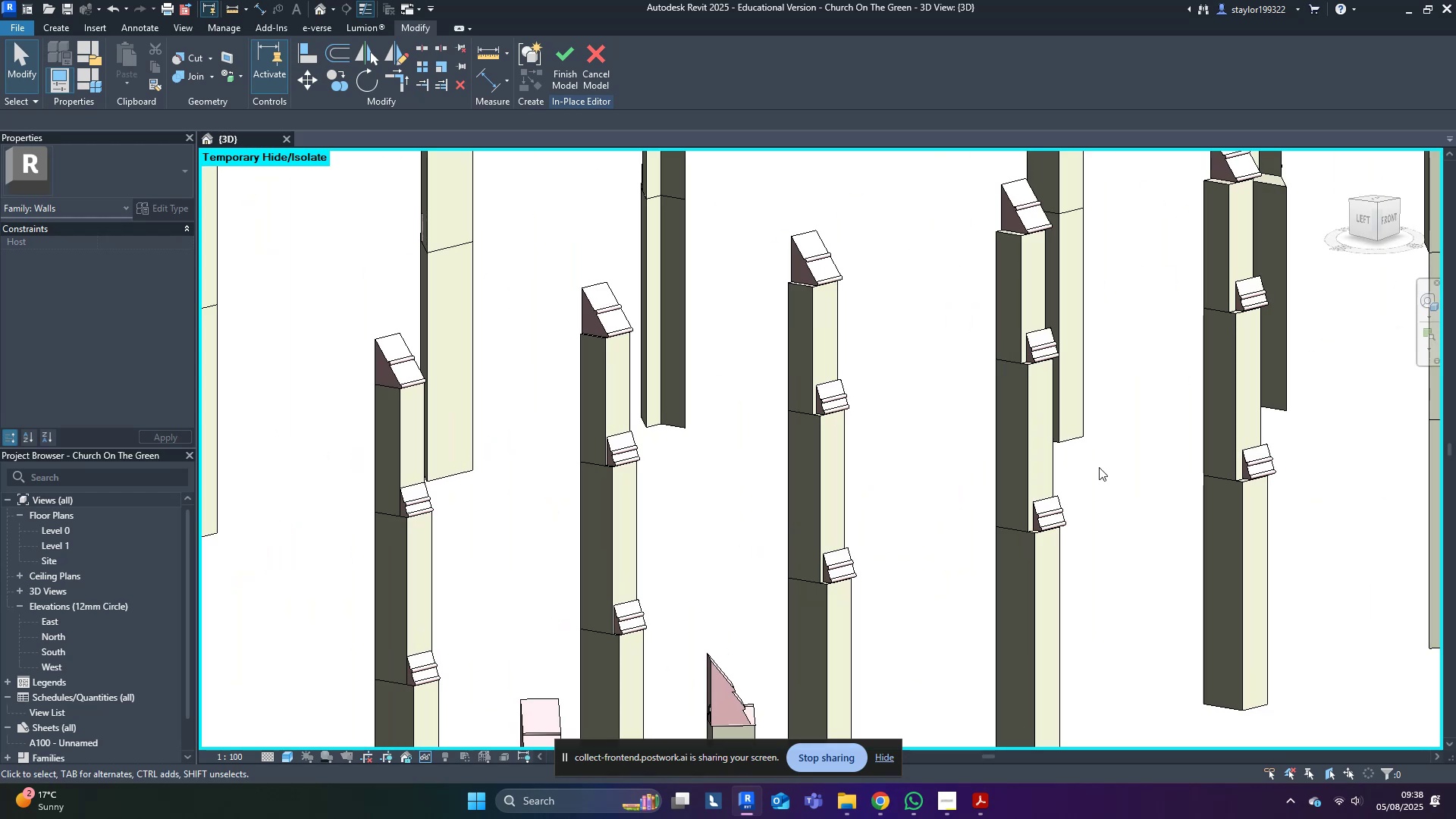 
hold_key(key=ShiftLeft, duration=0.41)
 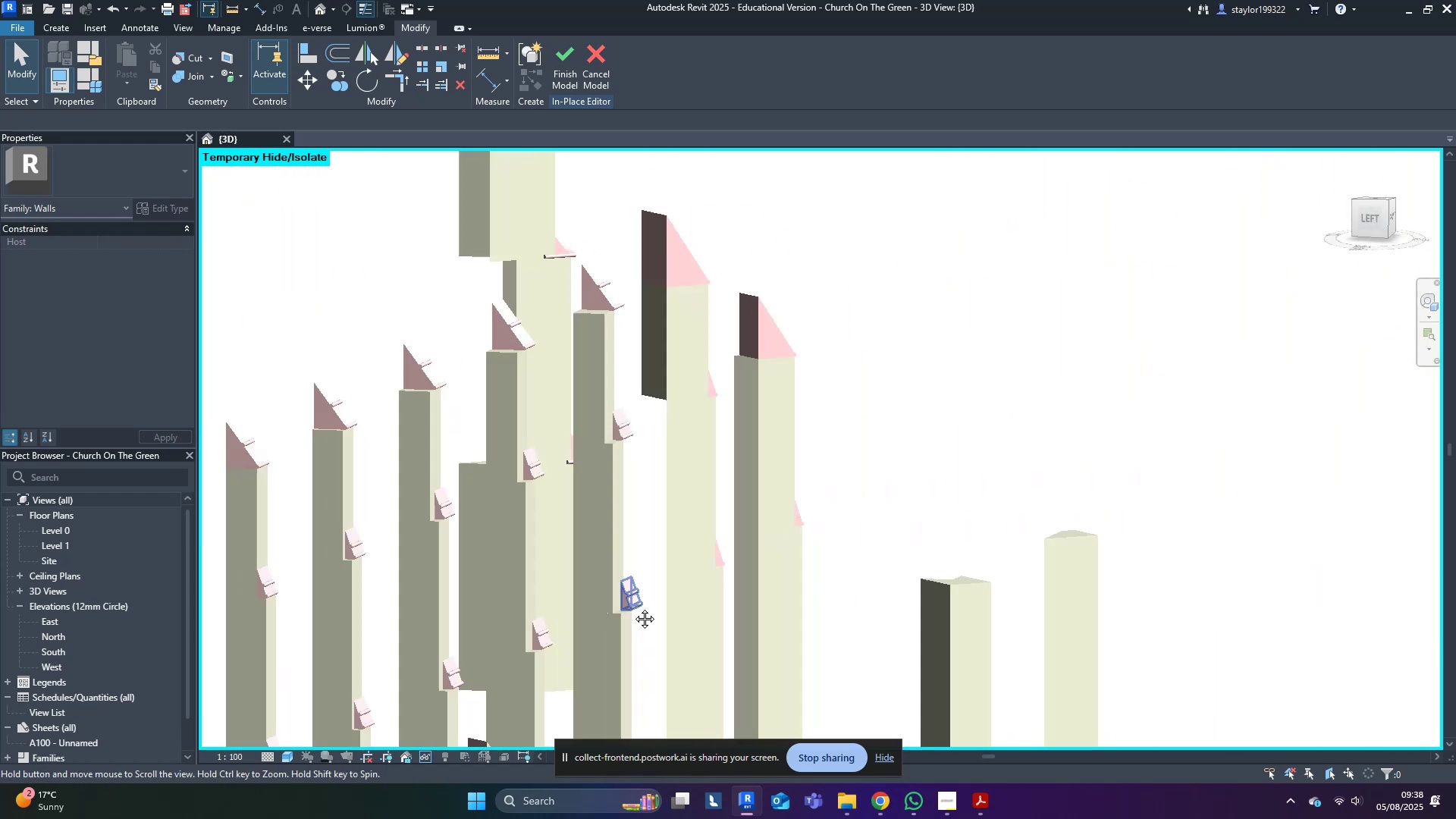 
hold_key(key=ShiftLeft, duration=0.42)
 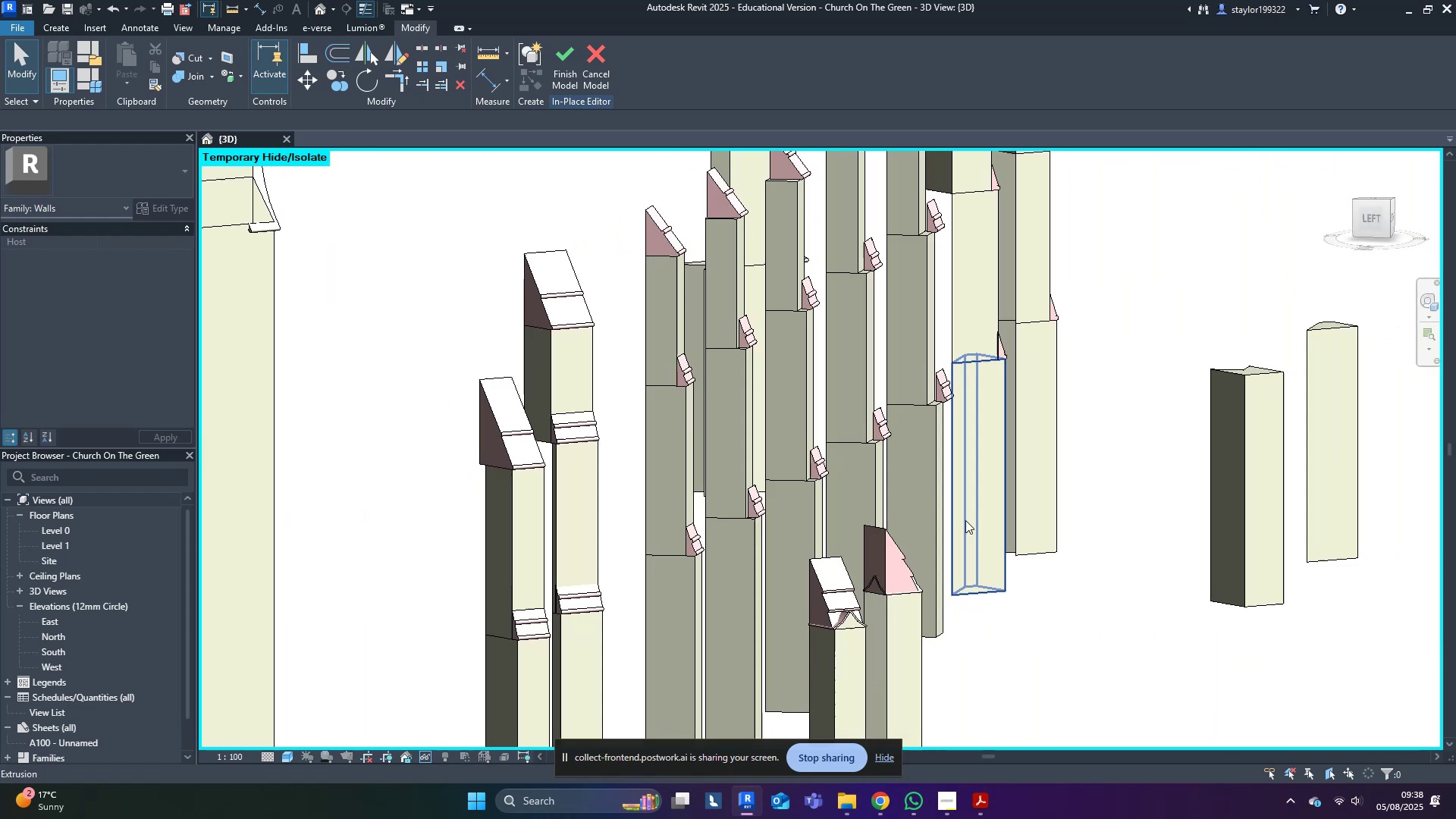 
hold_key(key=ShiftLeft, duration=0.53)
 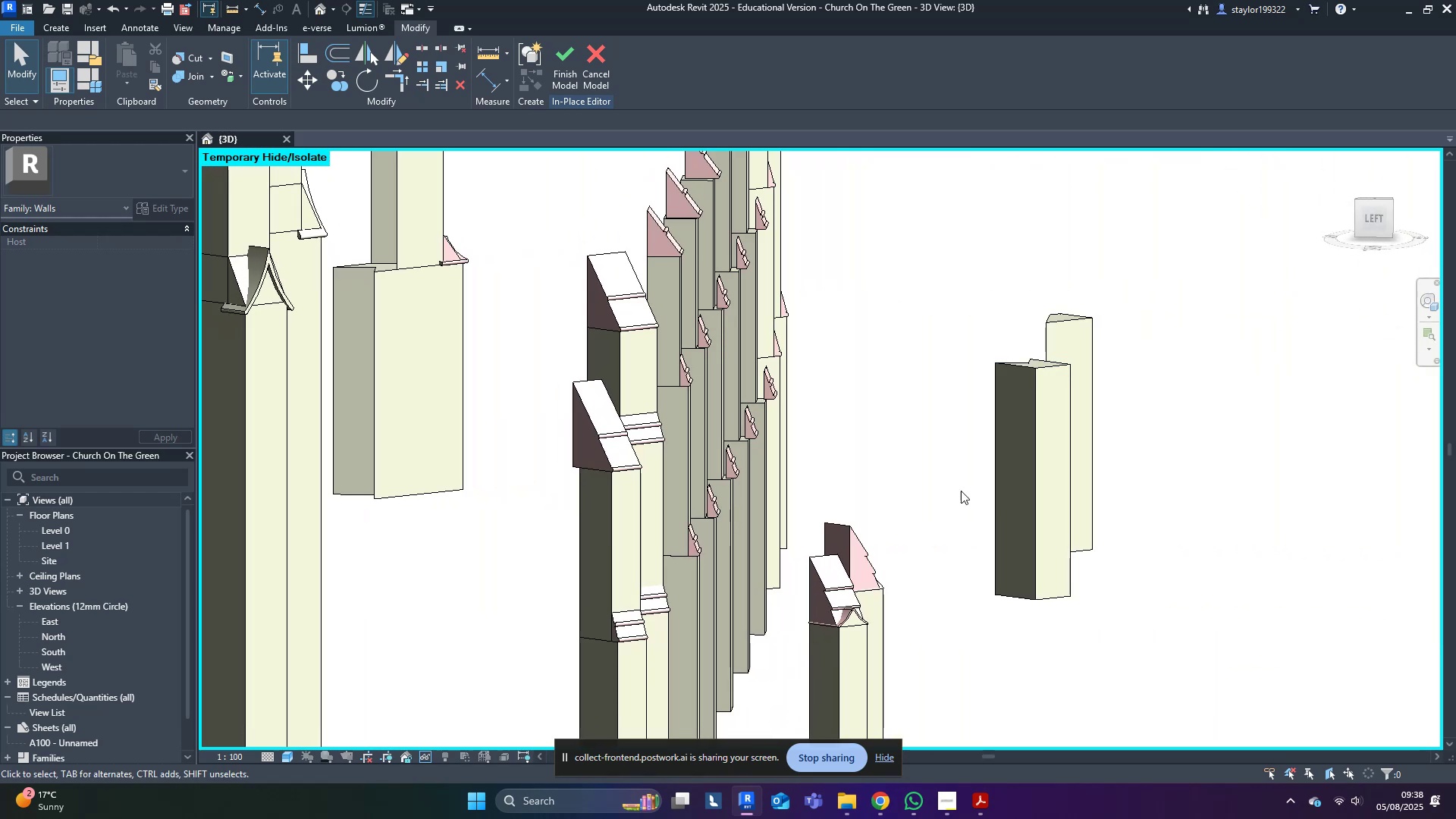 
scroll: coordinate [727, 368], scroll_direction: up, amount: 5.0
 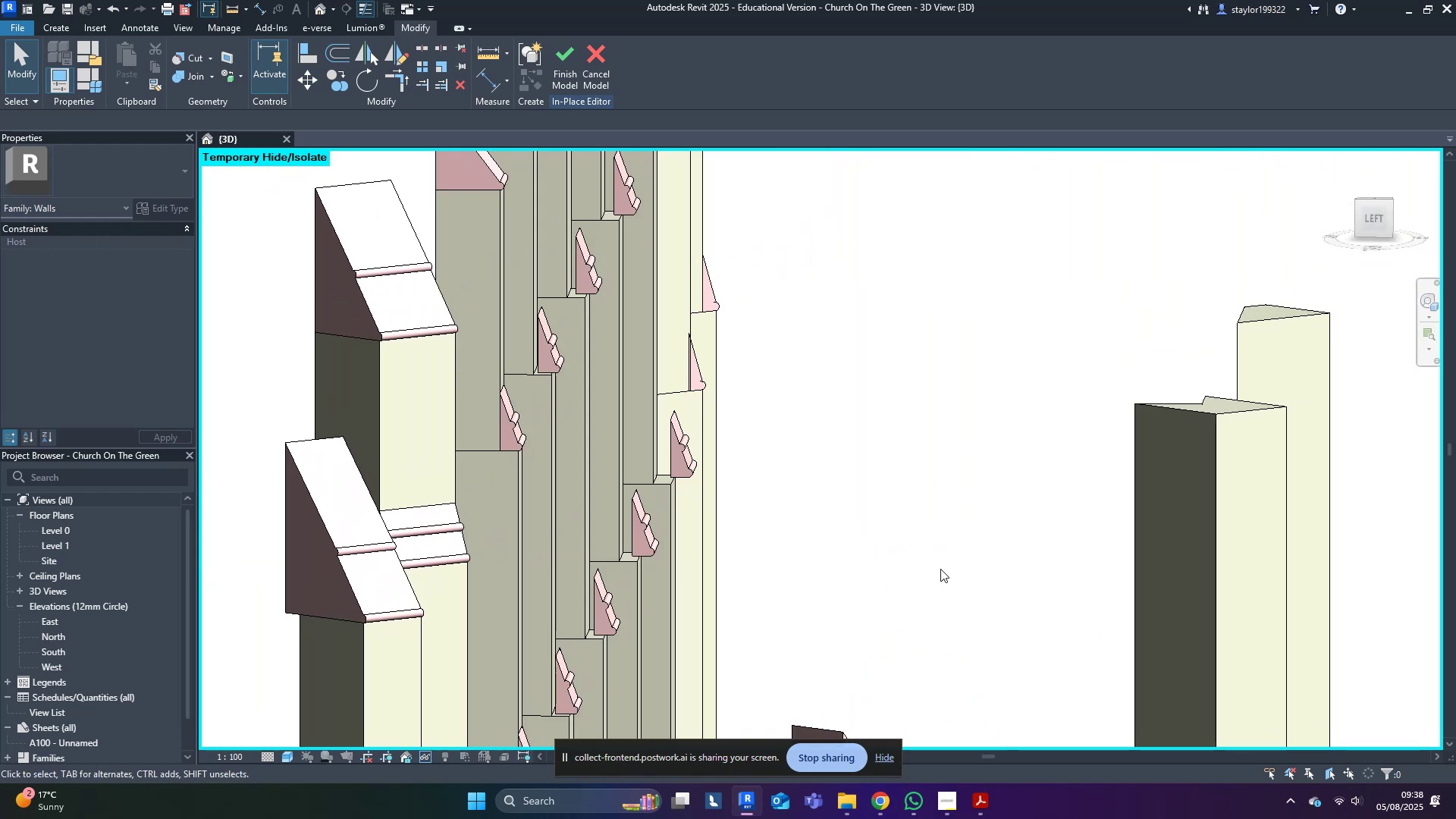 
scroll: coordinate [940, 569], scroll_direction: down, amount: 3.0
 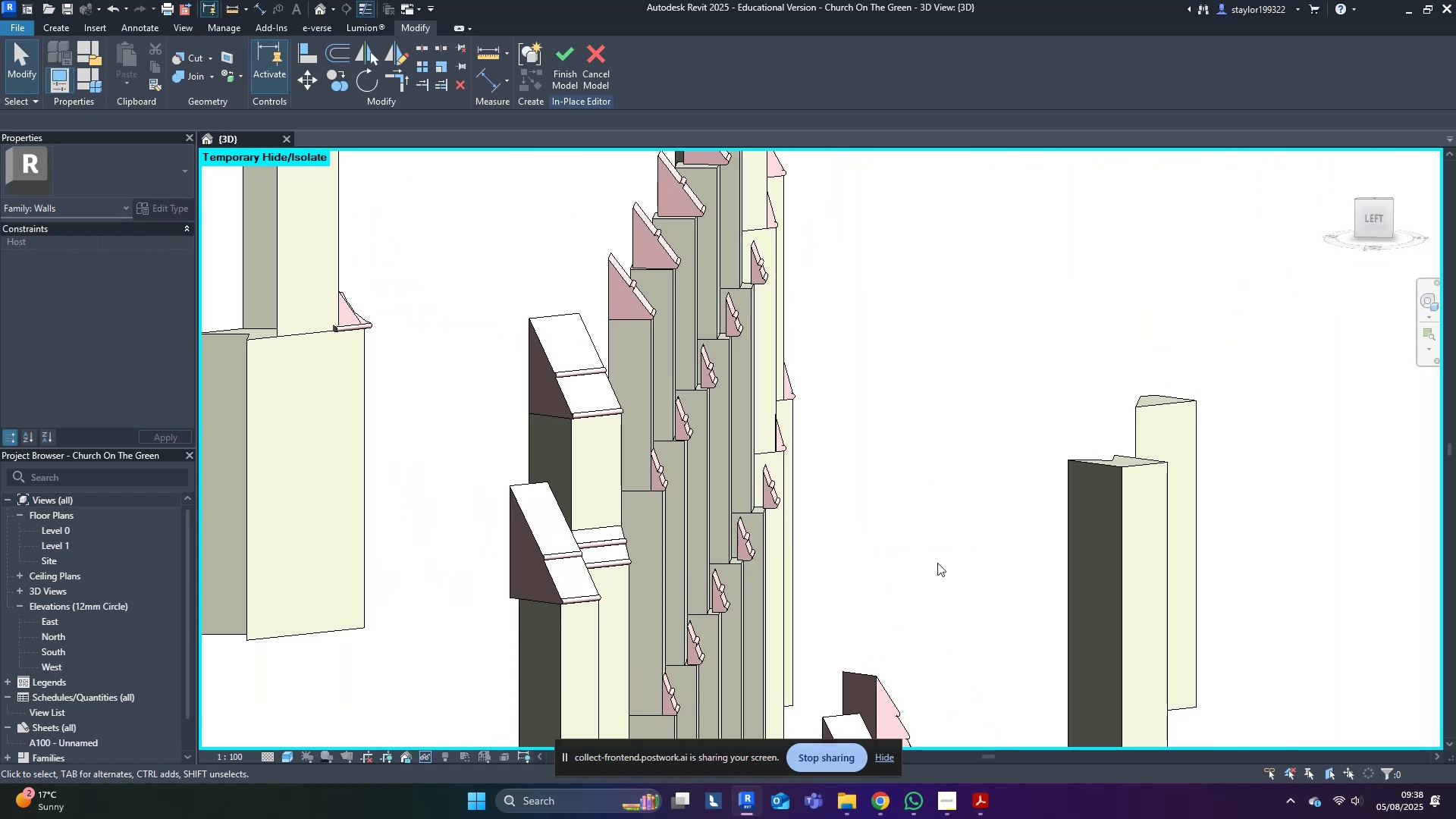 
type(hral)
 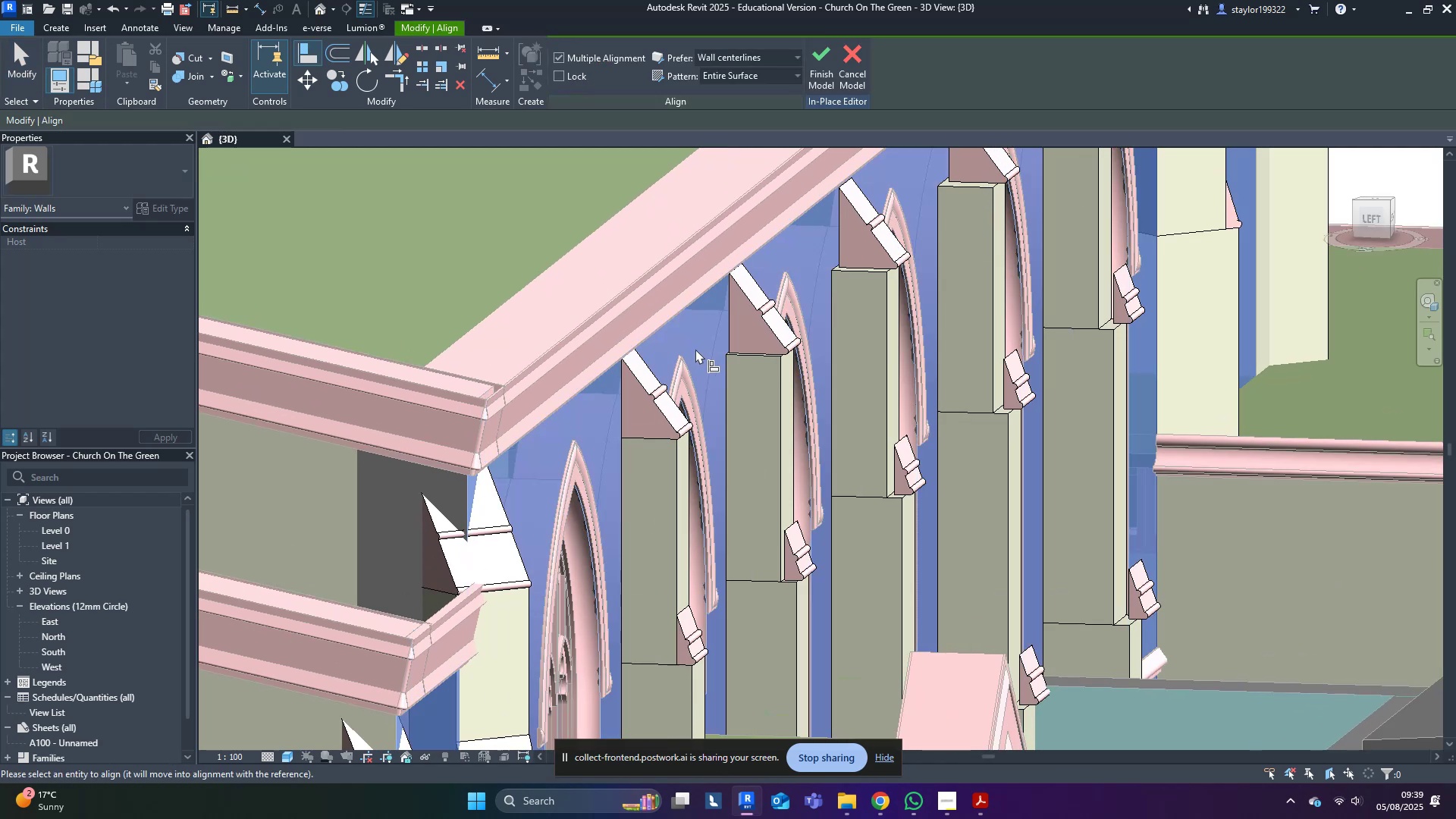 
scroll: coordinate [629, 337], scroll_direction: up, amount: 2.0
 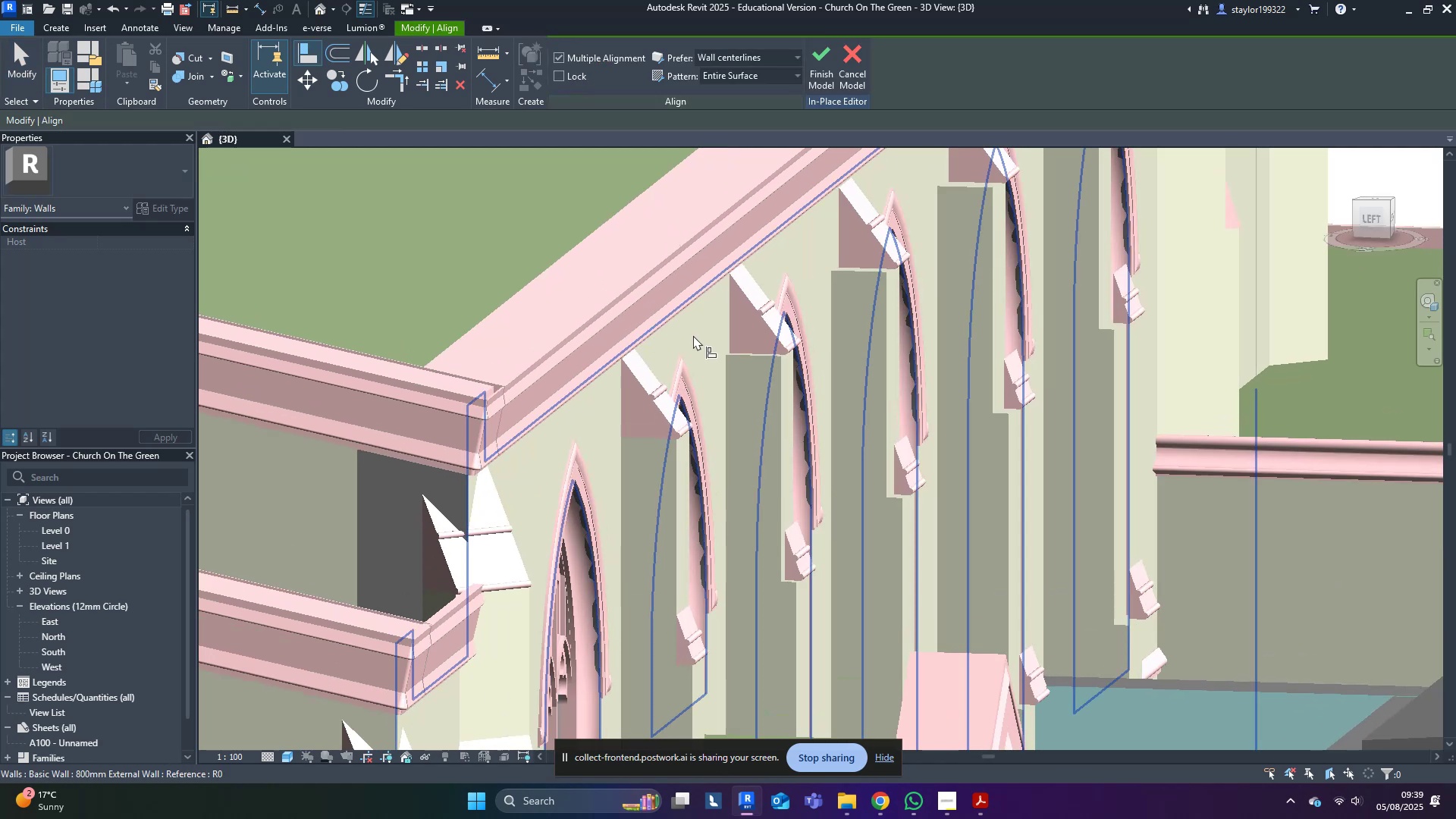 
left_click([691, 335])
 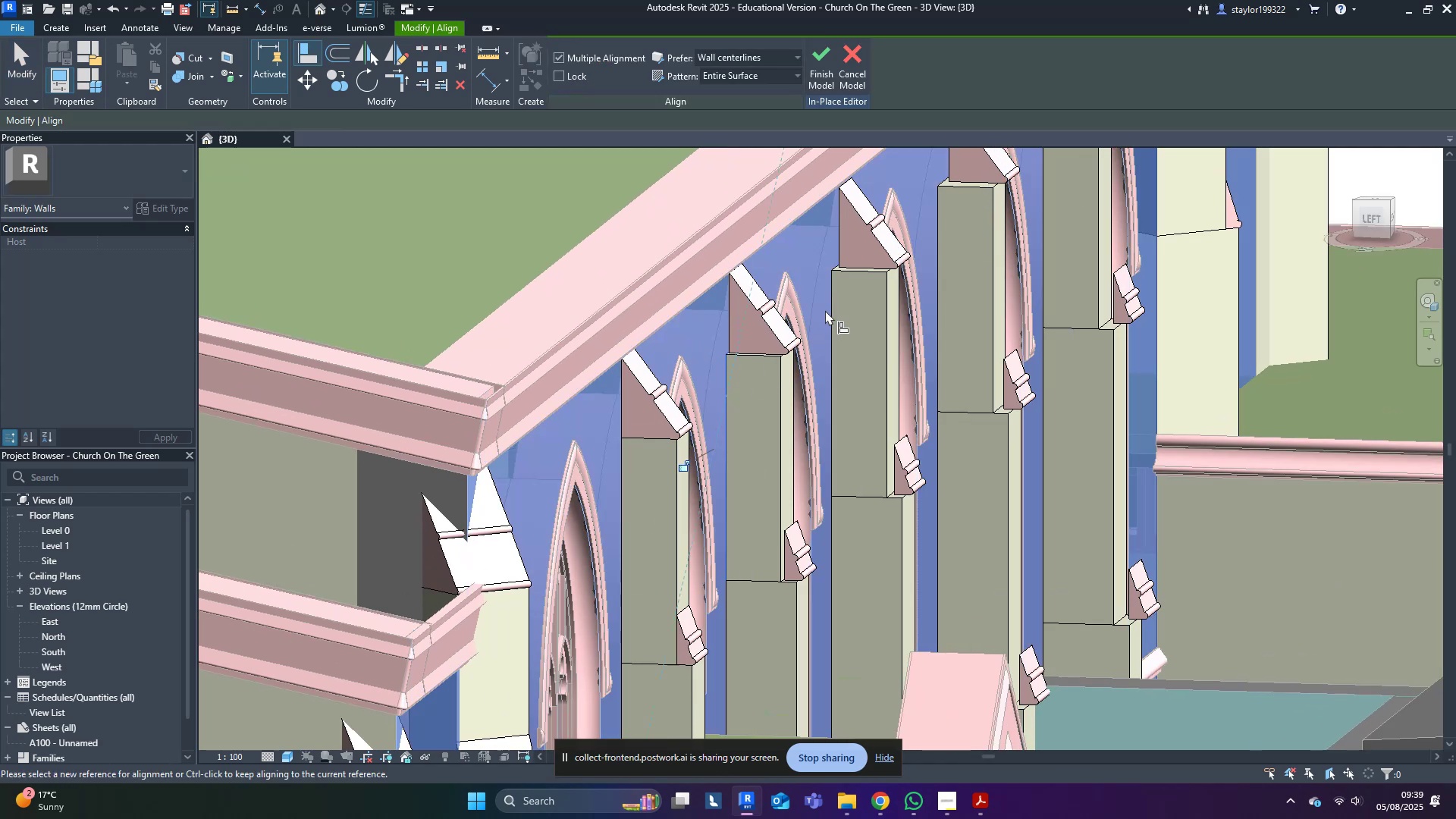 
left_click([831, 309])
 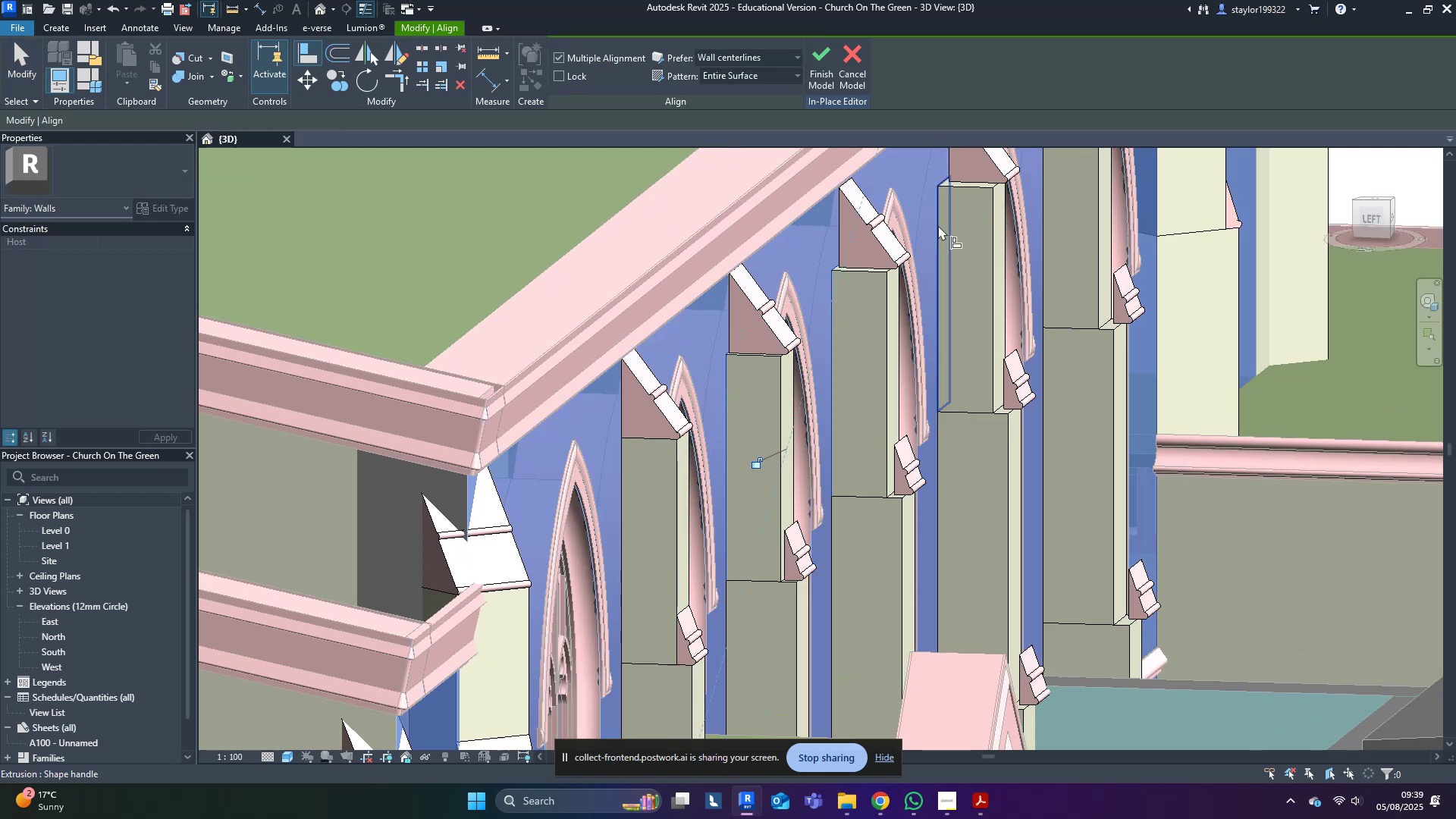 
left_click([937, 226])
 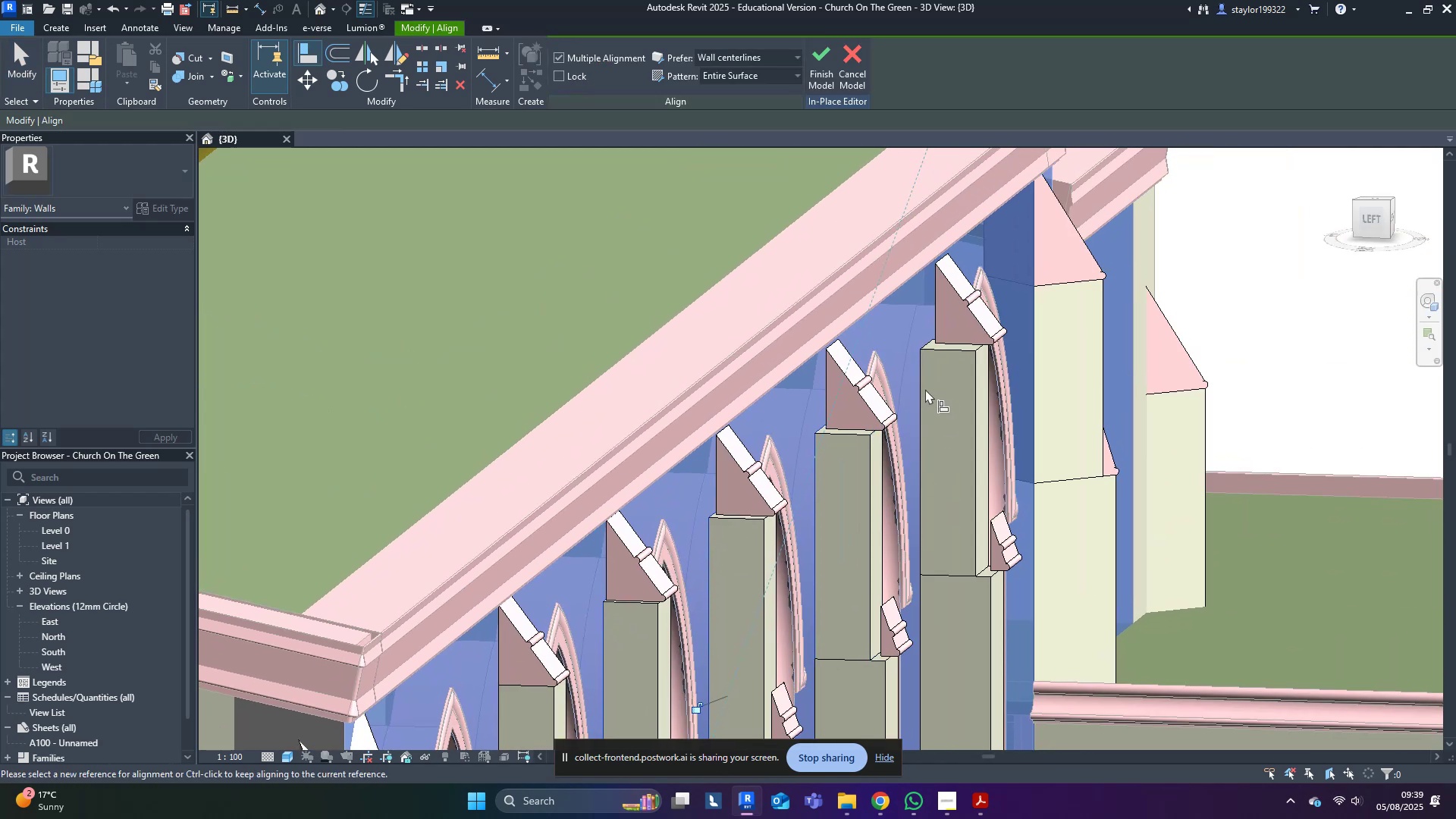 
left_click([920, 389])
 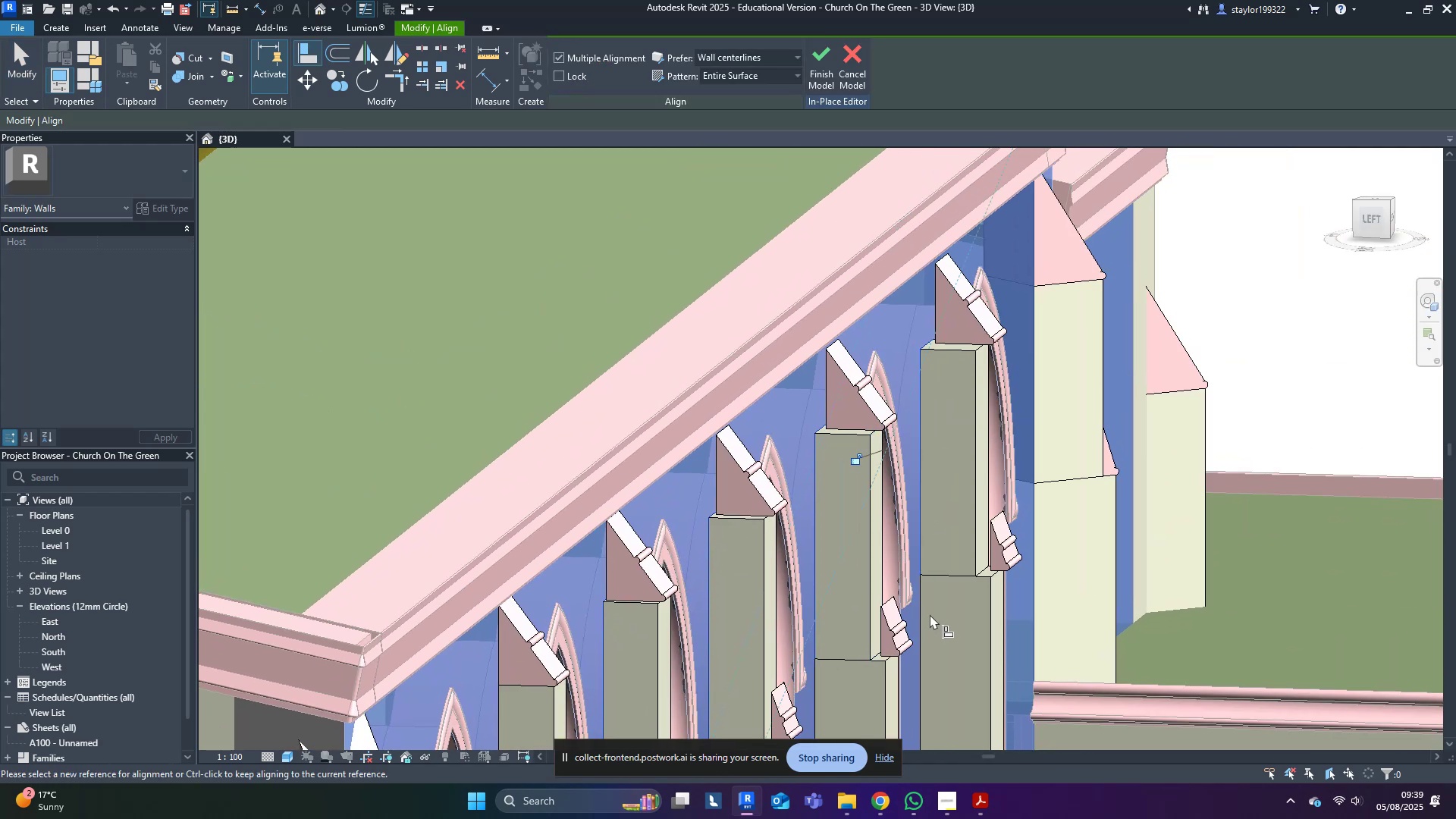 
left_click([920, 603])
 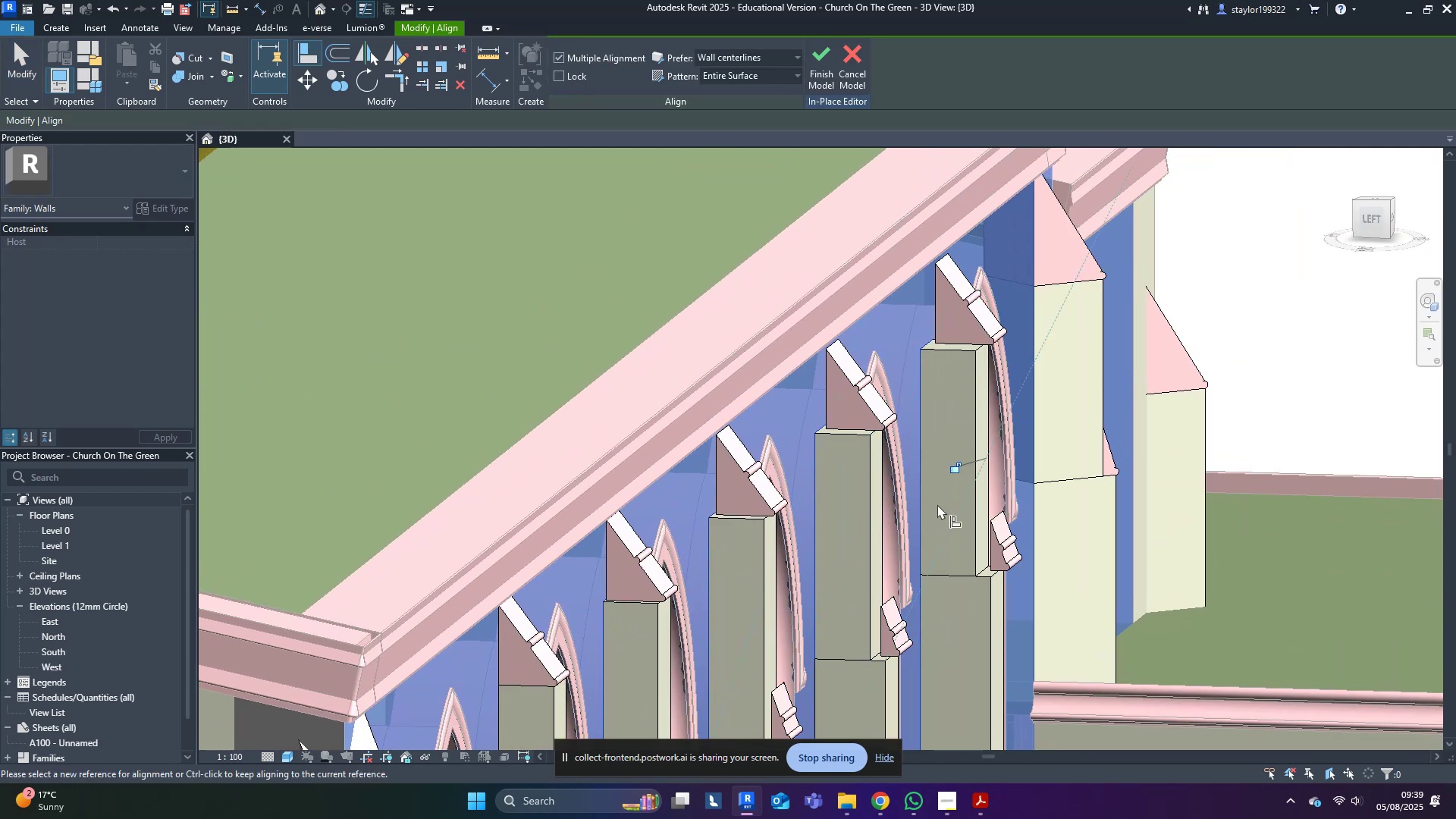 
key(Escape)
 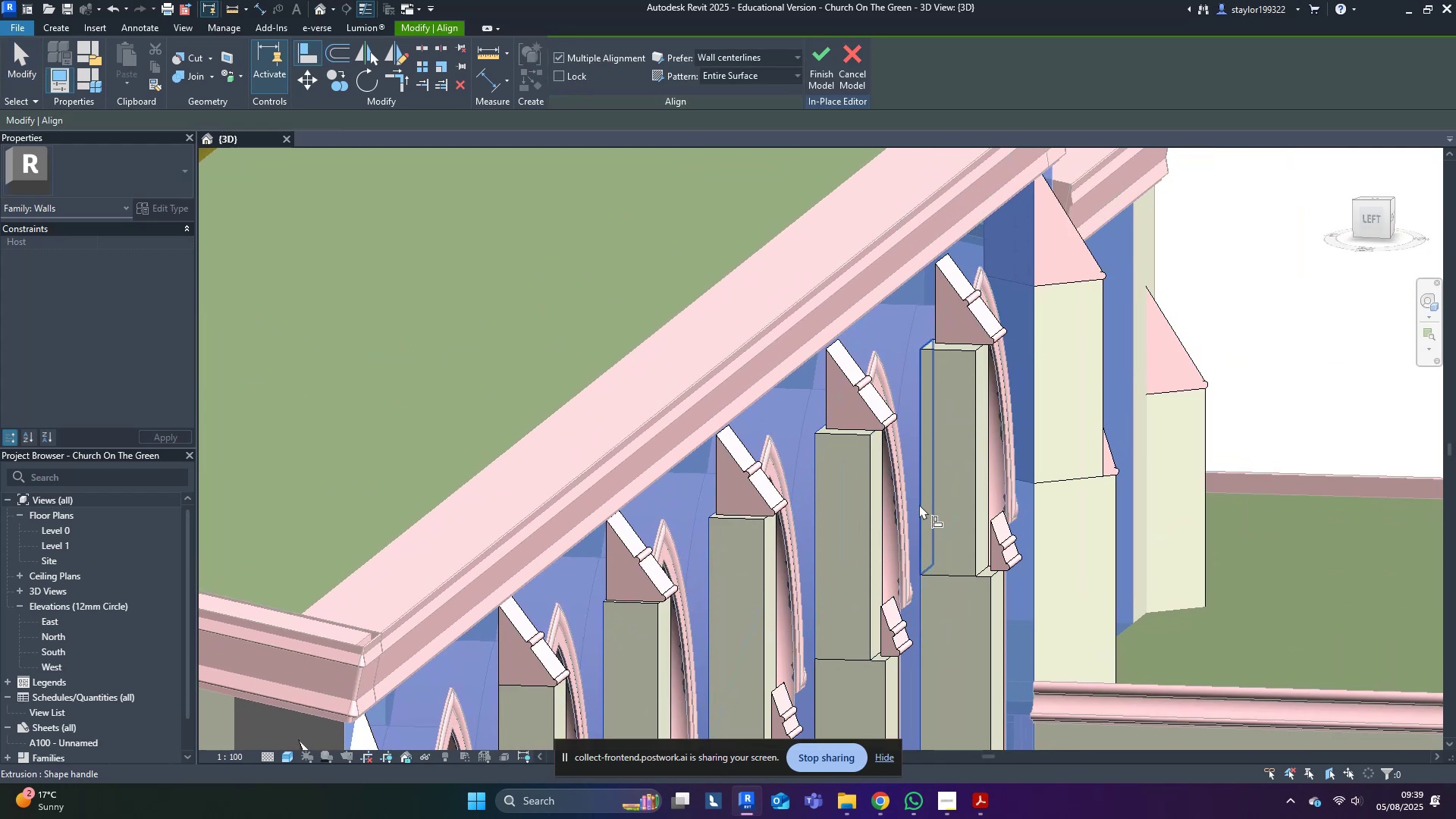 
key(Escape)
 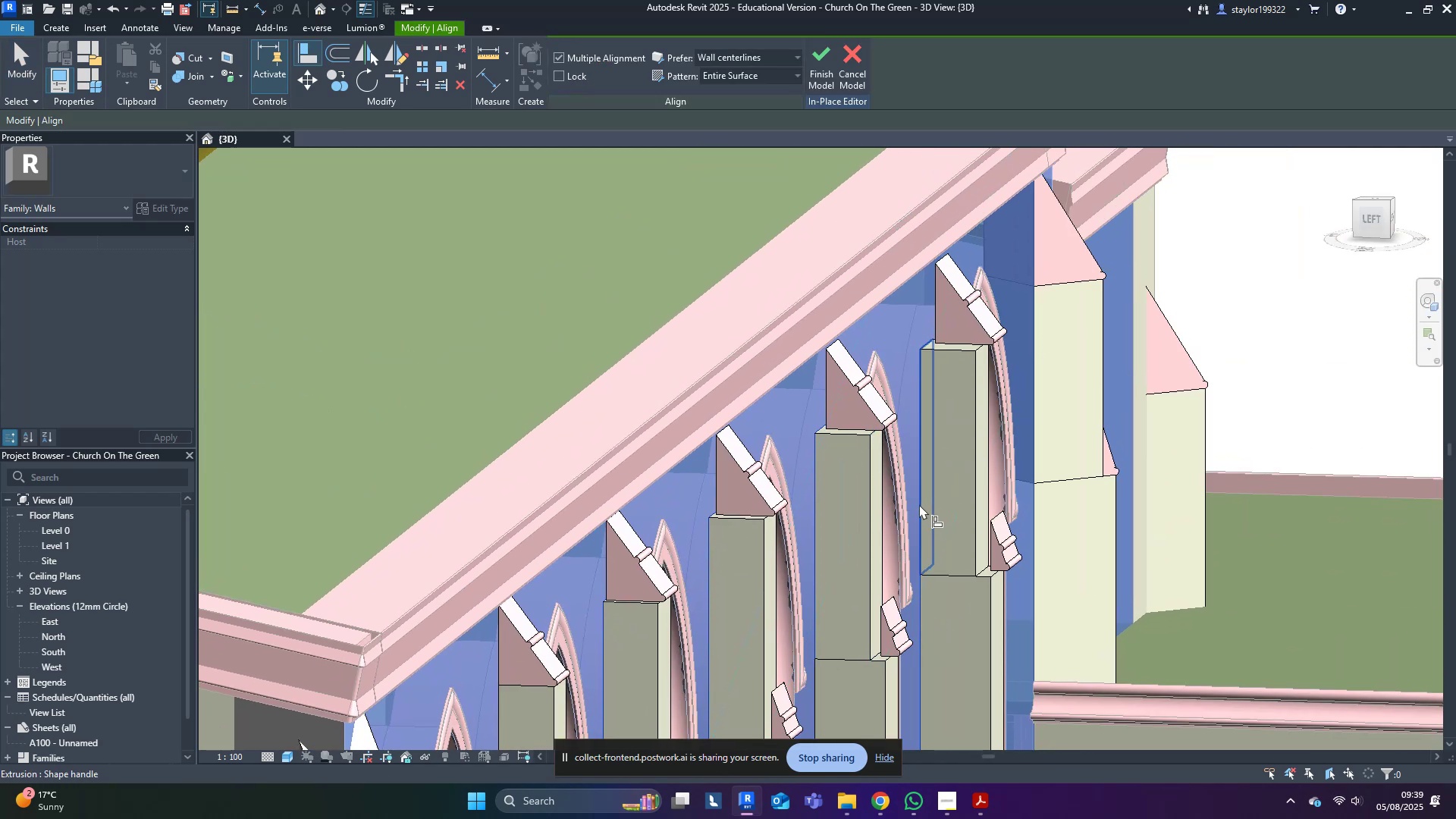 
scroll: coordinate [919, 504], scroll_direction: down, amount: 4.0
 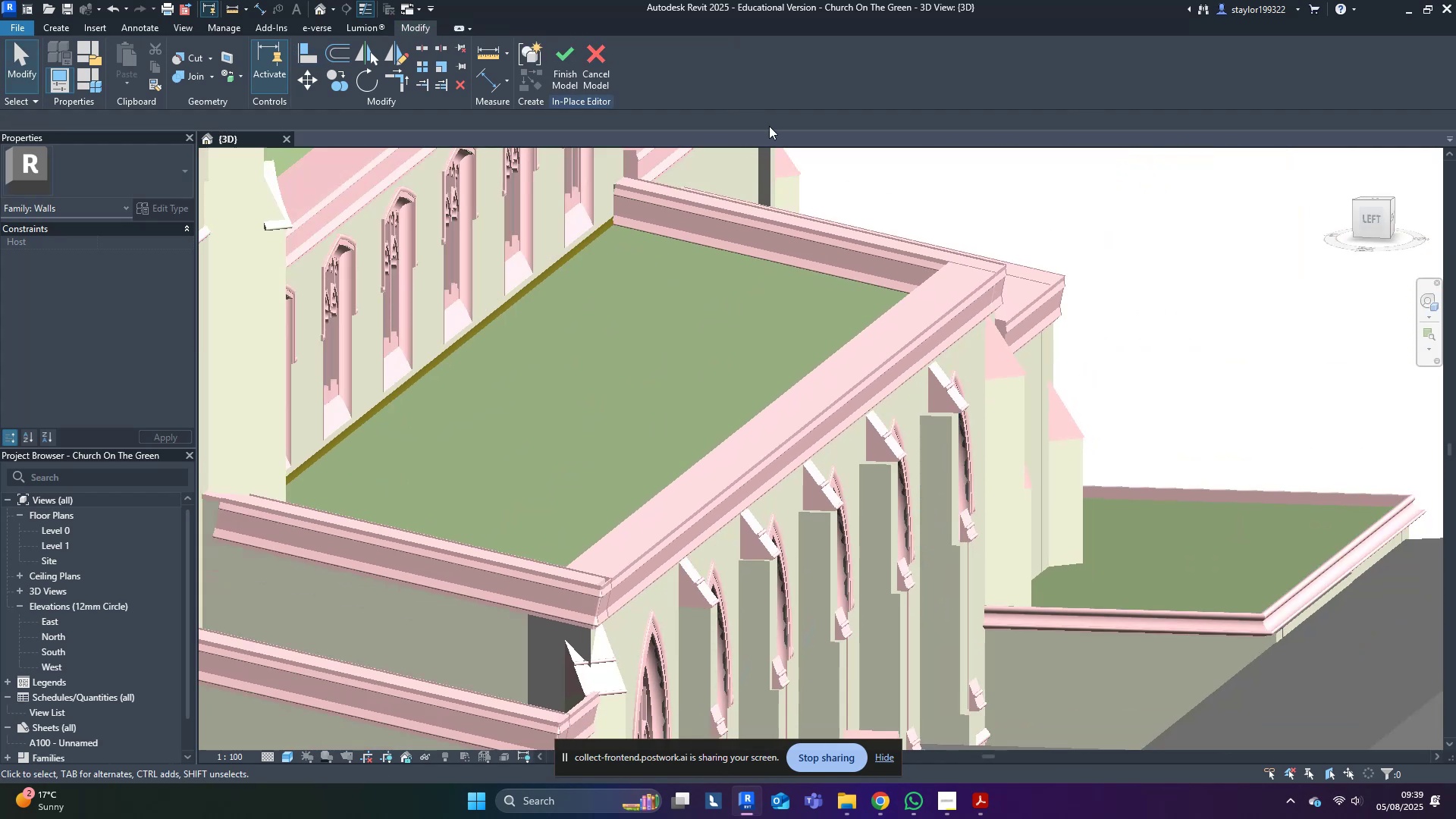 
key(Control+Z)
 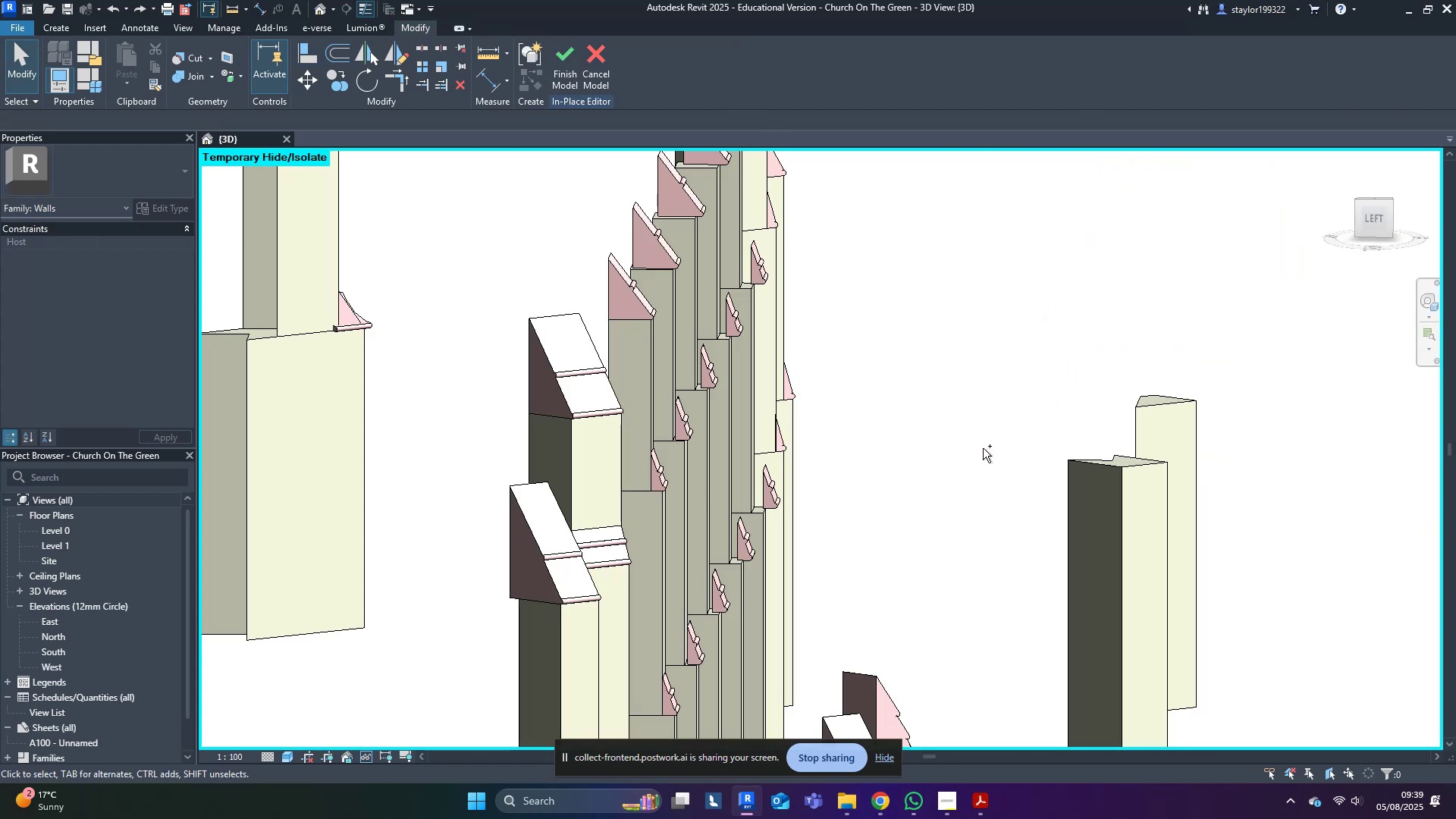 
scroll: coordinate [982, 447], scroll_direction: down, amount: 4.0
 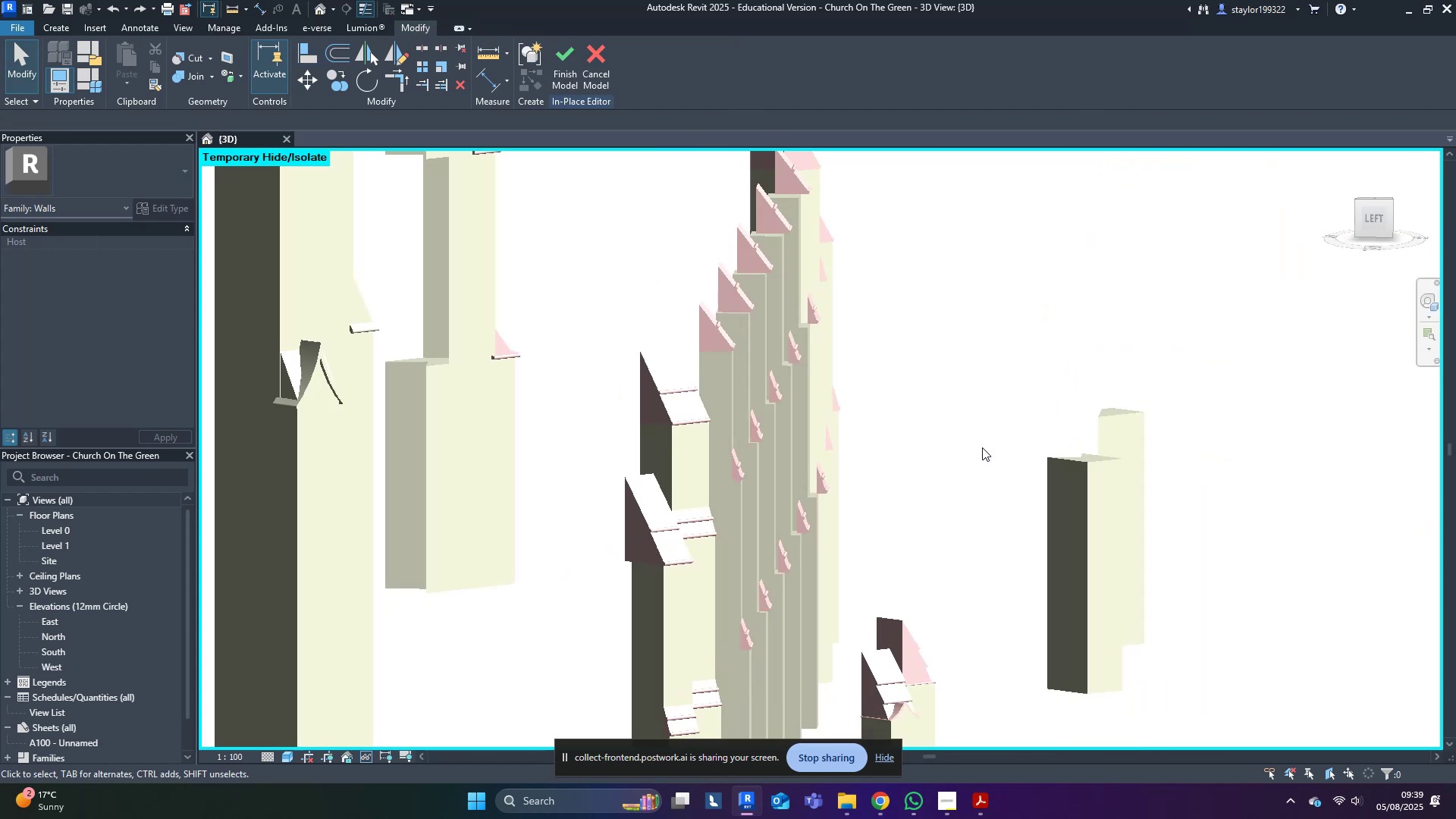 
hold_key(key=ShiftLeft, duration=0.69)
 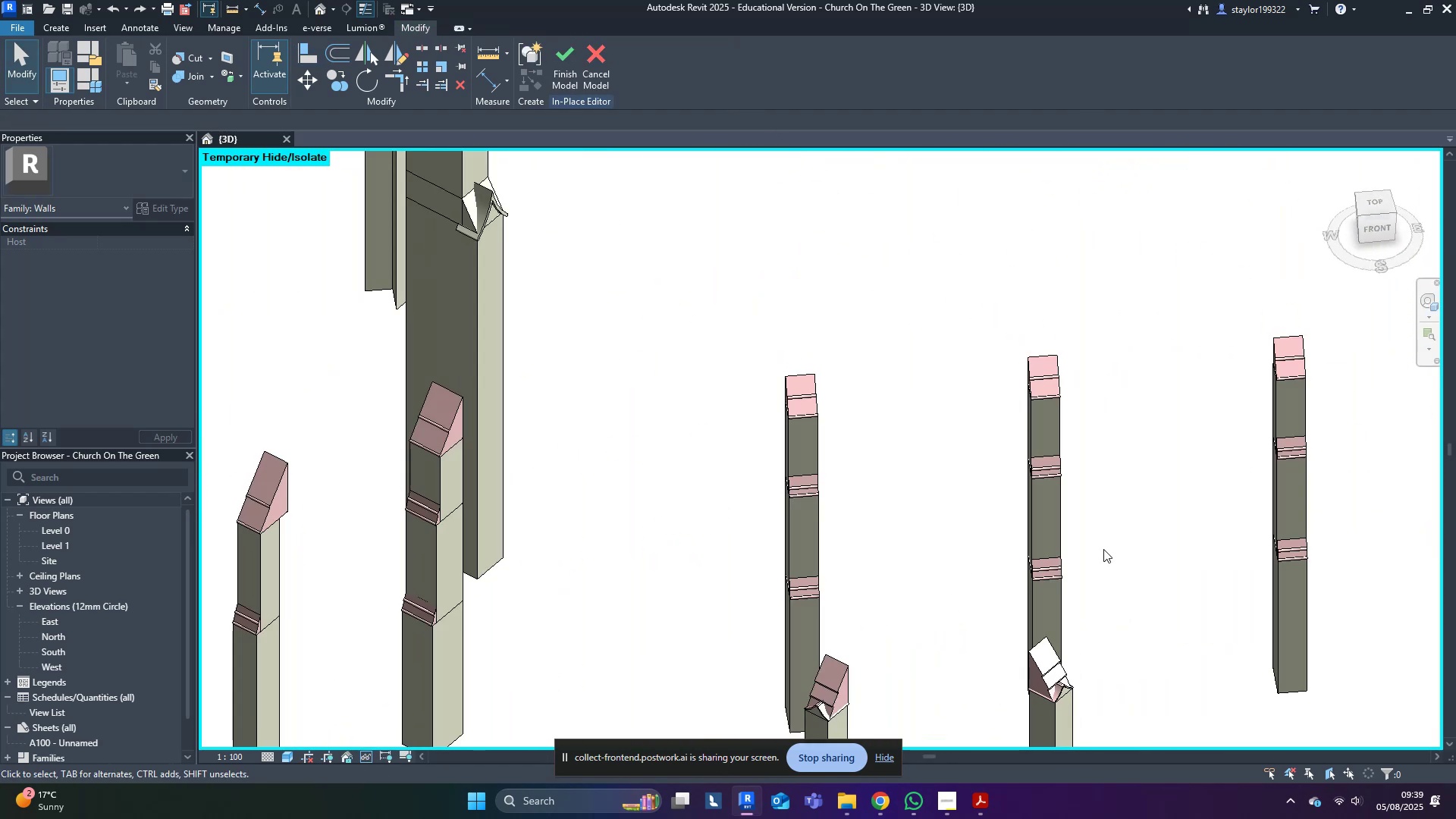 
hold_key(key=ShiftLeft, duration=0.34)
 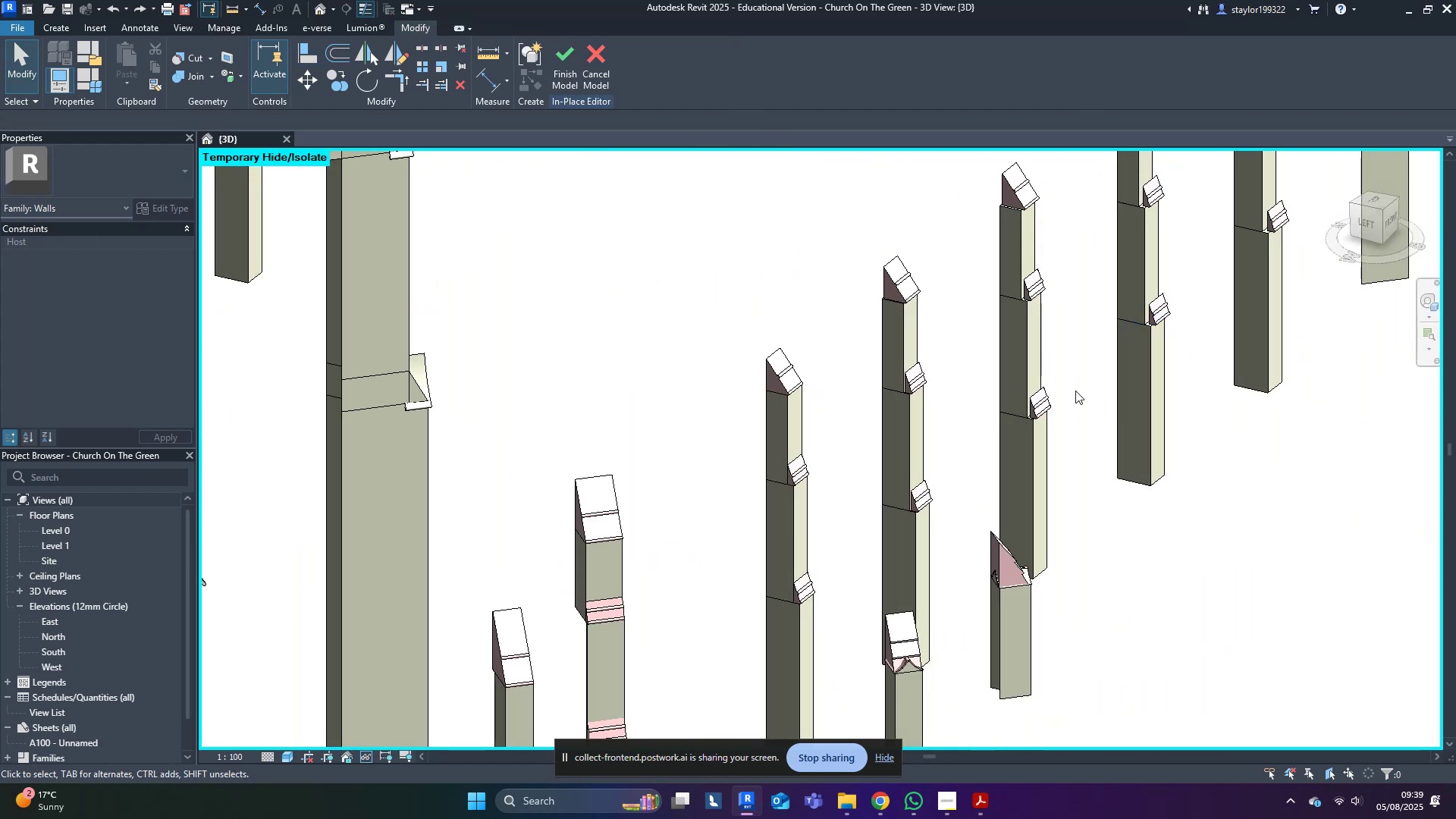 
scroll: coordinate [929, 322], scroll_direction: up, amount: 2.0
 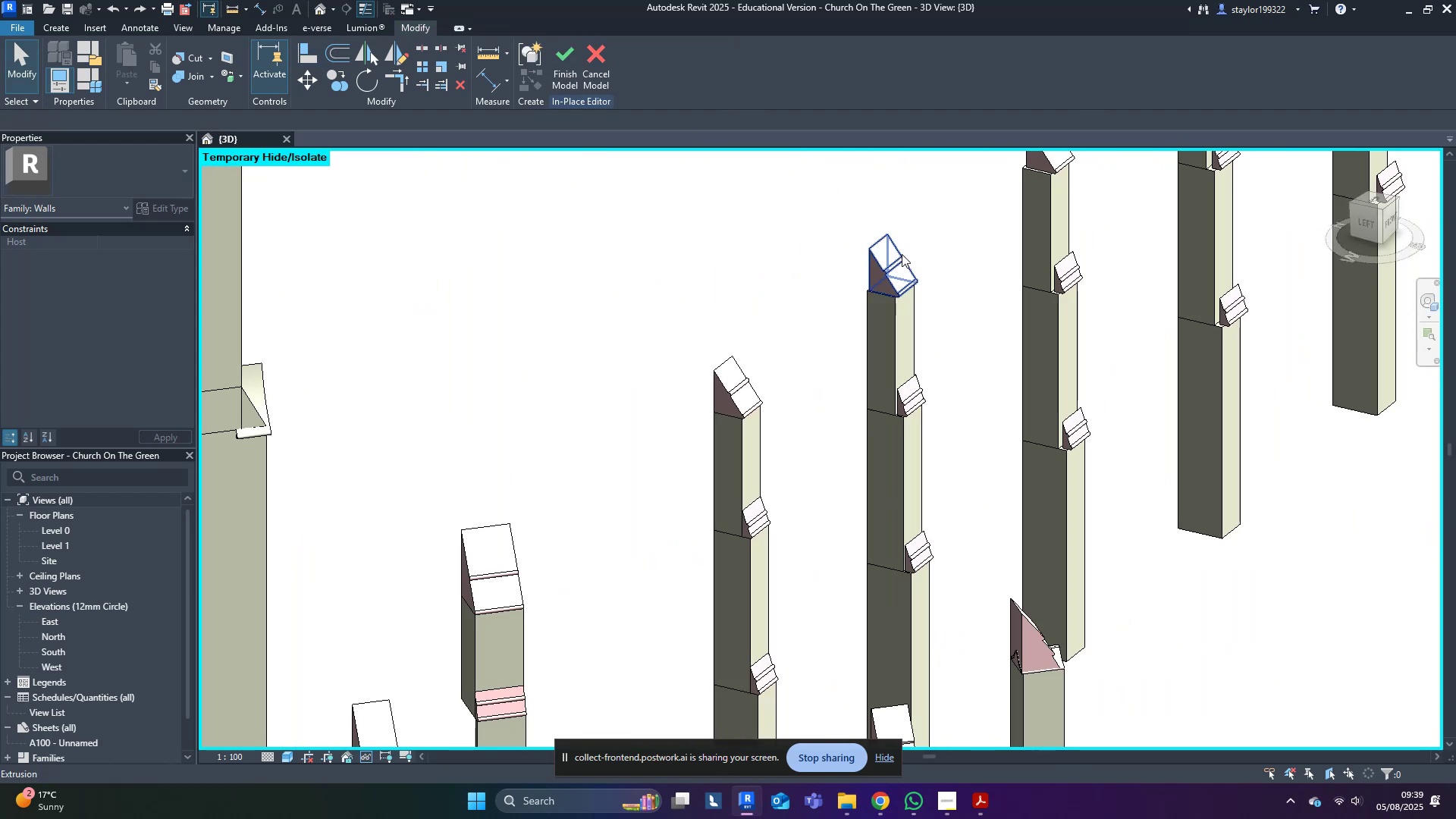 
left_click([908, 281])
 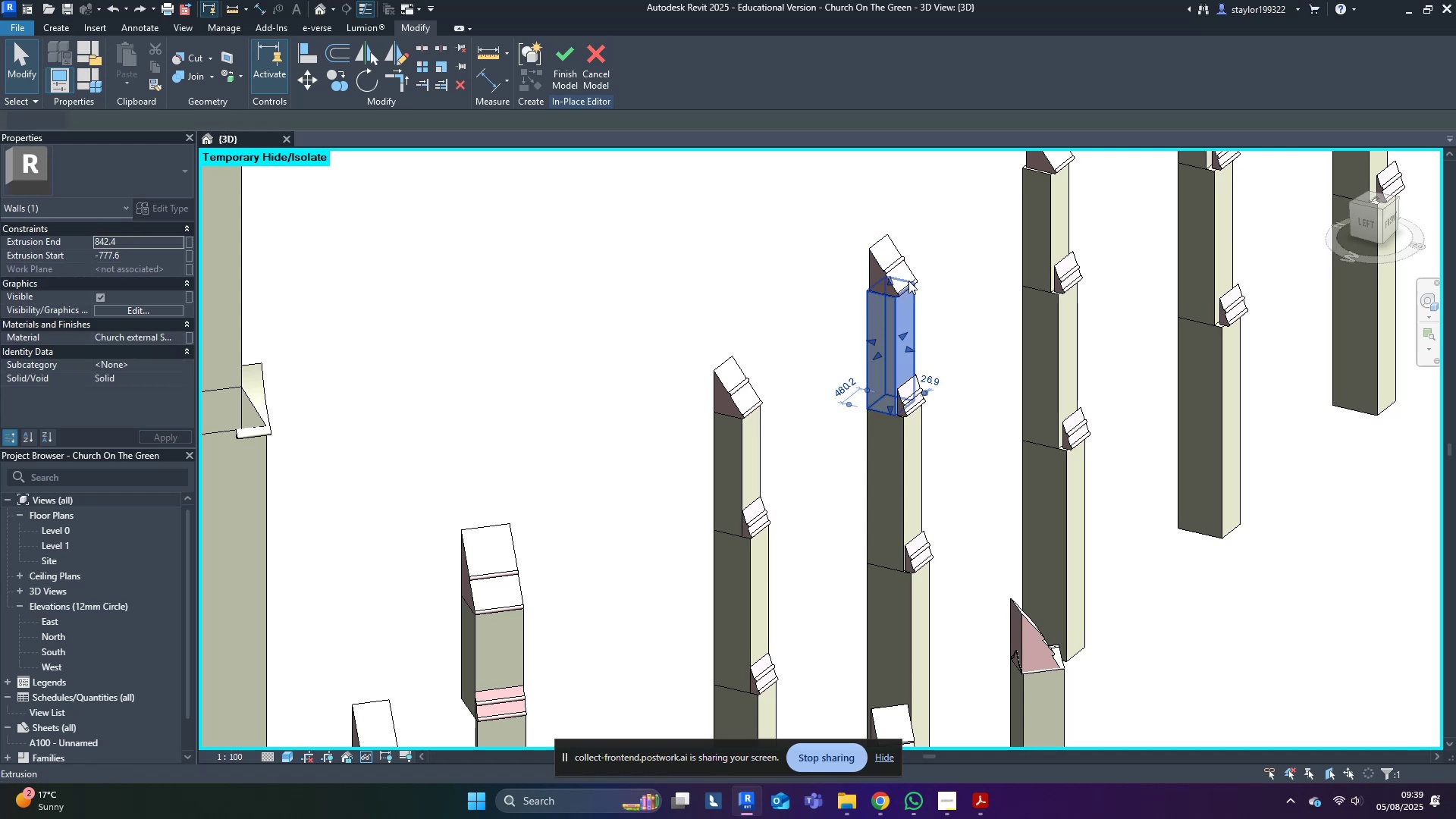 
key(Control+ControlLeft)
 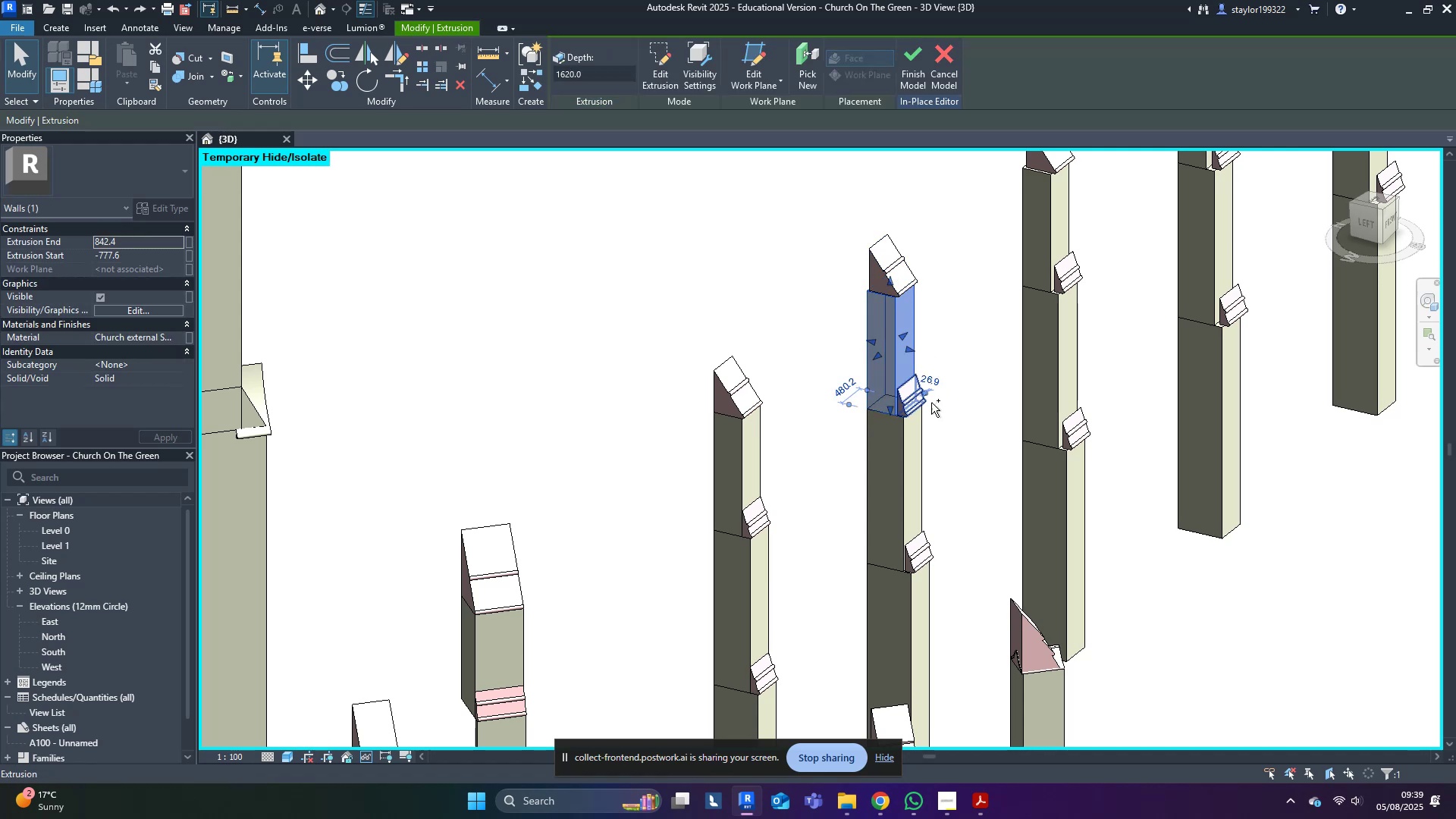 
left_click([999, 476])
 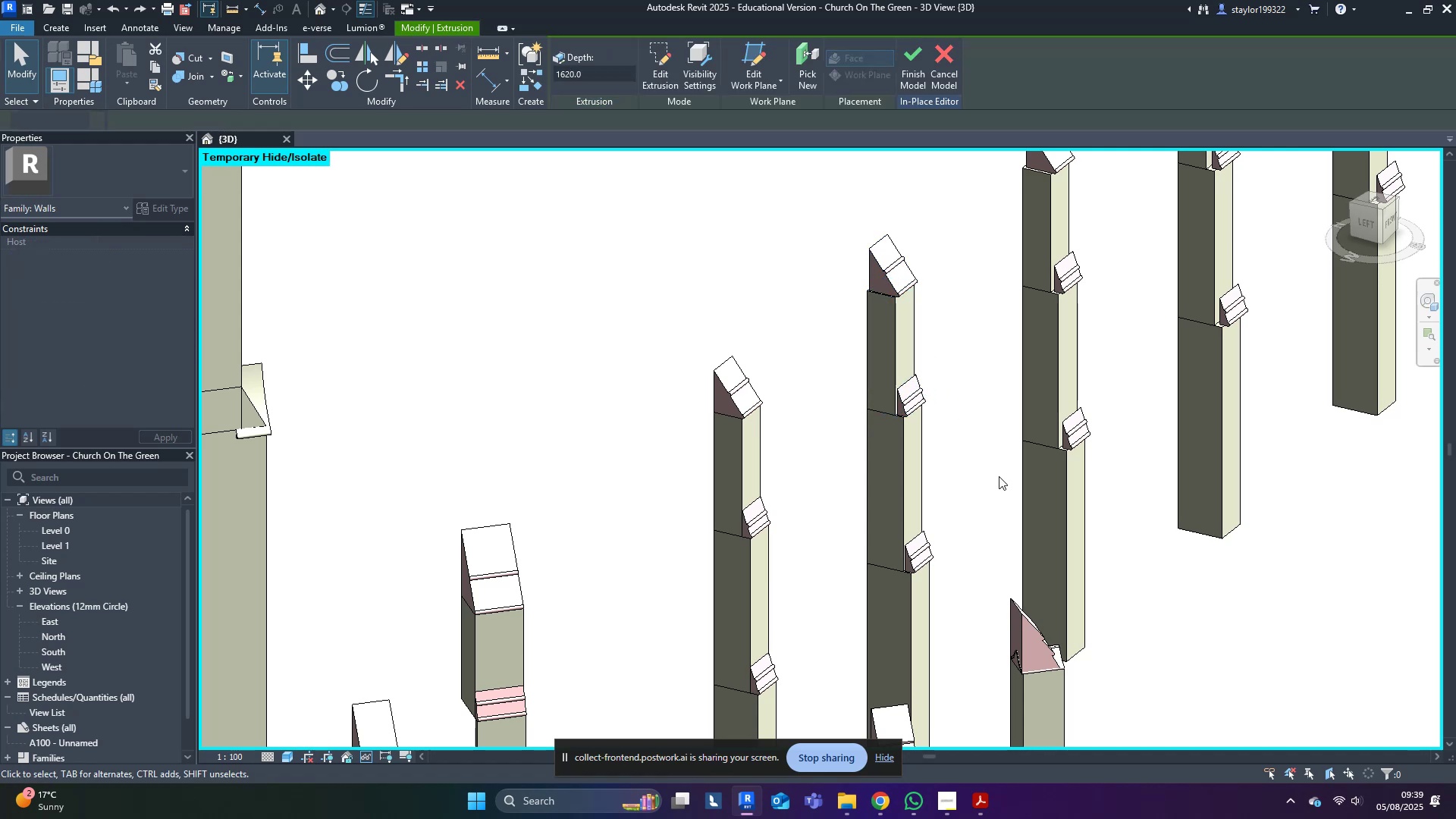 
hold_key(key=ShiftLeft, duration=0.46)
 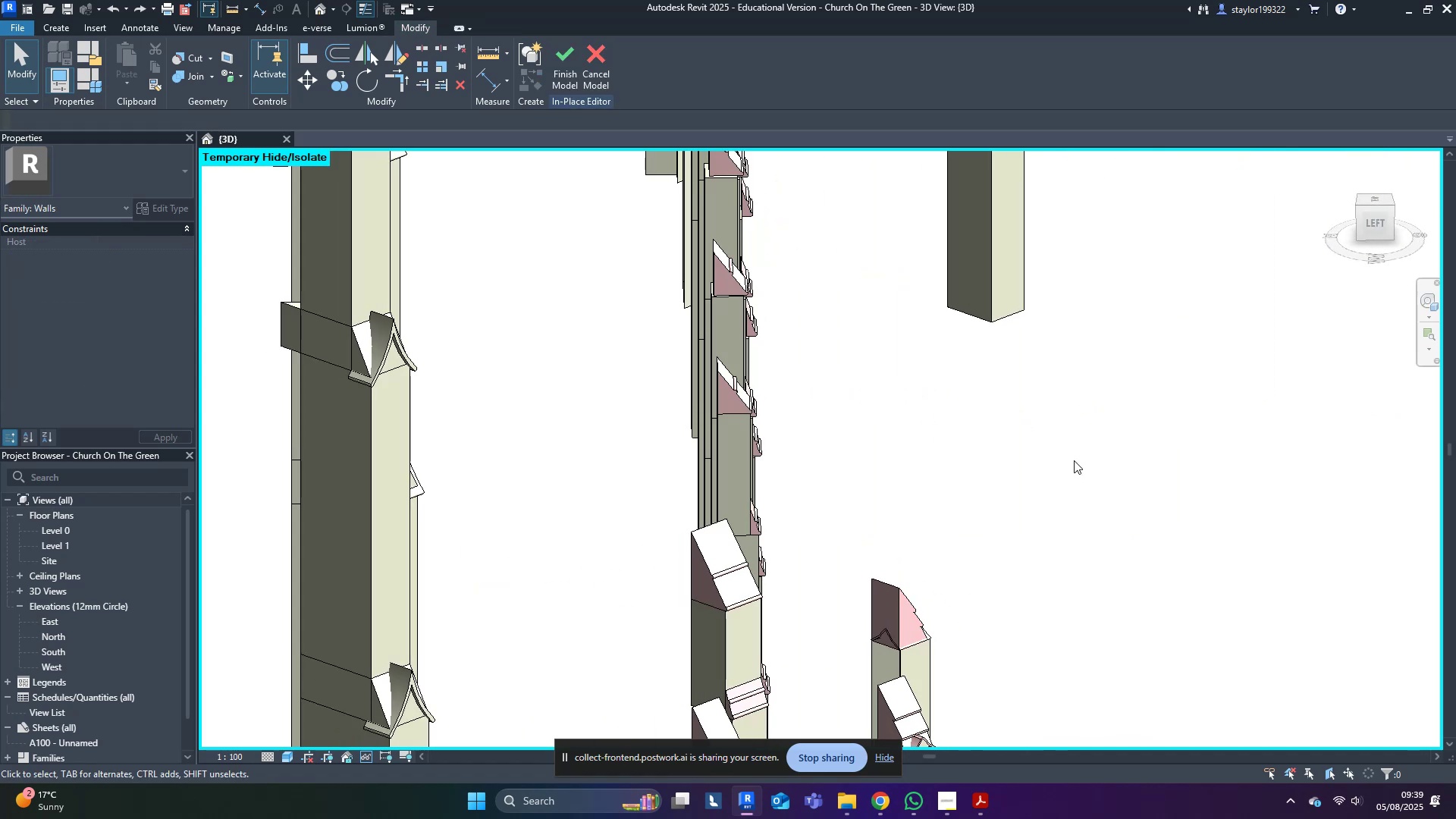 
key(Control+Z)
 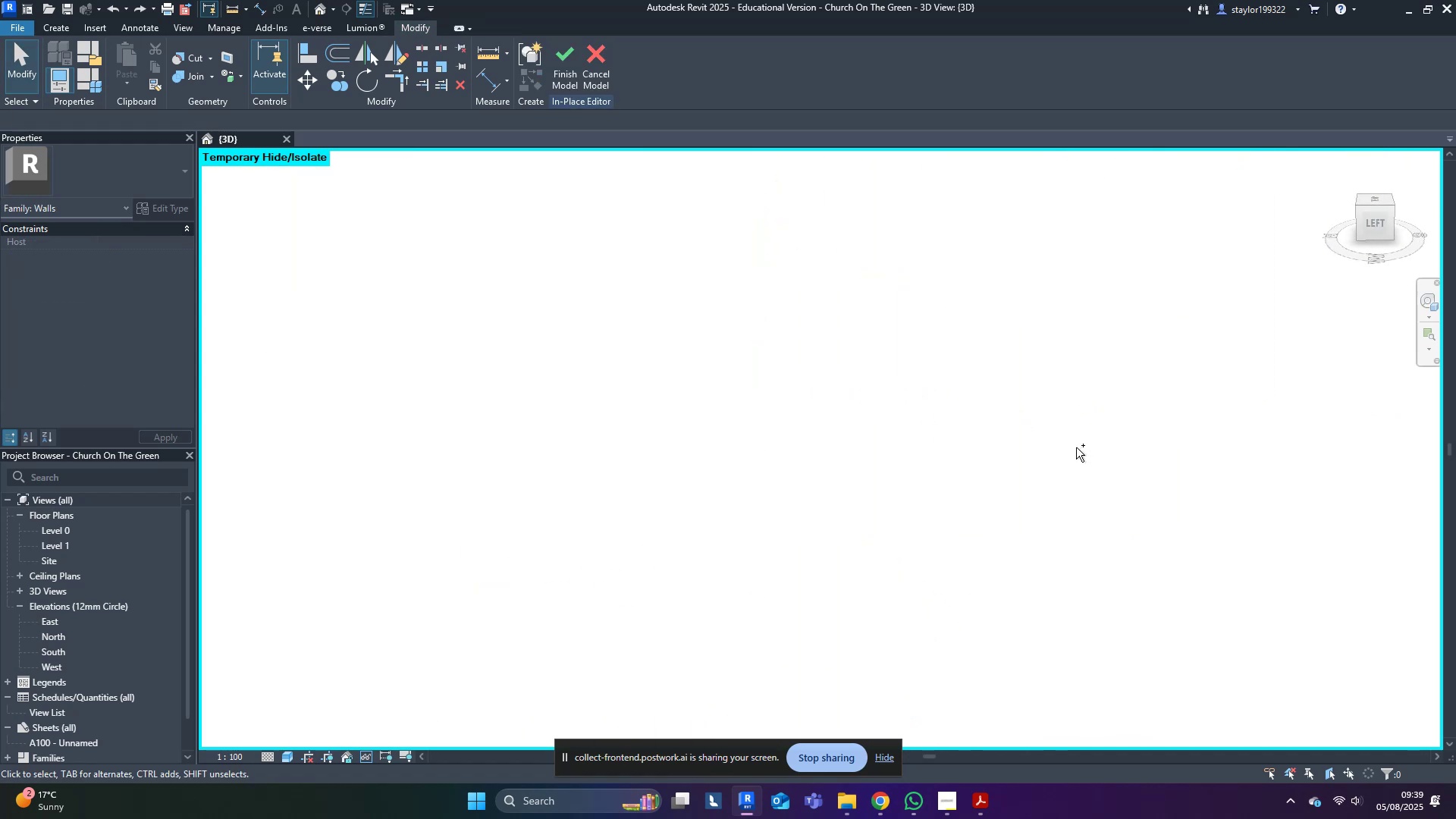 
scroll: coordinate [1059, 474], scroll_direction: down, amount: 4.0
 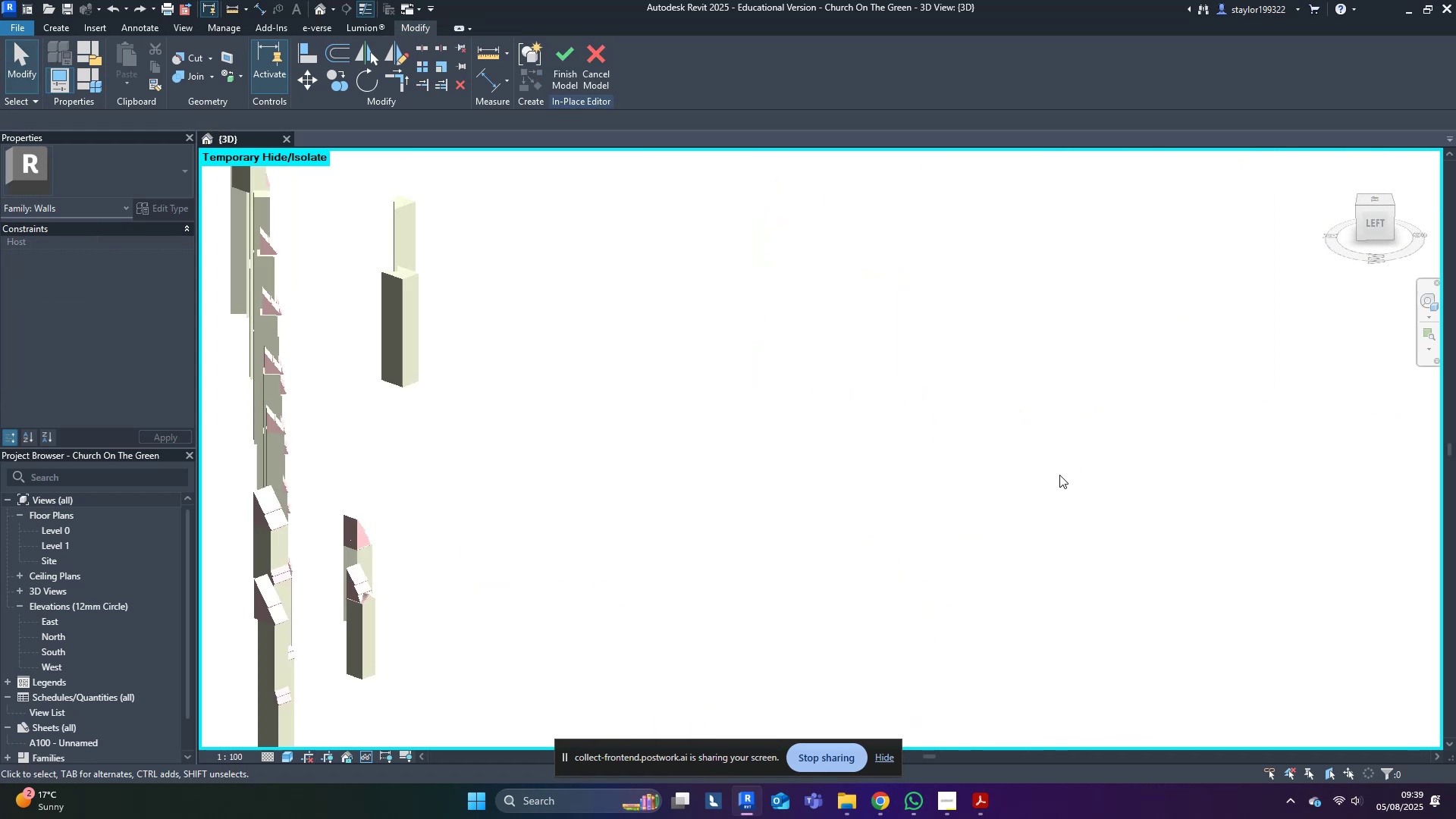 
key(Control+ControlLeft)
 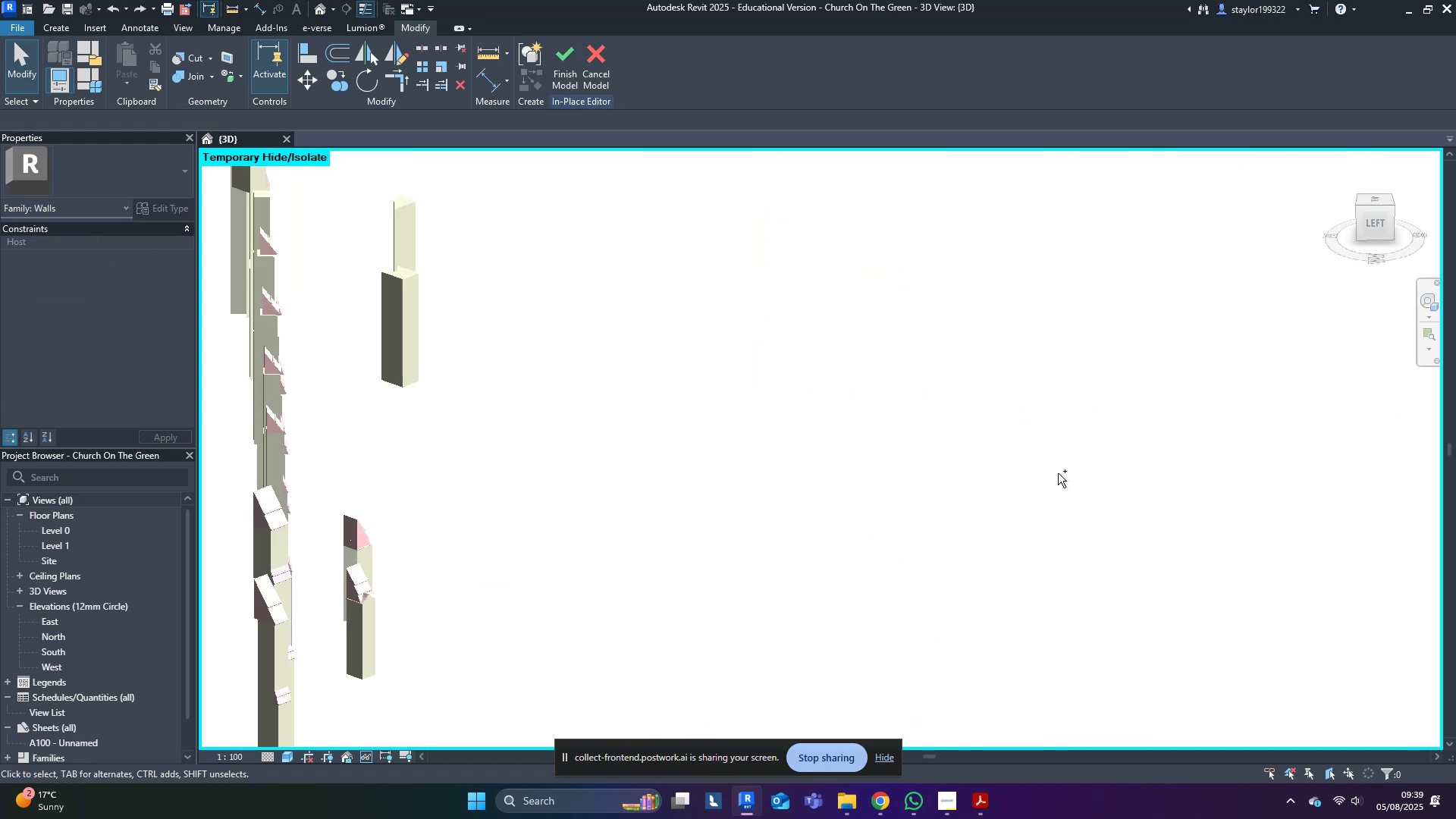 
key(Control+Z)
 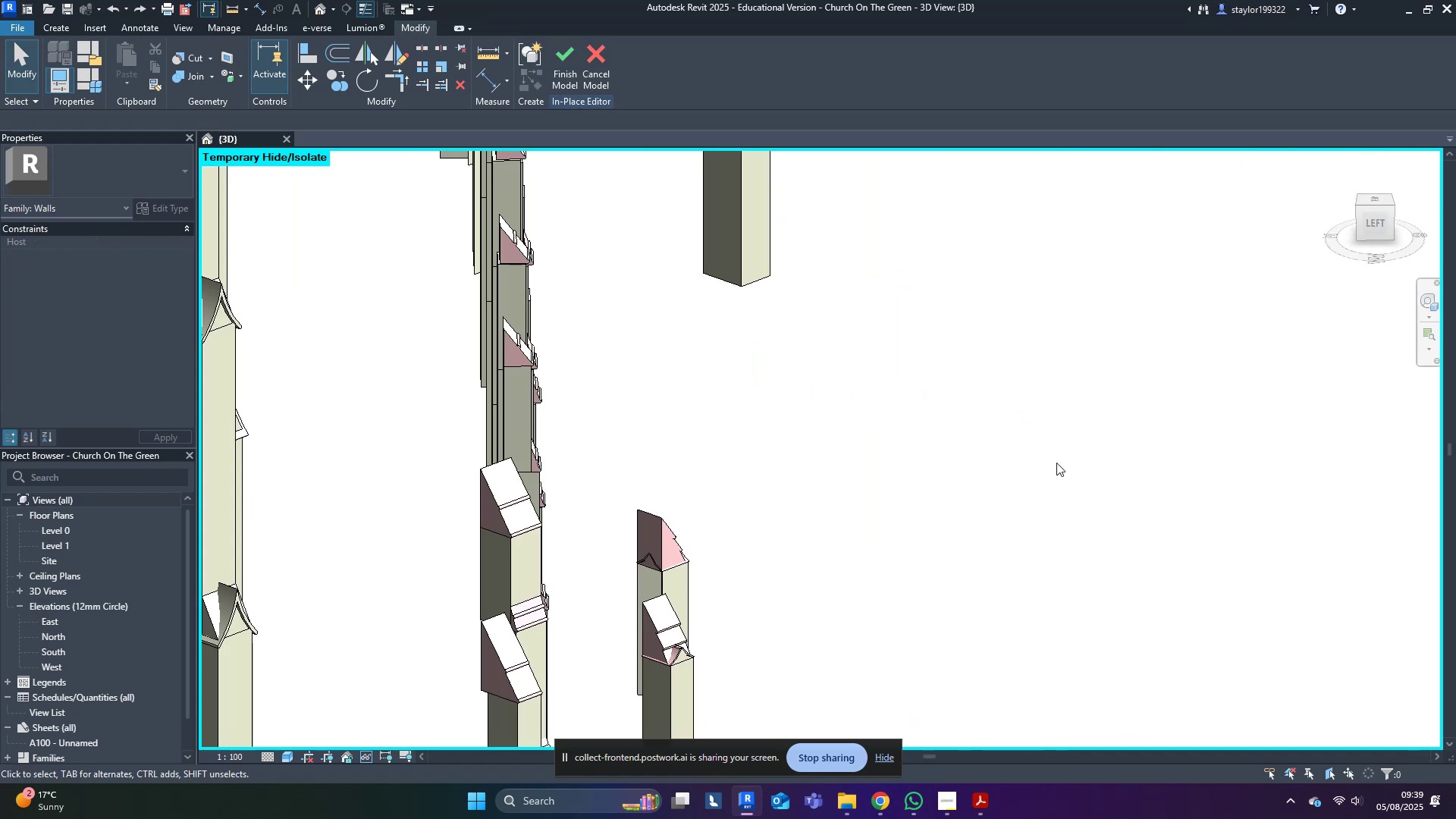 
scroll: coordinate [1050, 450], scroll_direction: down, amount: 12.0
 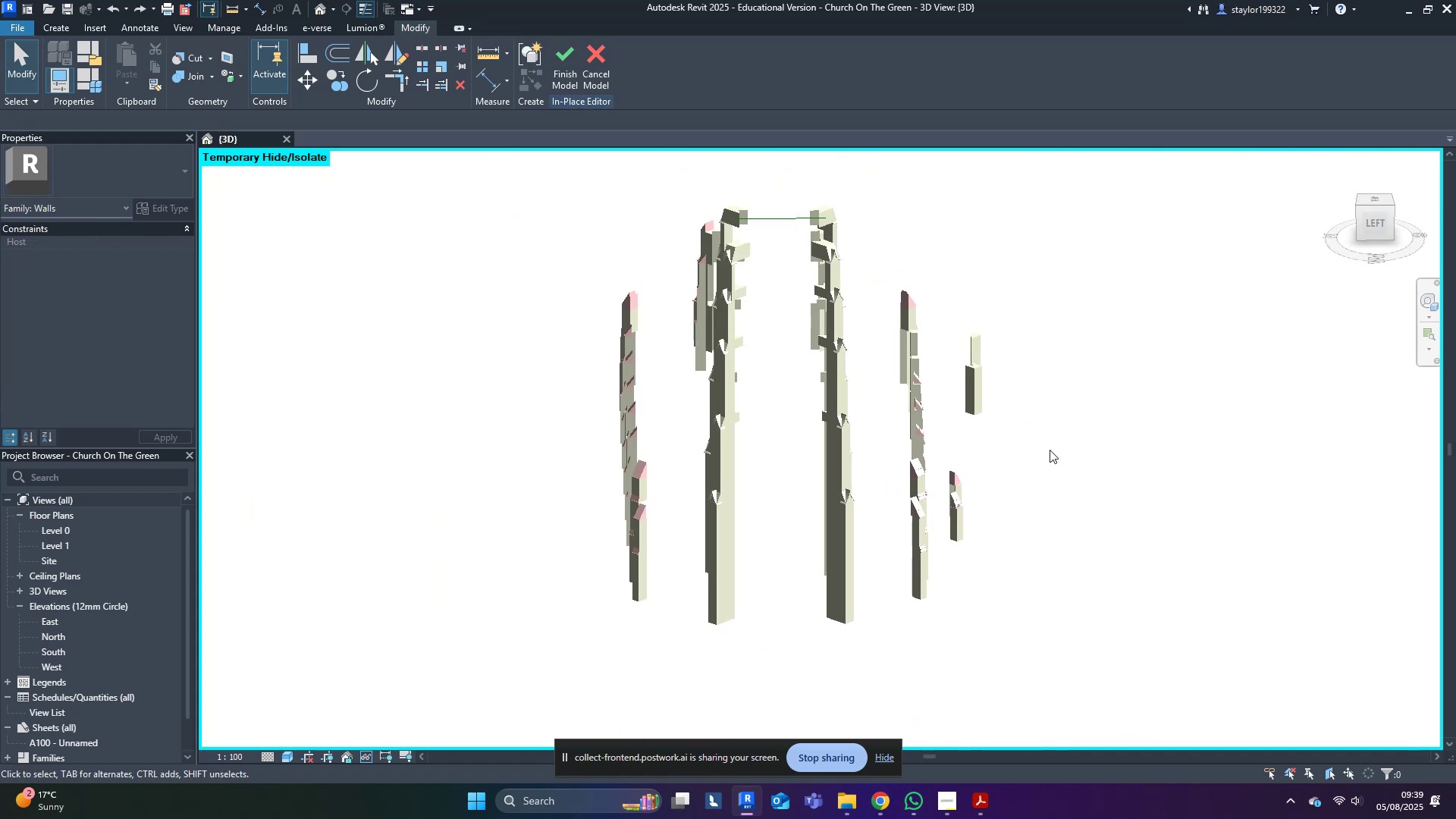 
hold_key(key=ShiftLeft, duration=0.57)
 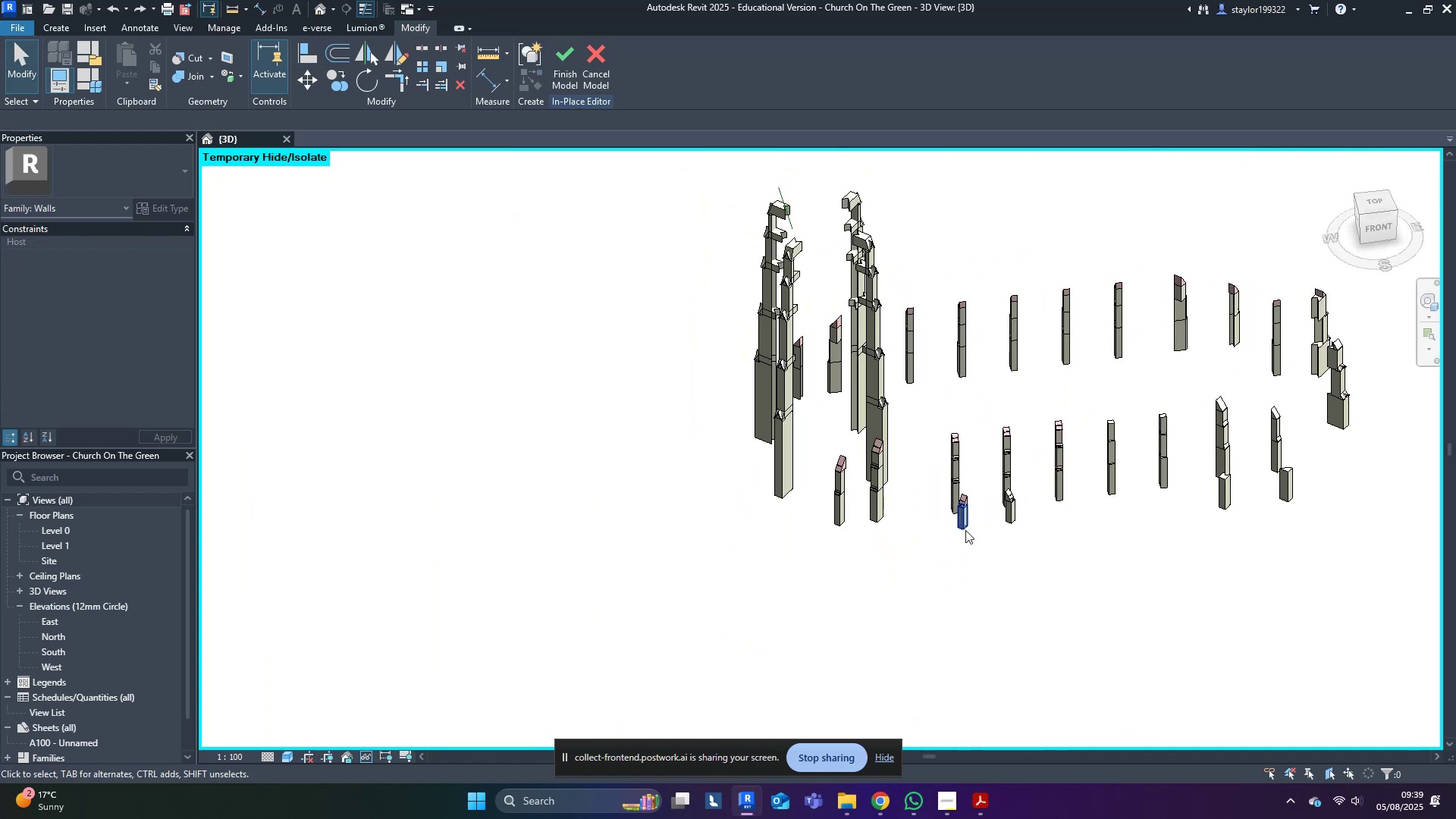 
scroll: coordinate [1133, 453], scroll_direction: up, amount: 5.0
 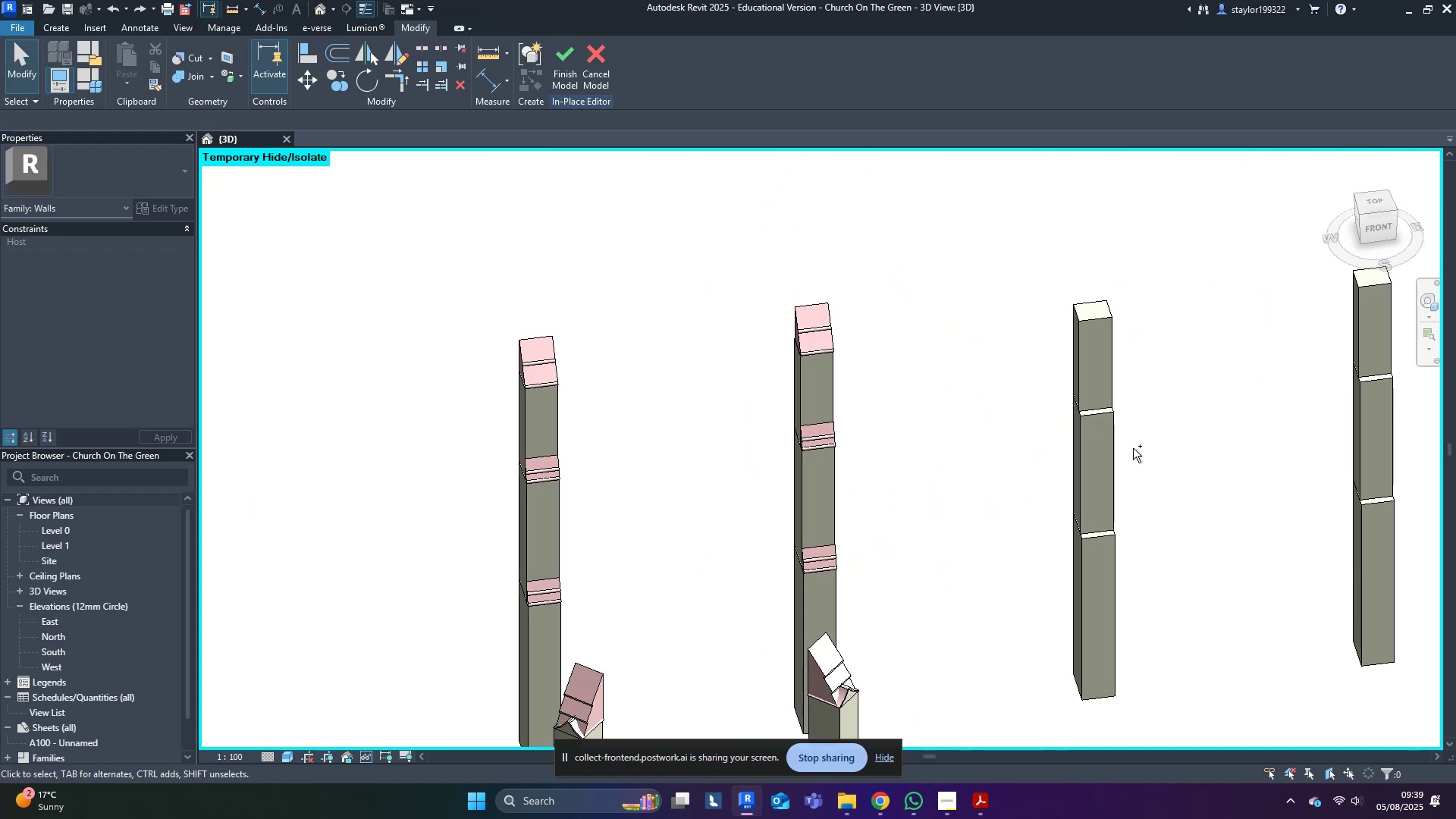 
key(Control+Z)
 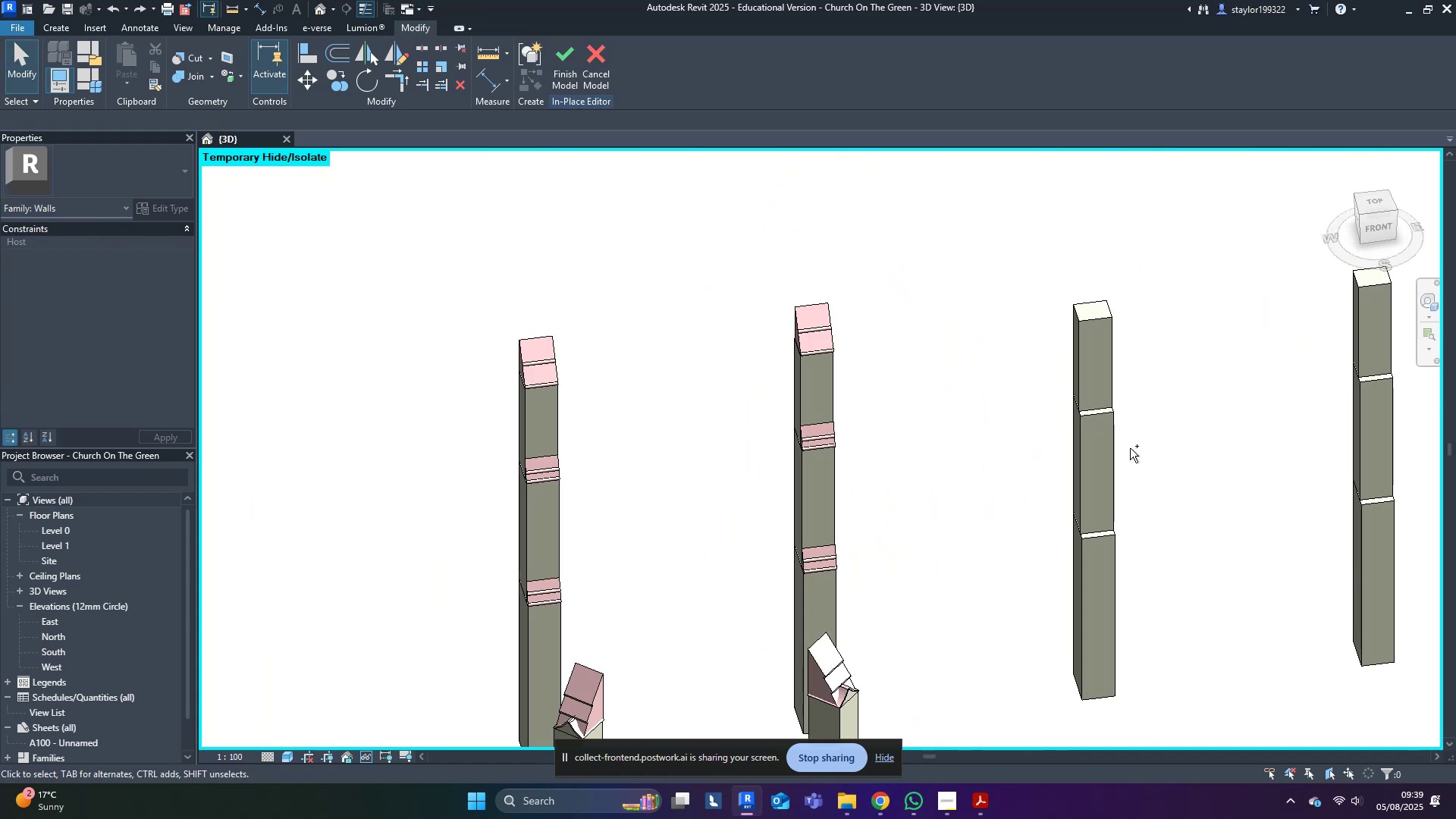 
key(Control+Z)
 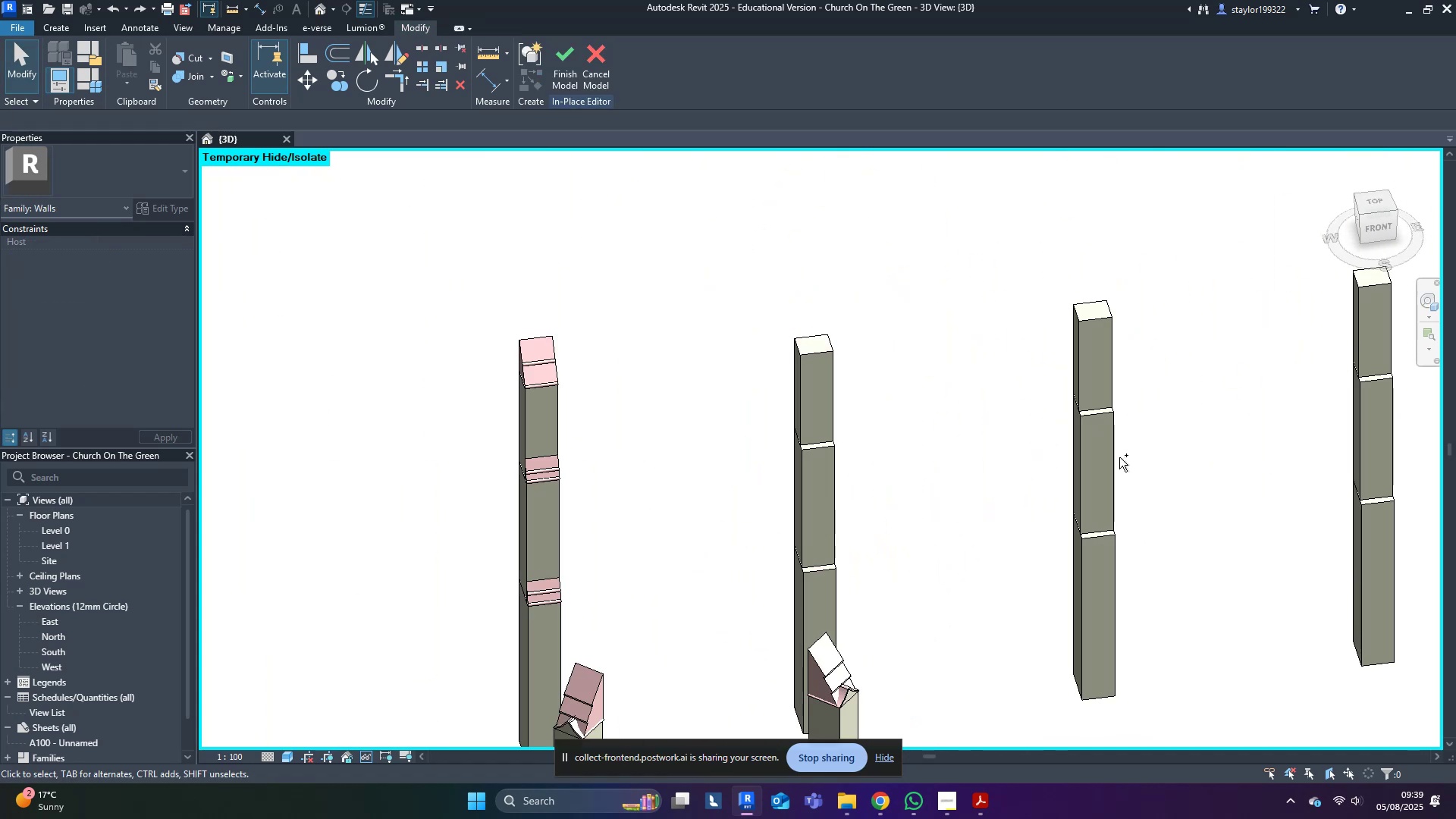 
scroll: coordinate [790, 452], scroll_direction: down, amount: 2.0
 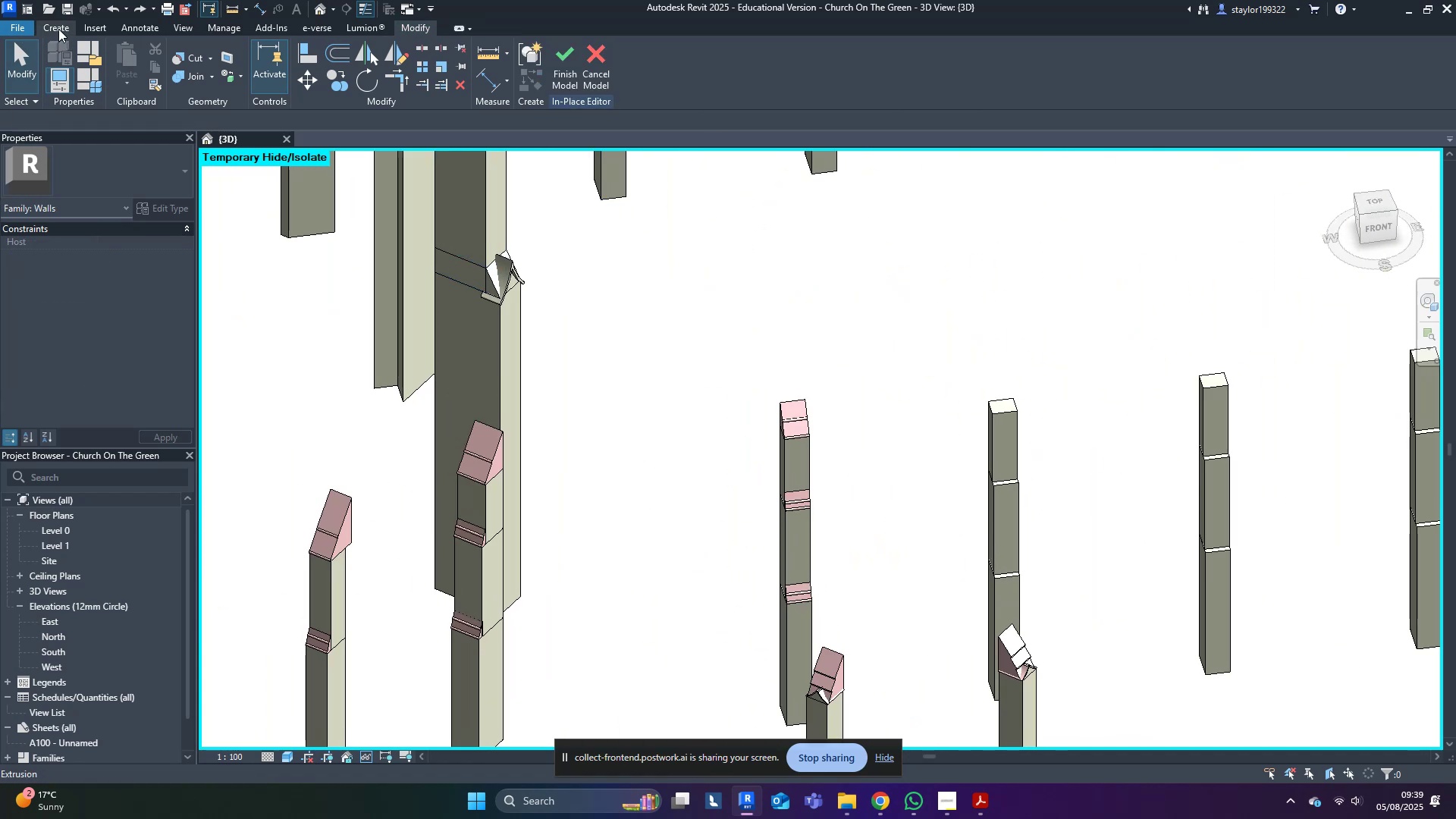 
left_click([1383, 206])
 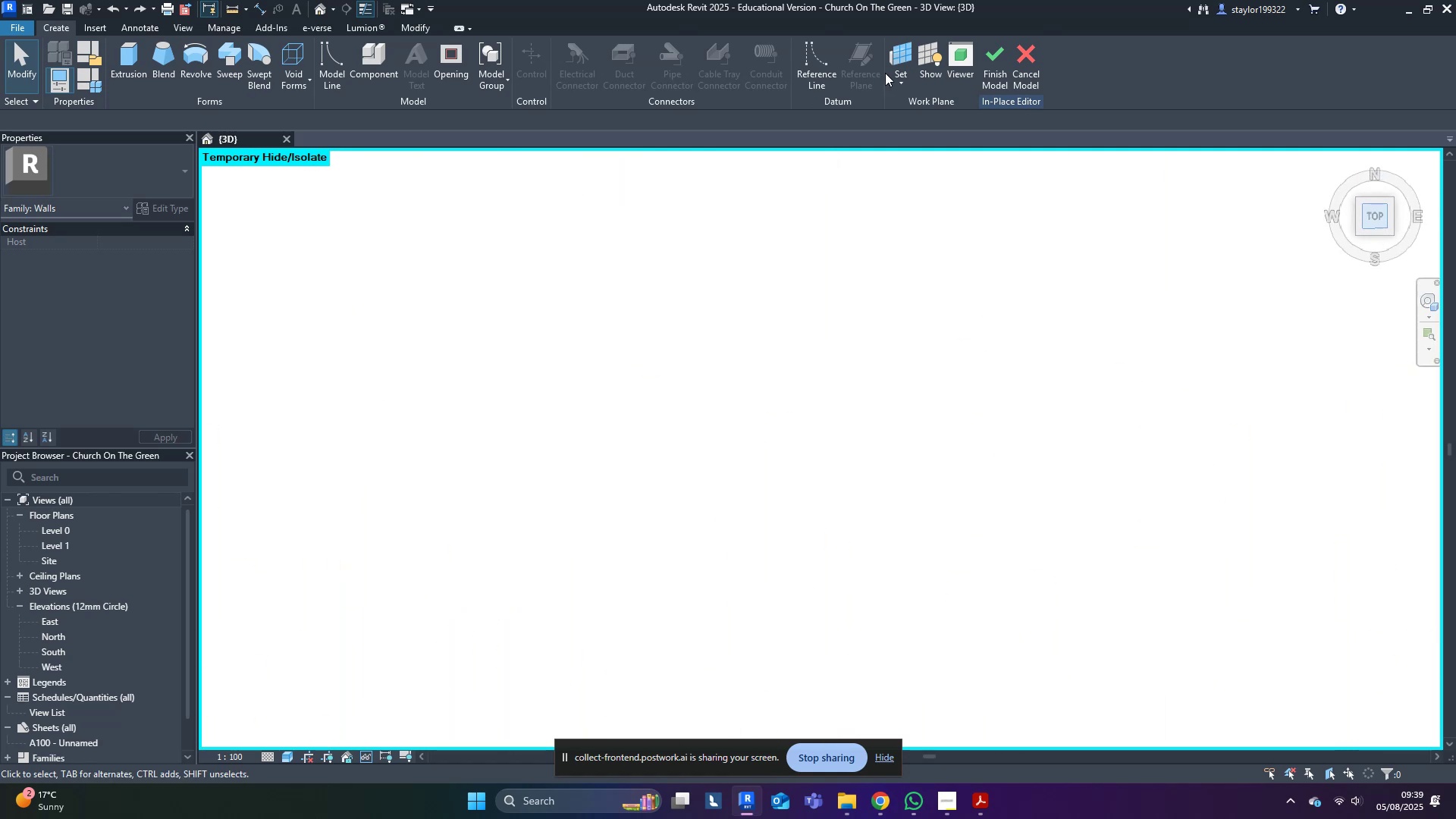 
left_click([896, 61])
 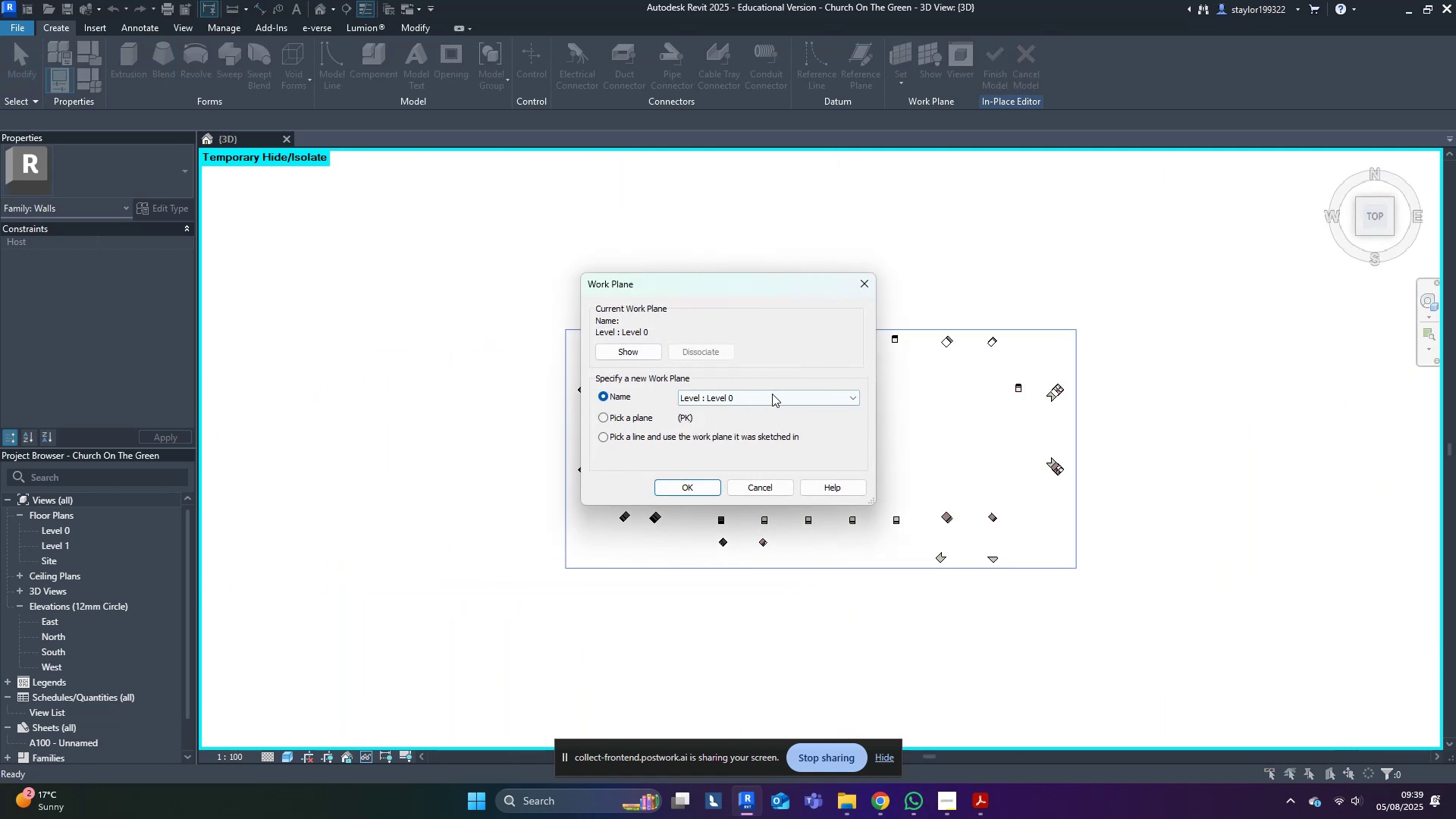 
left_click([704, 492])
 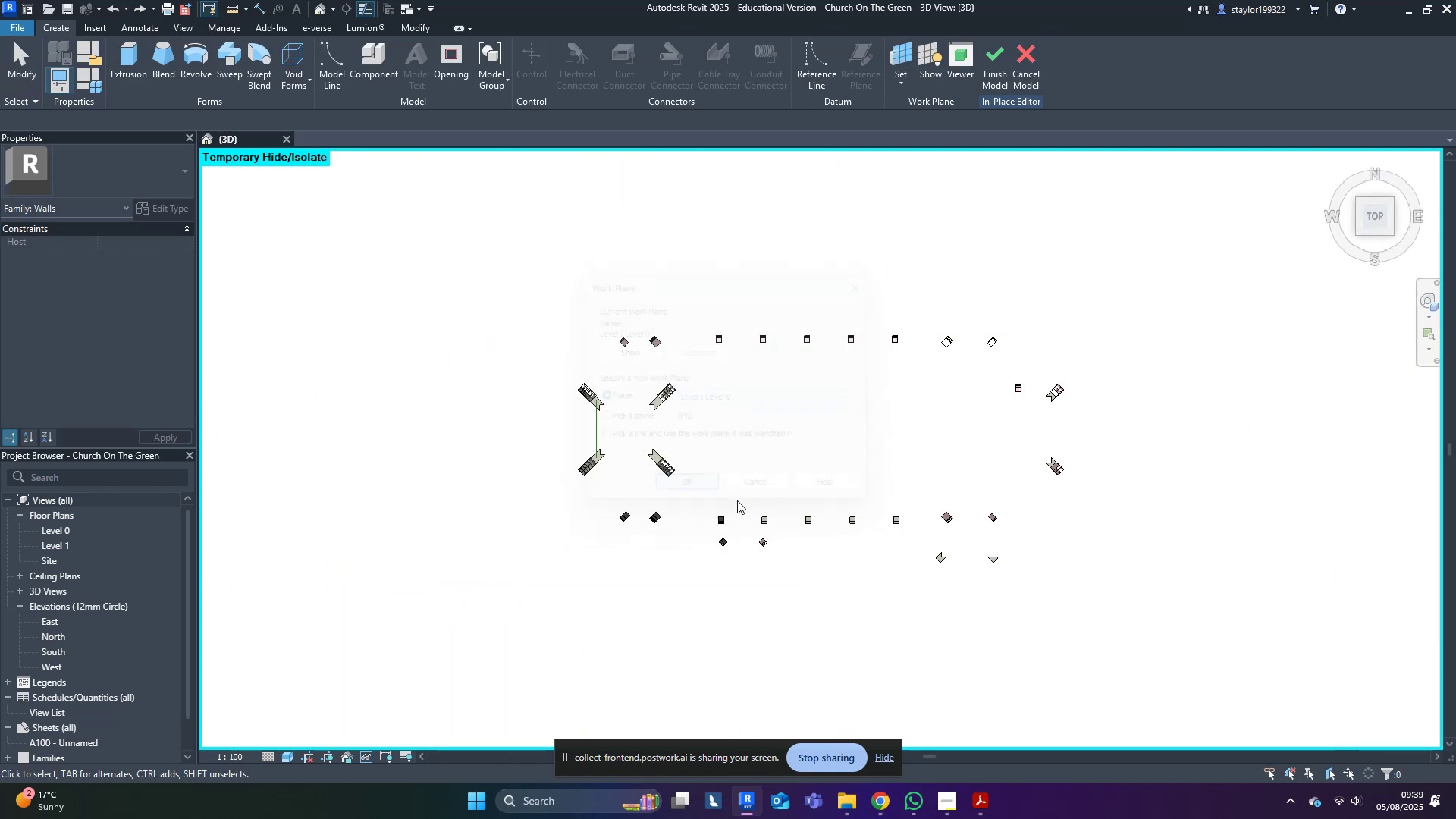 
scroll: coordinate [484, 376], scroll_direction: up, amount: 28.0
 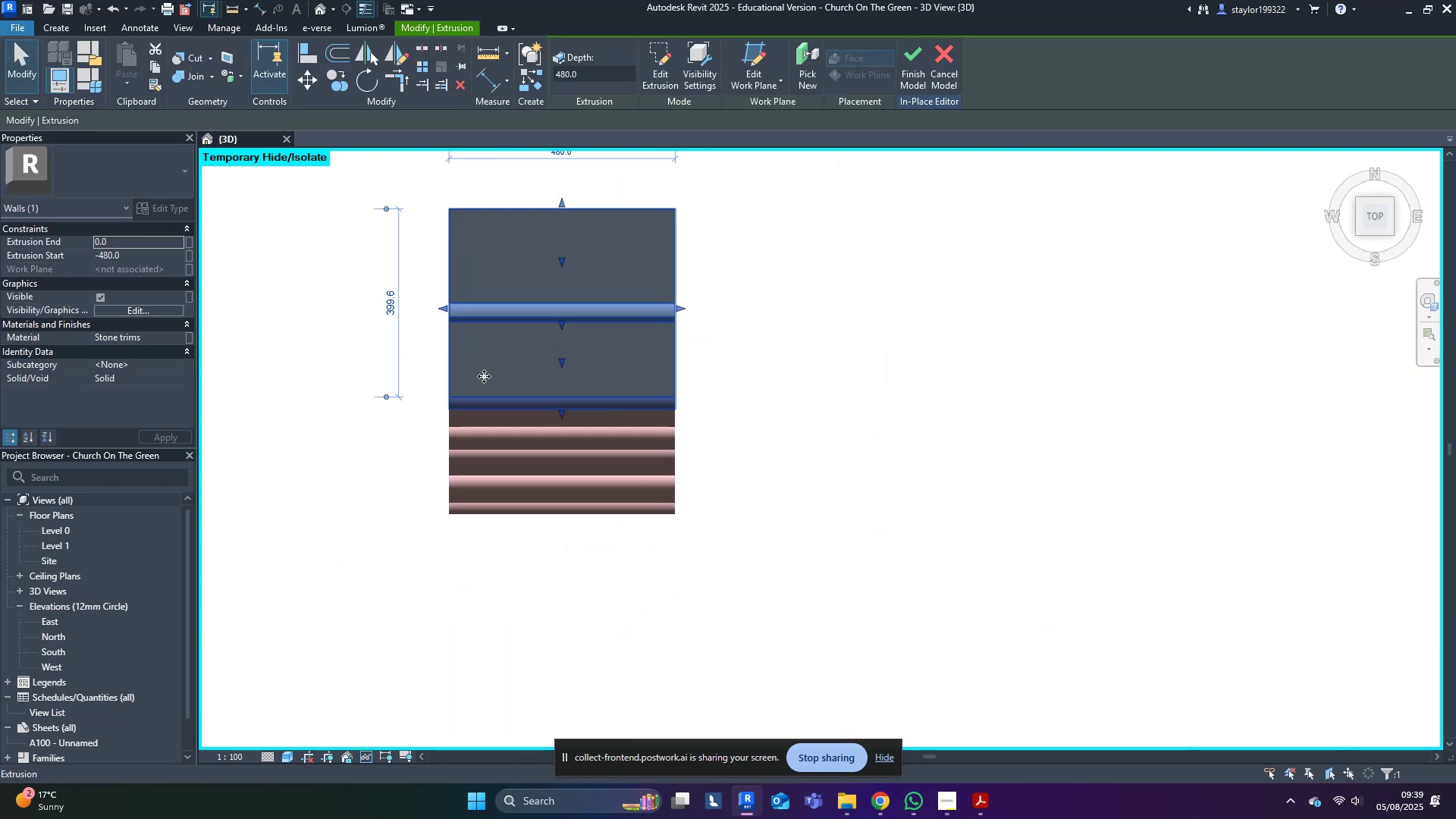 
hold_key(key=ControlLeft, duration=1.34)
left_click([489, 447])
 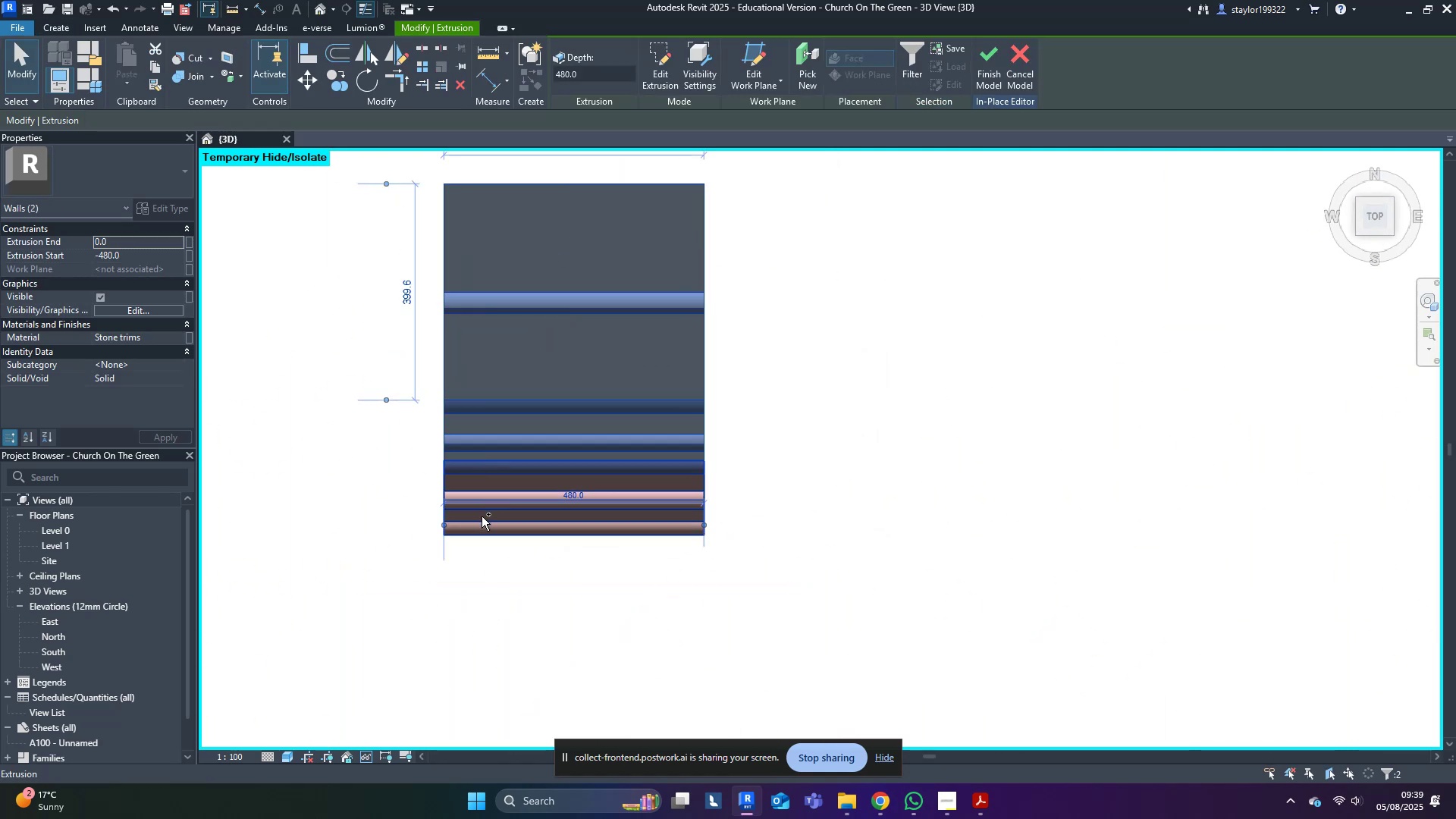 
left_click([482, 516])
 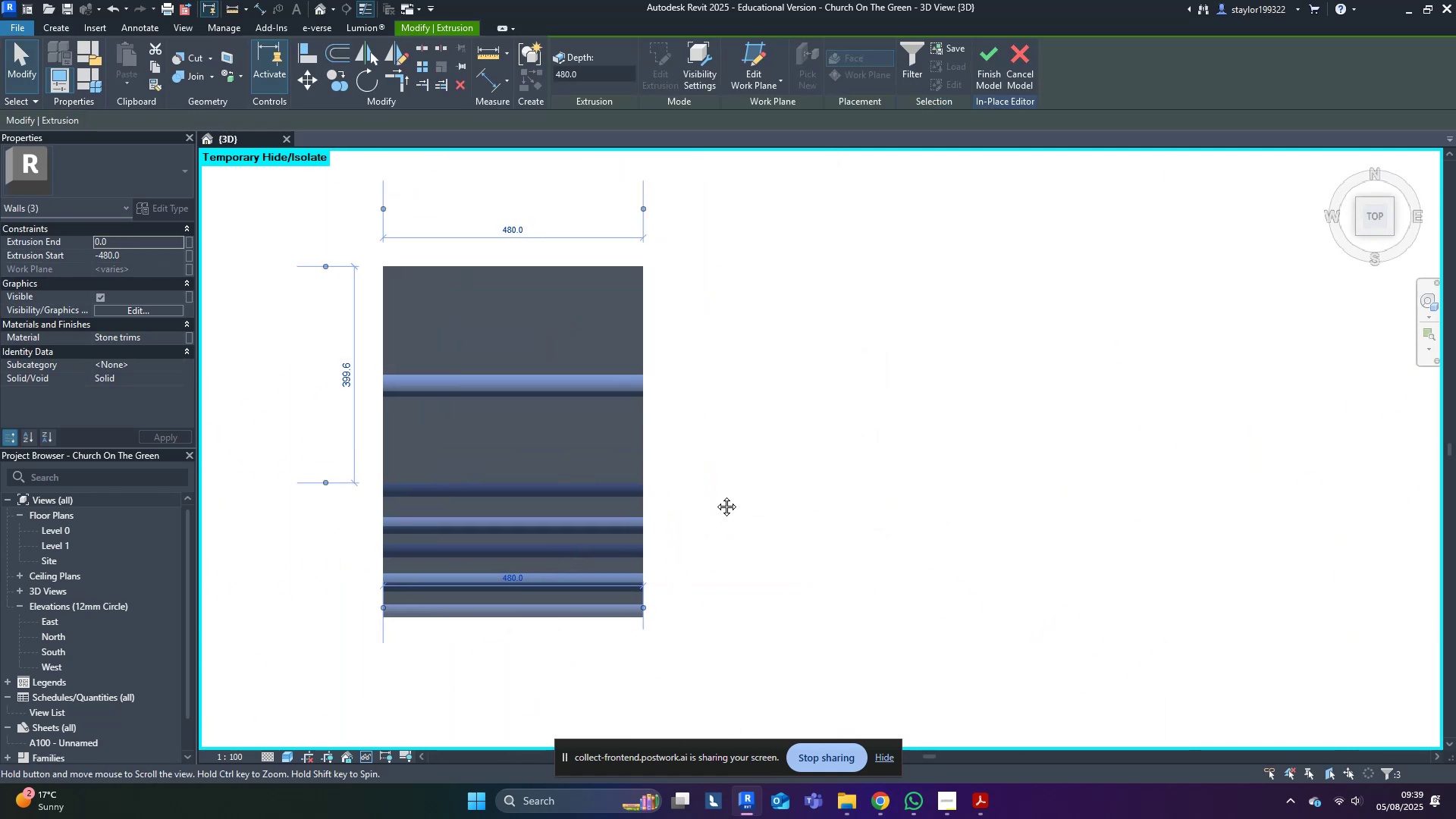 
scroll: coordinate [510, 478], scroll_direction: down, amount: 9.0
 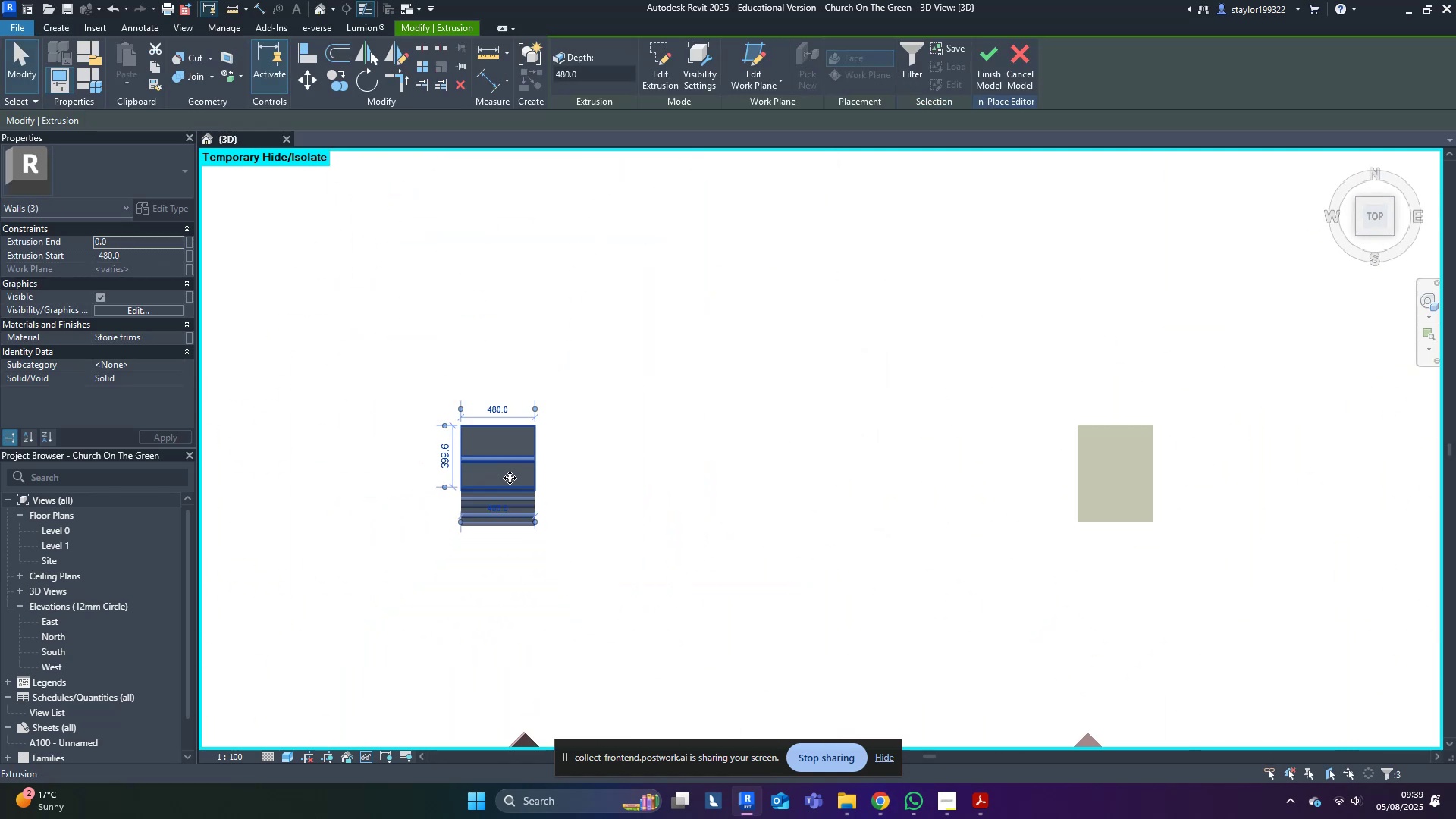 
type(mv)
 